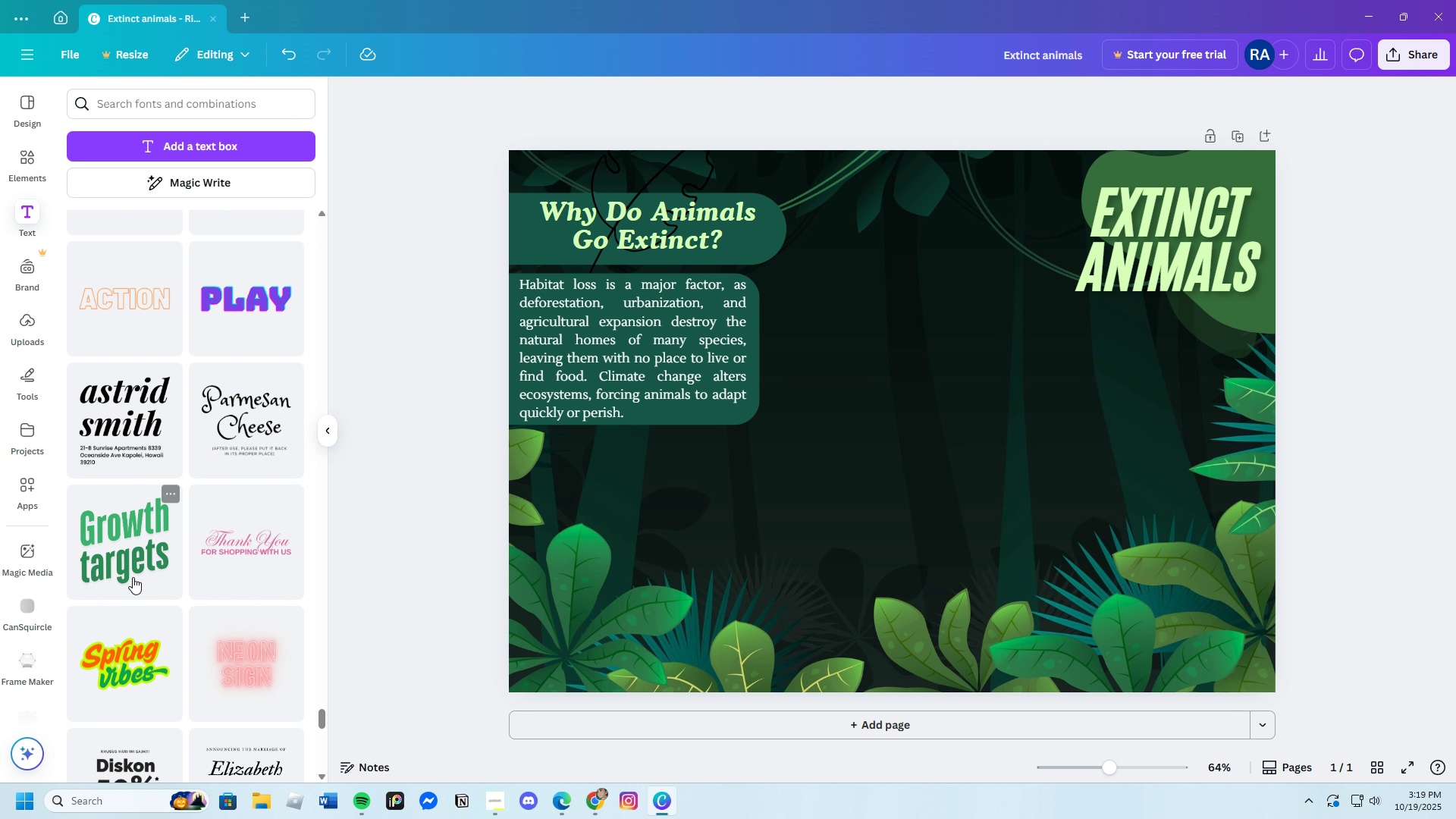 
left_click([133, 577])
 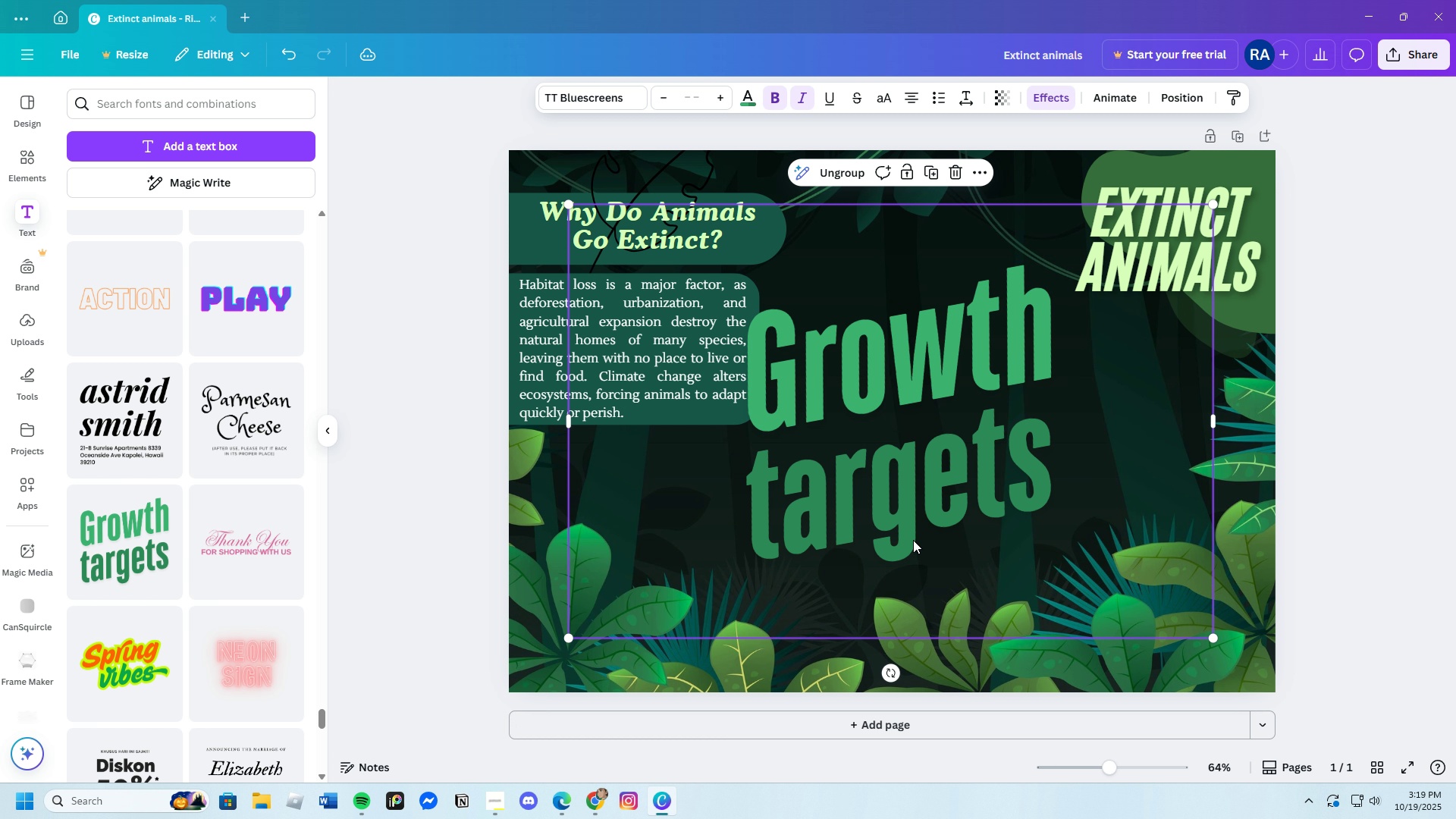 
left_click([937, 513])
 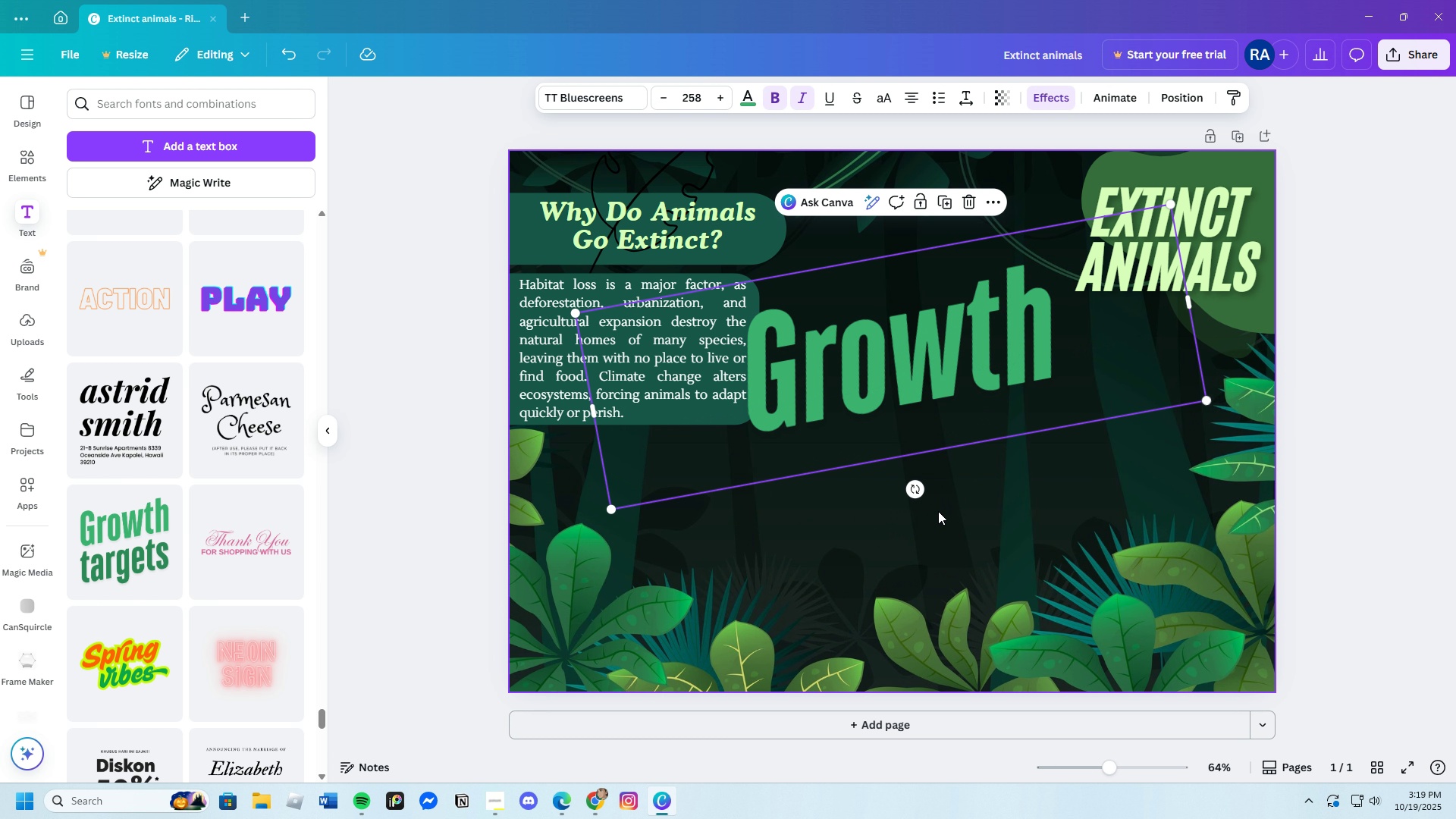 
key(Backspace)
 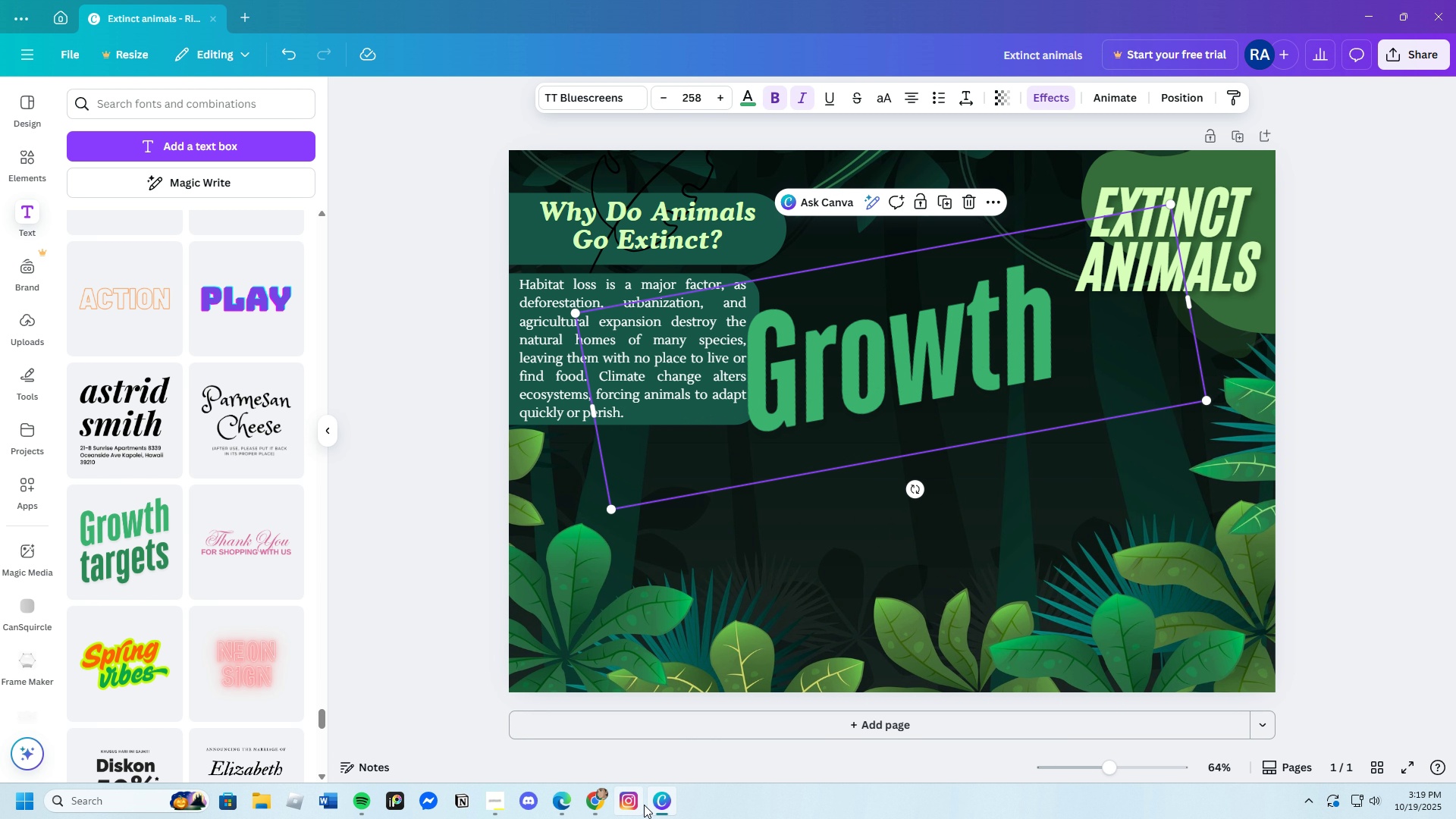 
left_click([604, 803])
 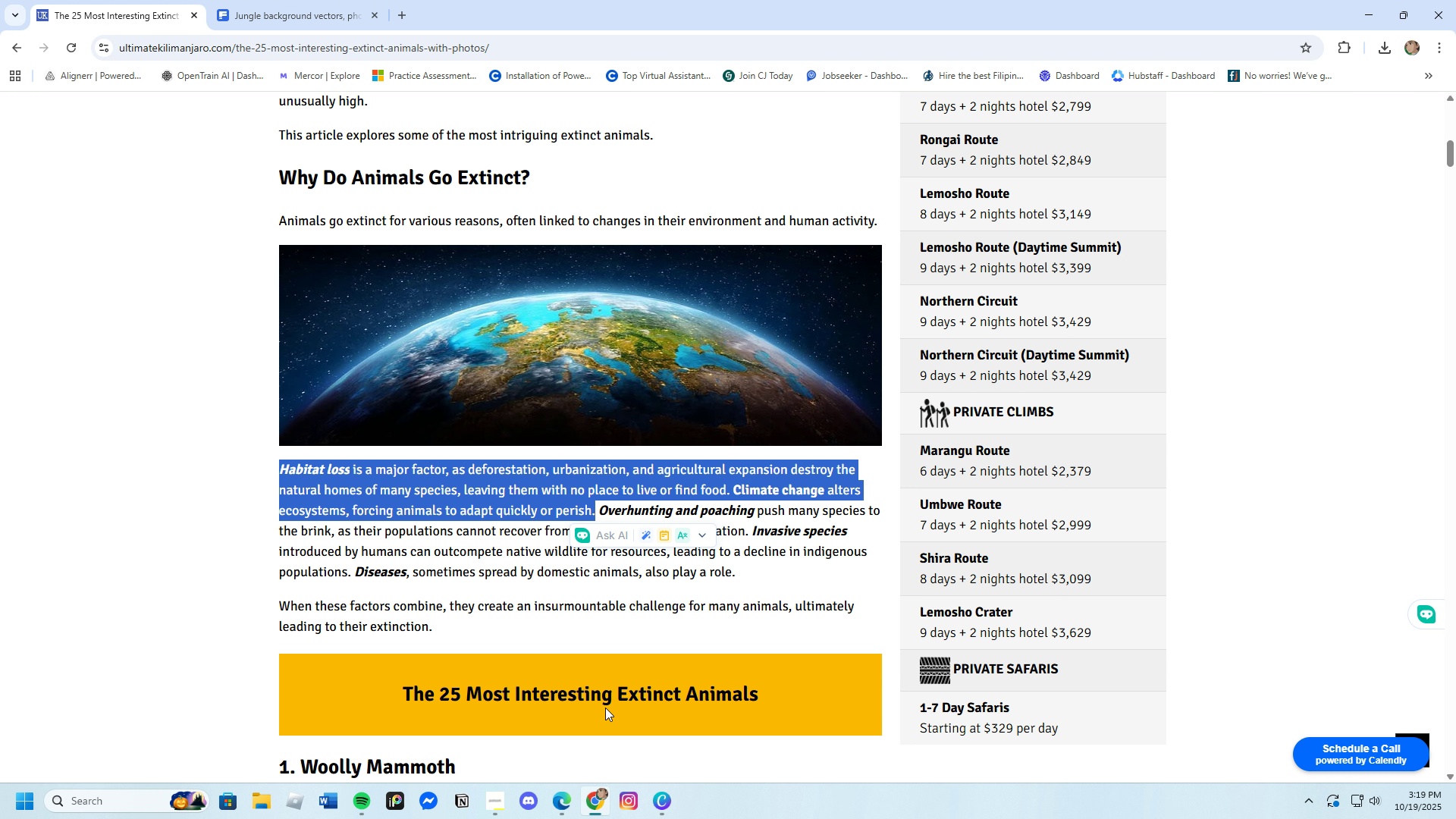 
scroll: coordinate [602, 692], scroll_direction: down, amount: 7.0
 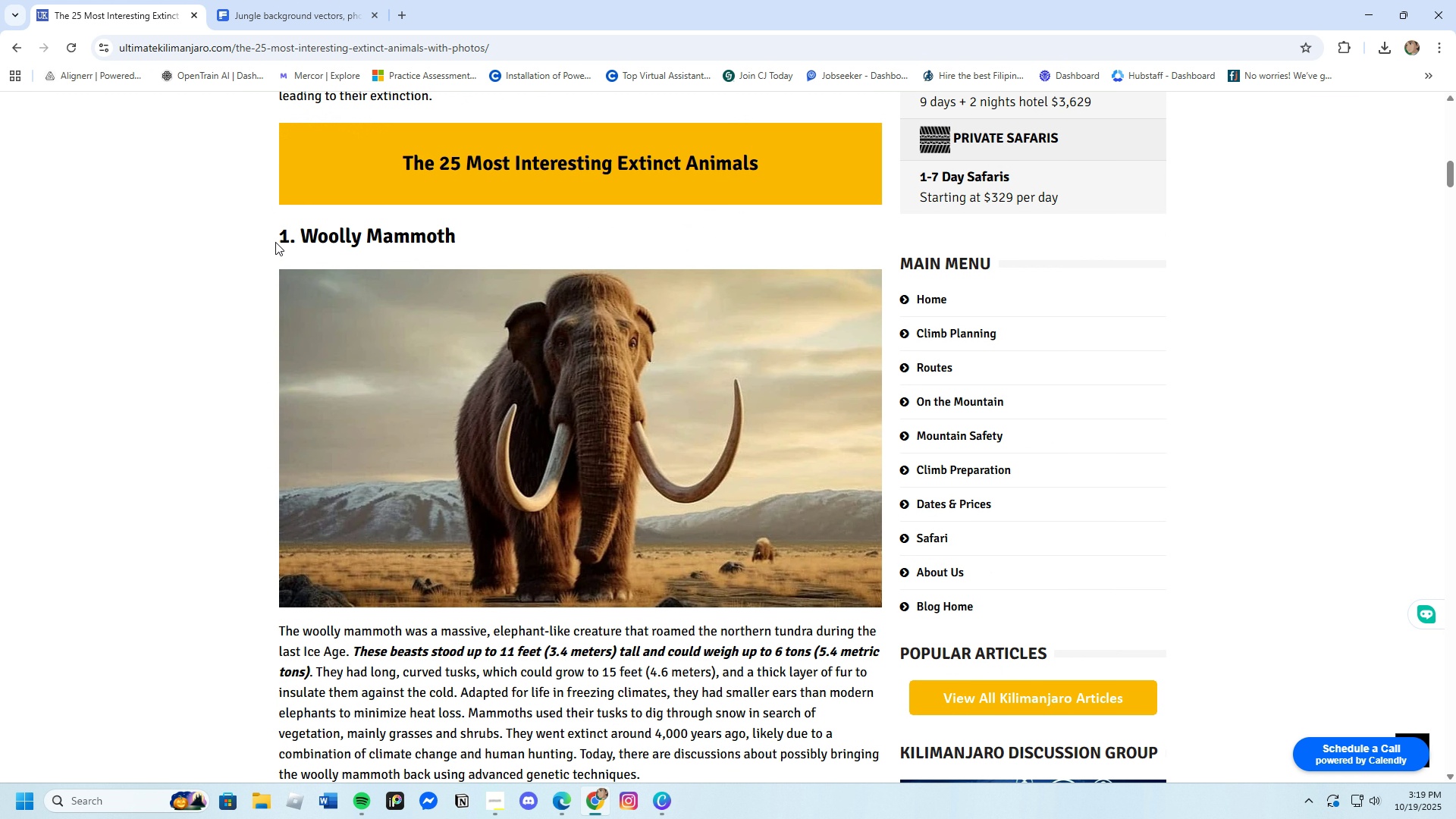 
left_click_drag(start_coordinate=[278, 235], to_coordinate=[481, 234])
 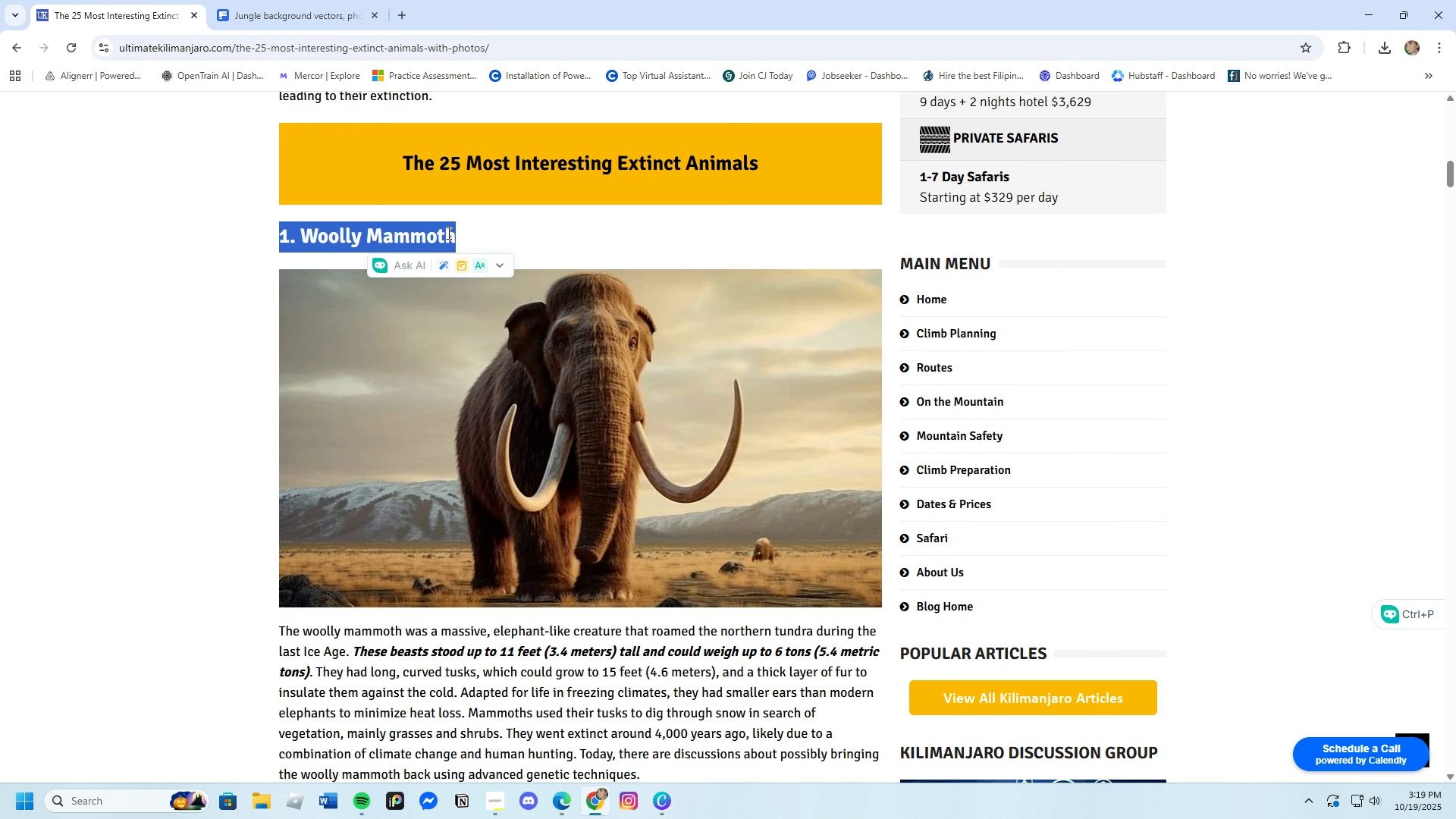 
right_click([447, 233])
 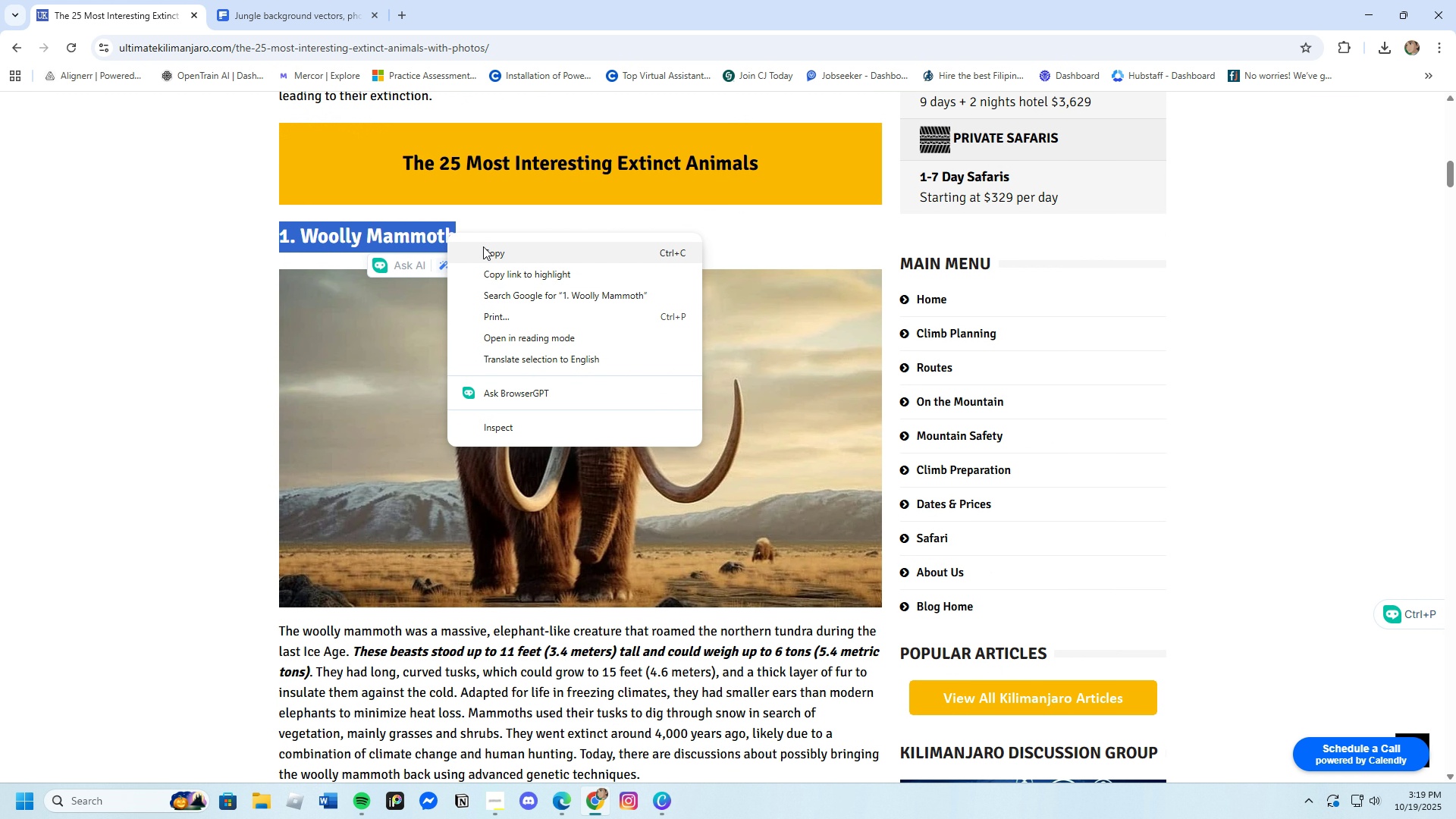 
left_click([483, 246])
 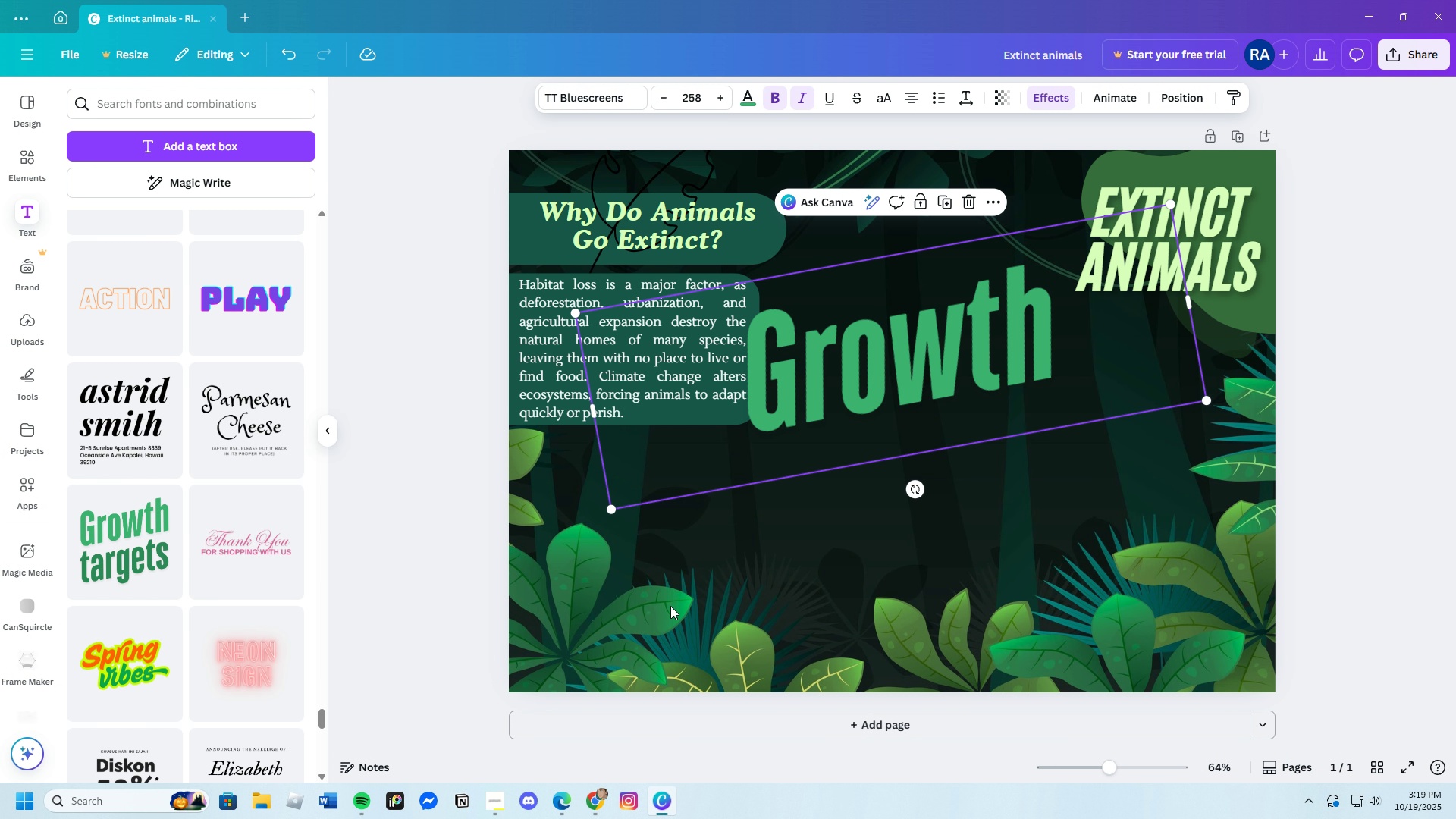 
left_click([809, 428])
 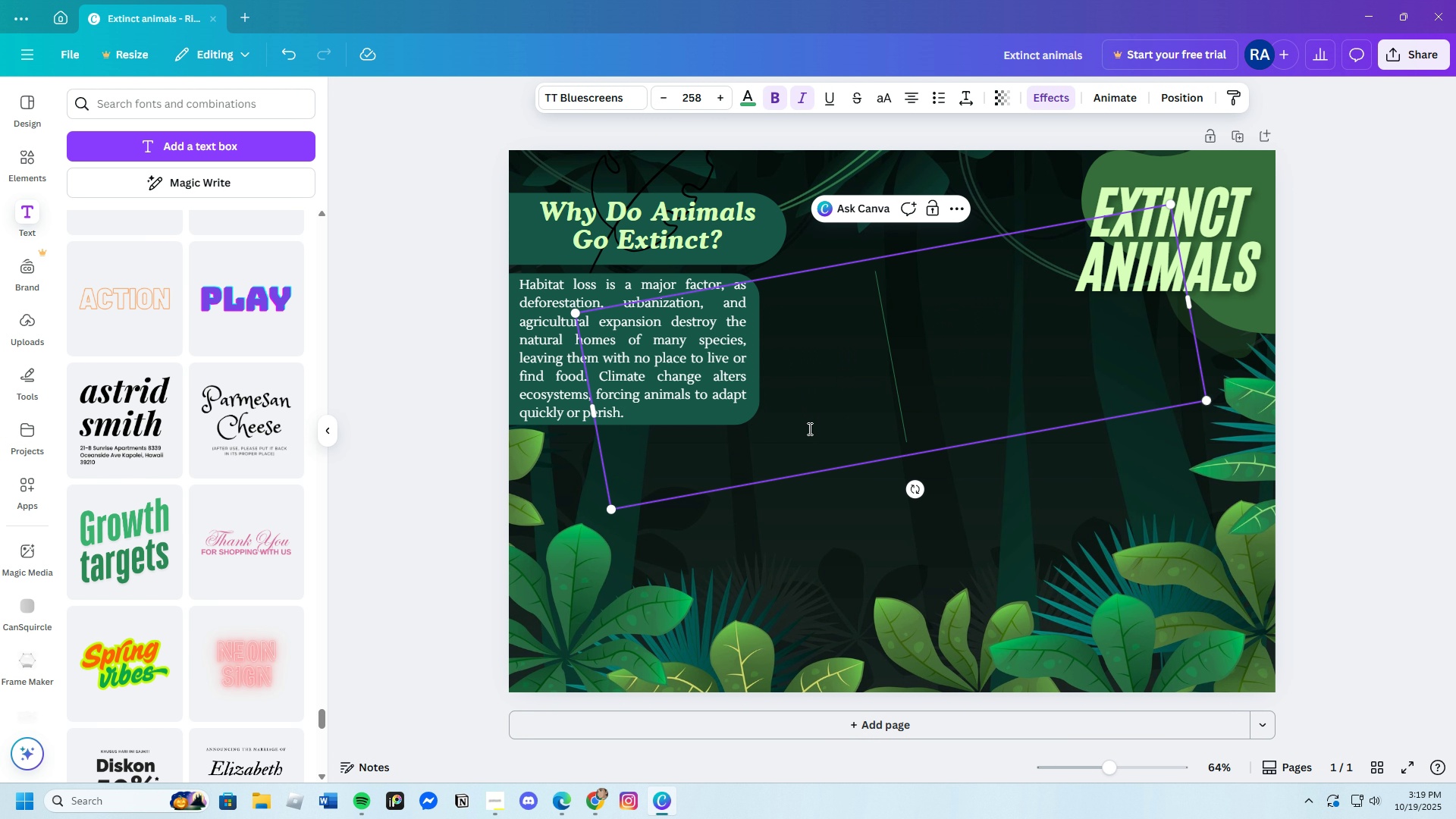 
key(Backspace)
 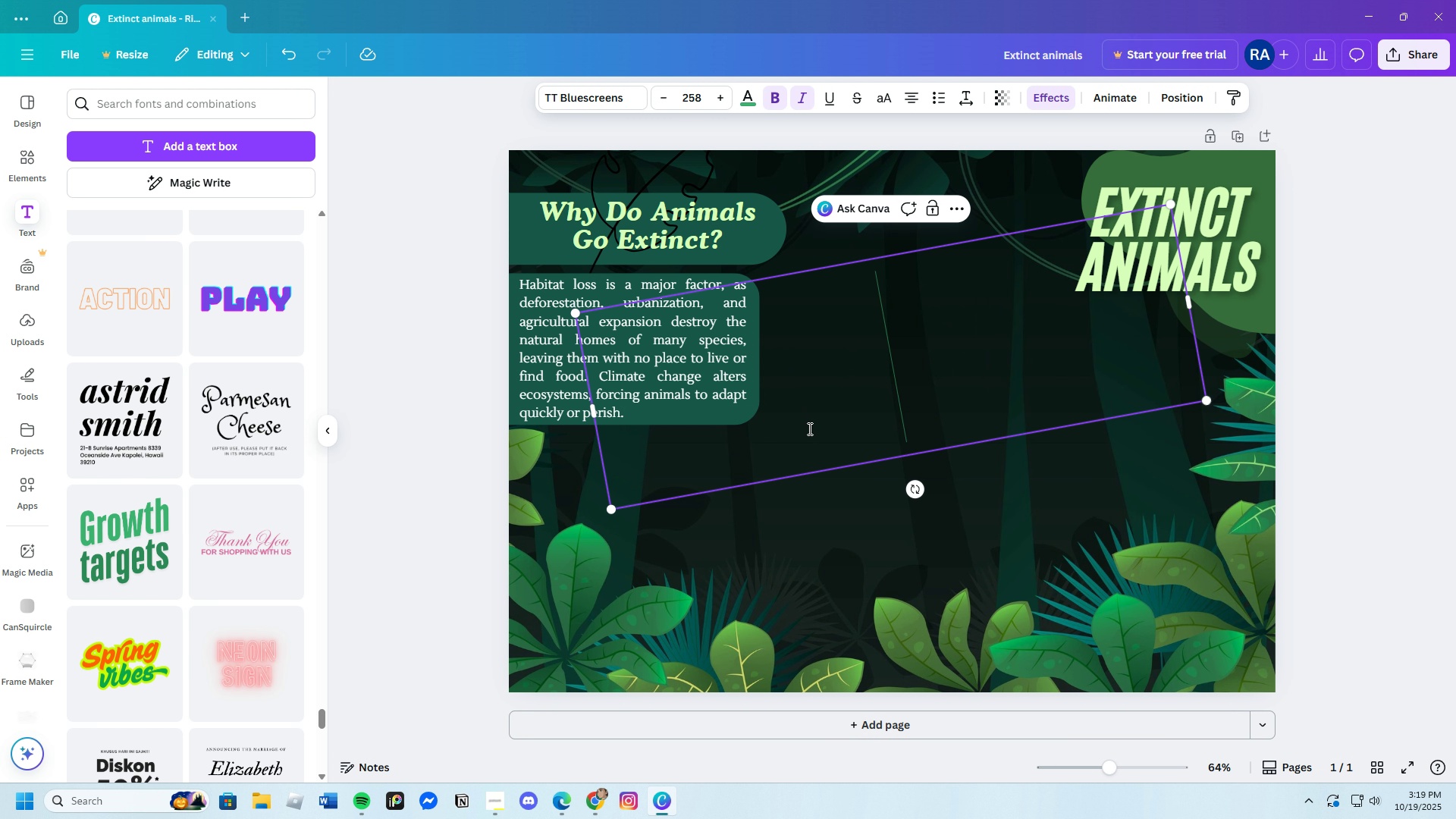 
key(Control+V)
 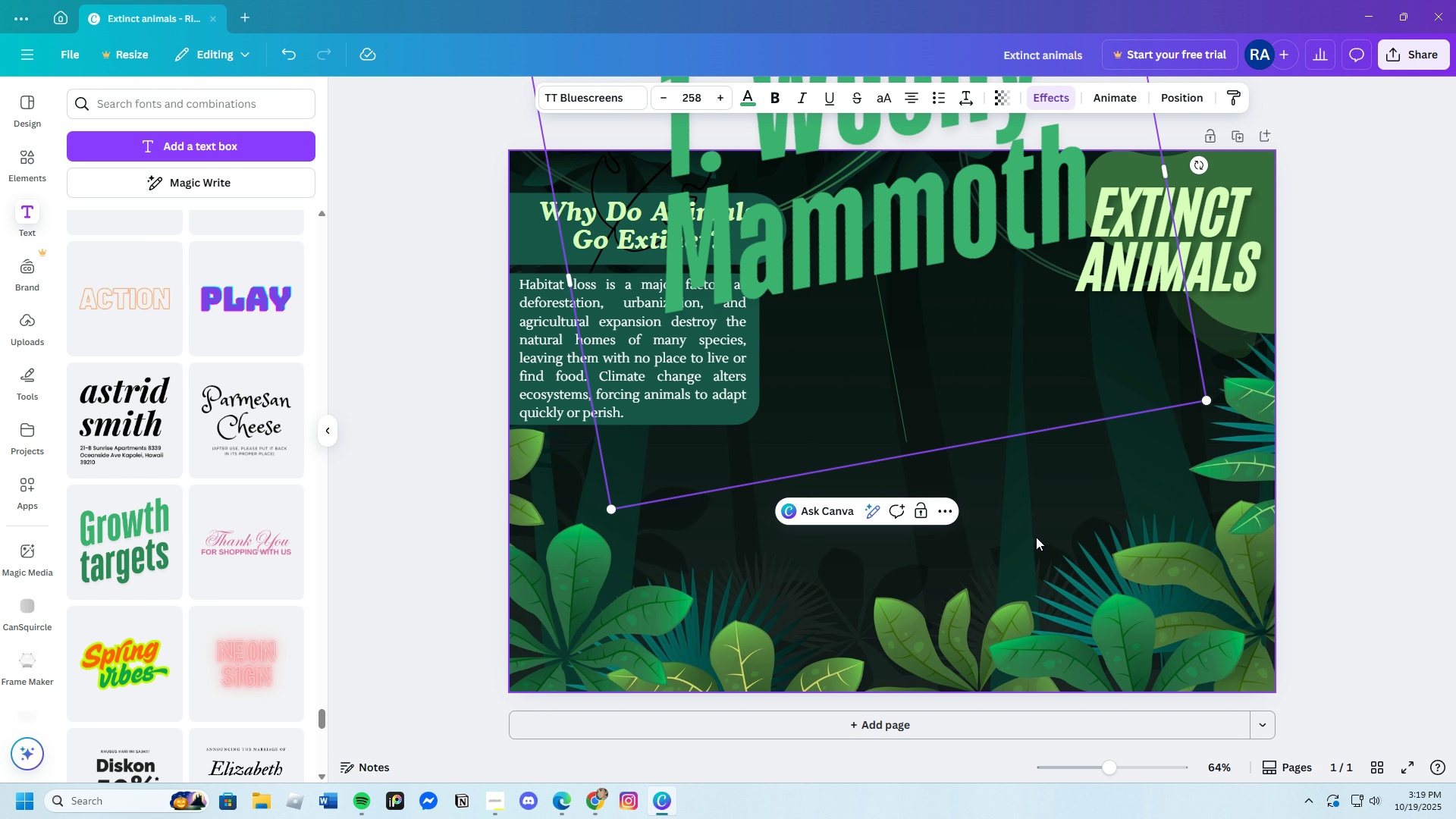 
double_click([937, 394])
 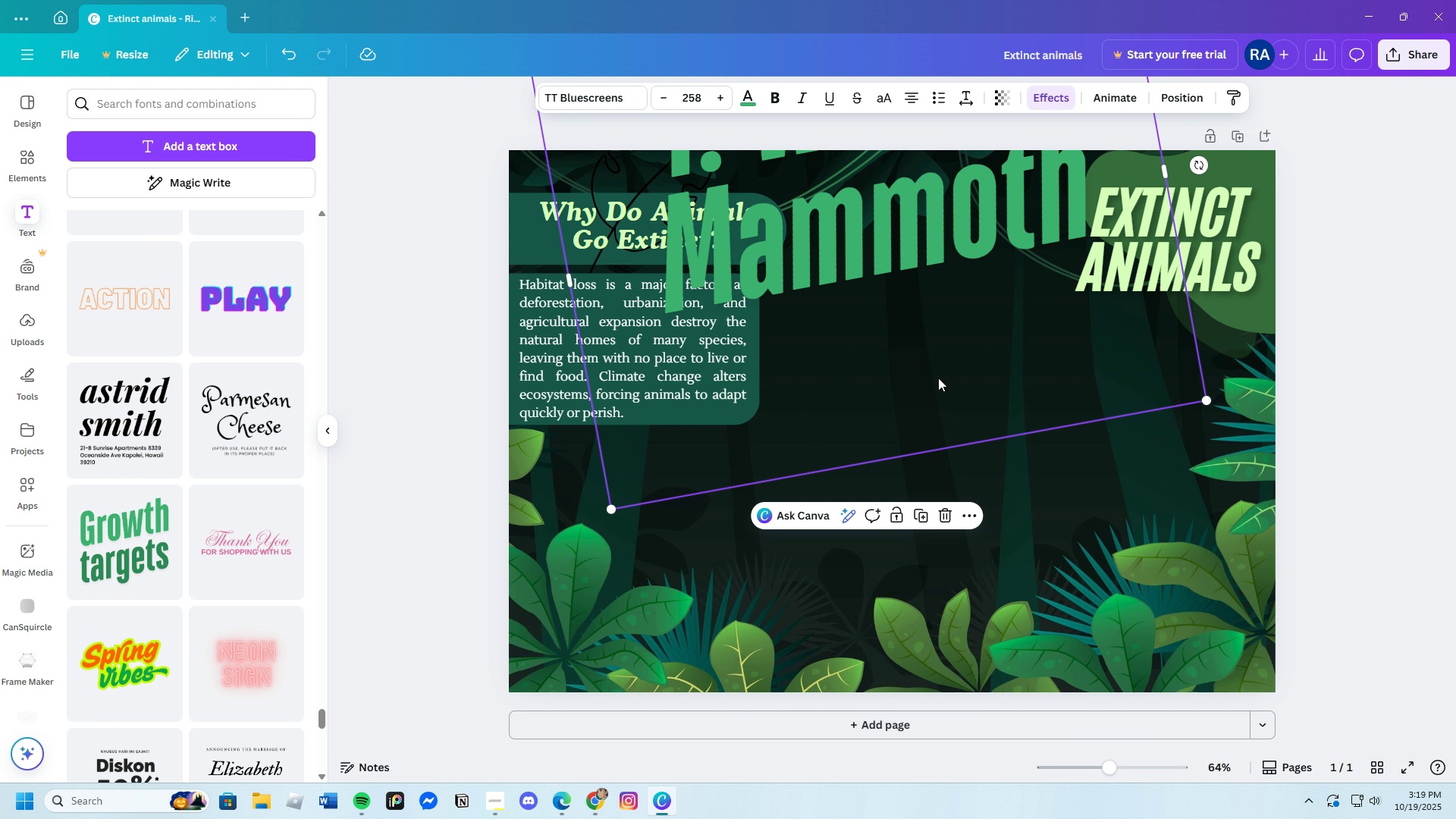 
left_click([938, 378])
 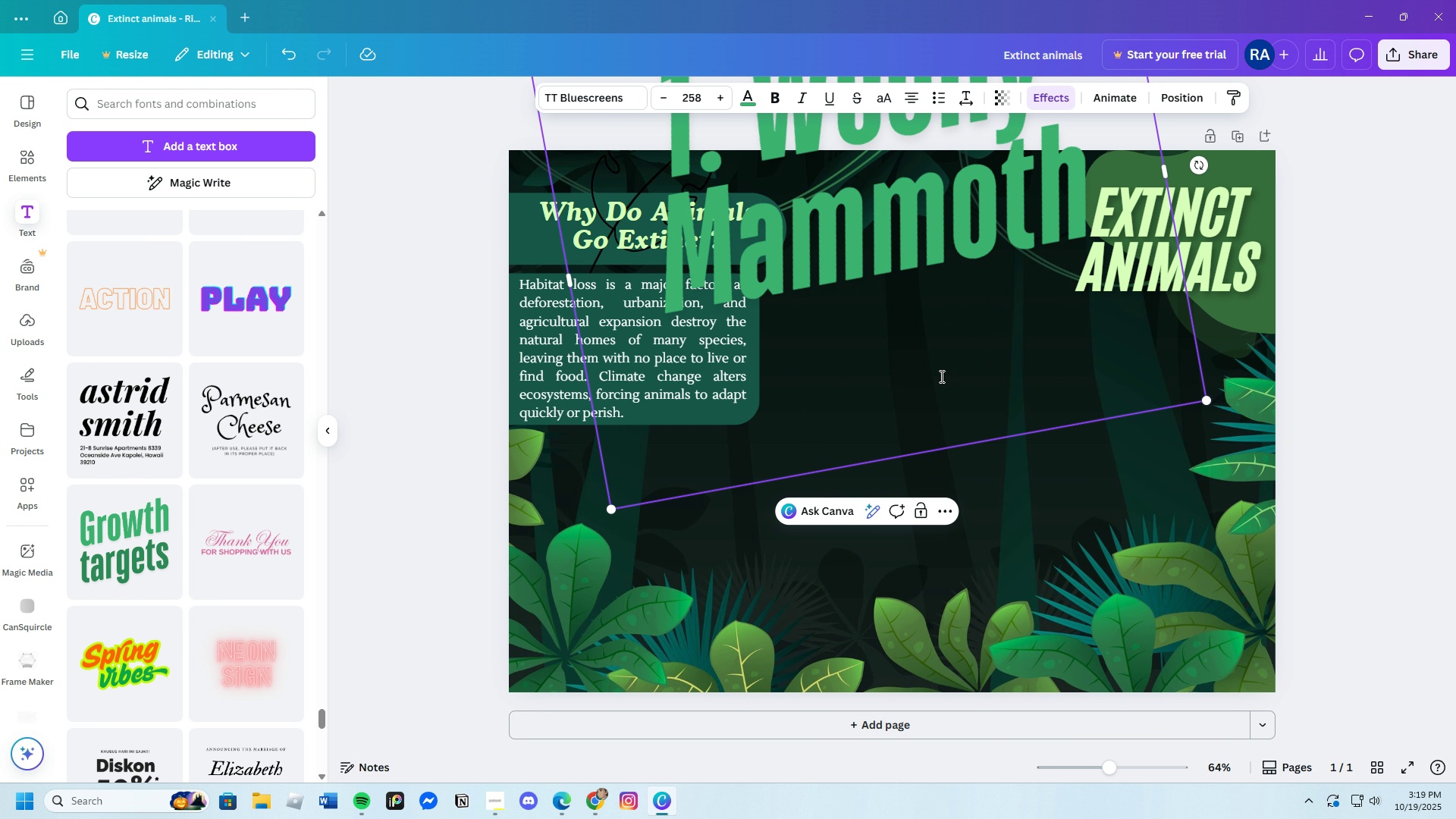 
key(Backspace)
 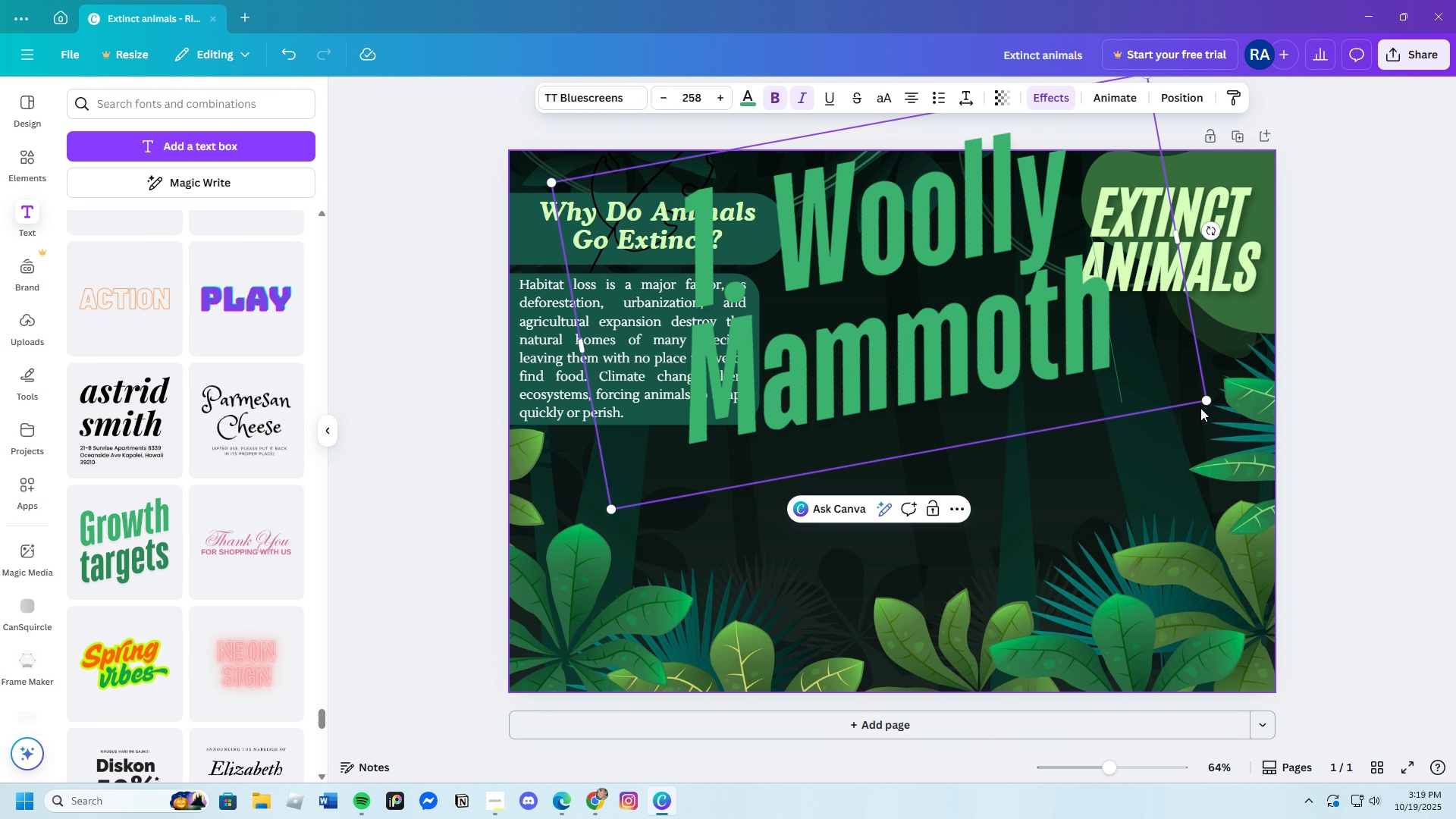 
left_click_drag(start_coordinate=[1201, 400], to_coordinate=[772, 331])
 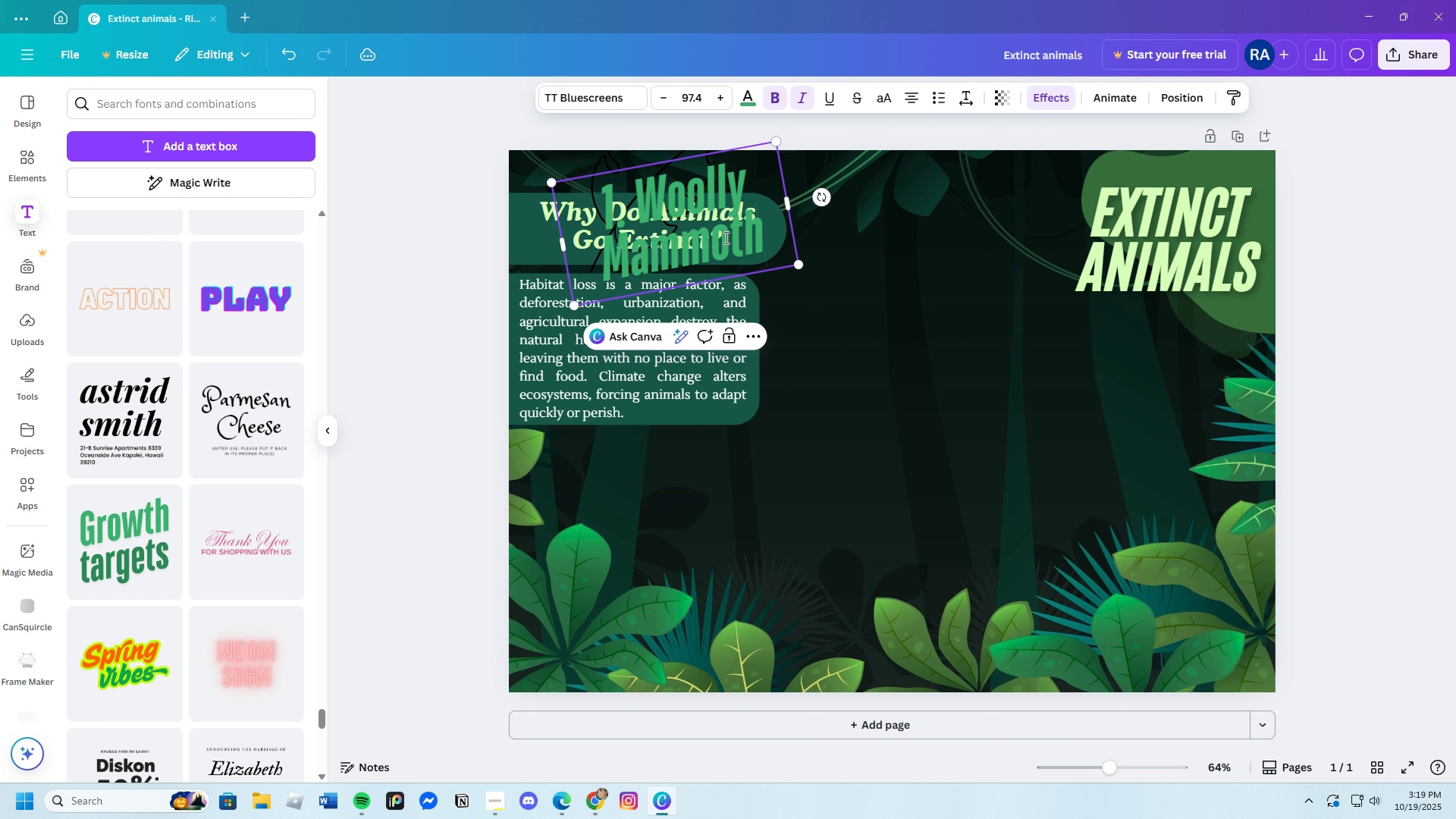 
left_click_drag(start_coordinate=[726, 237], to_coordinate=[881, 300])
 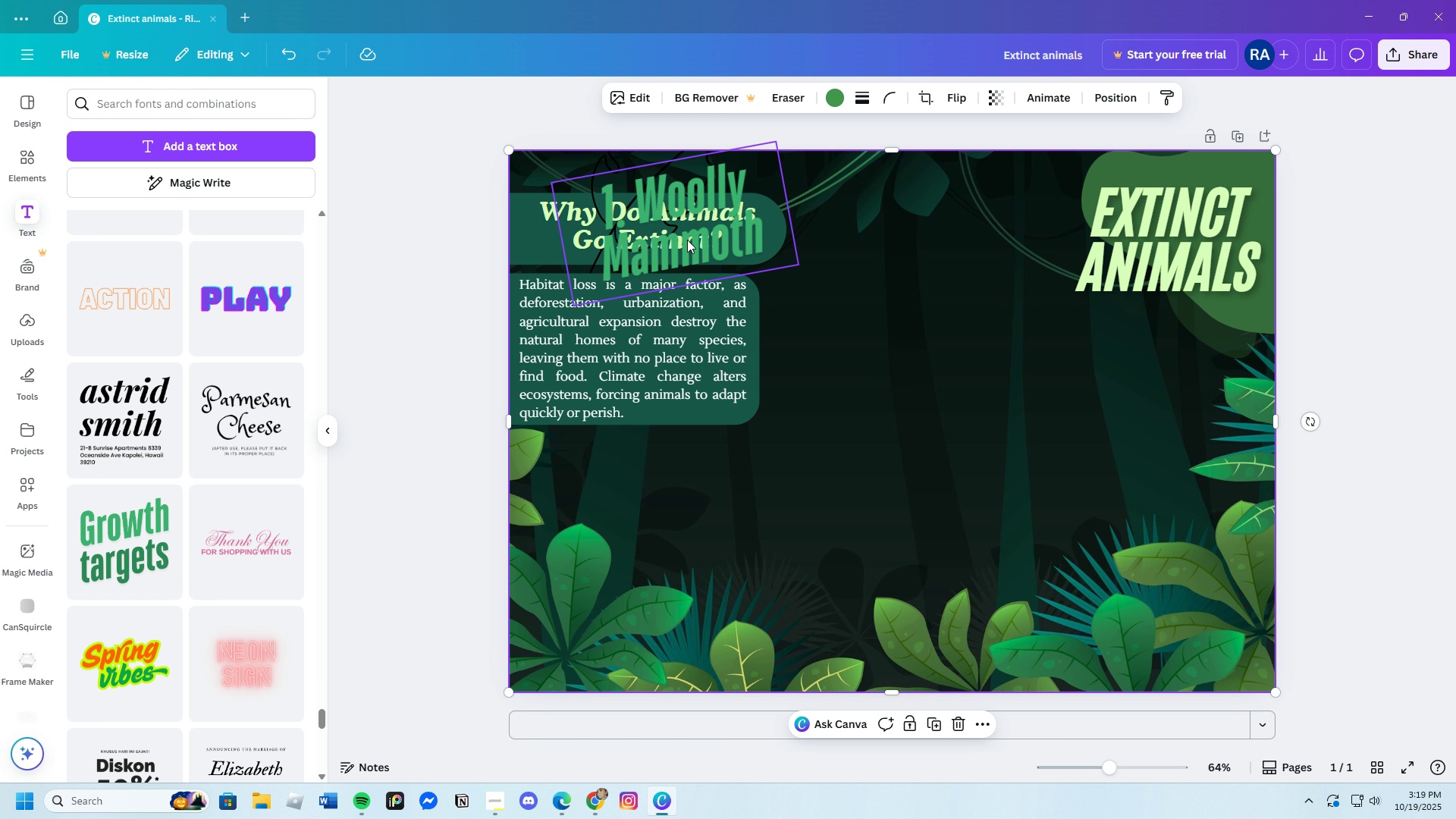 
double_click([687, 240])
 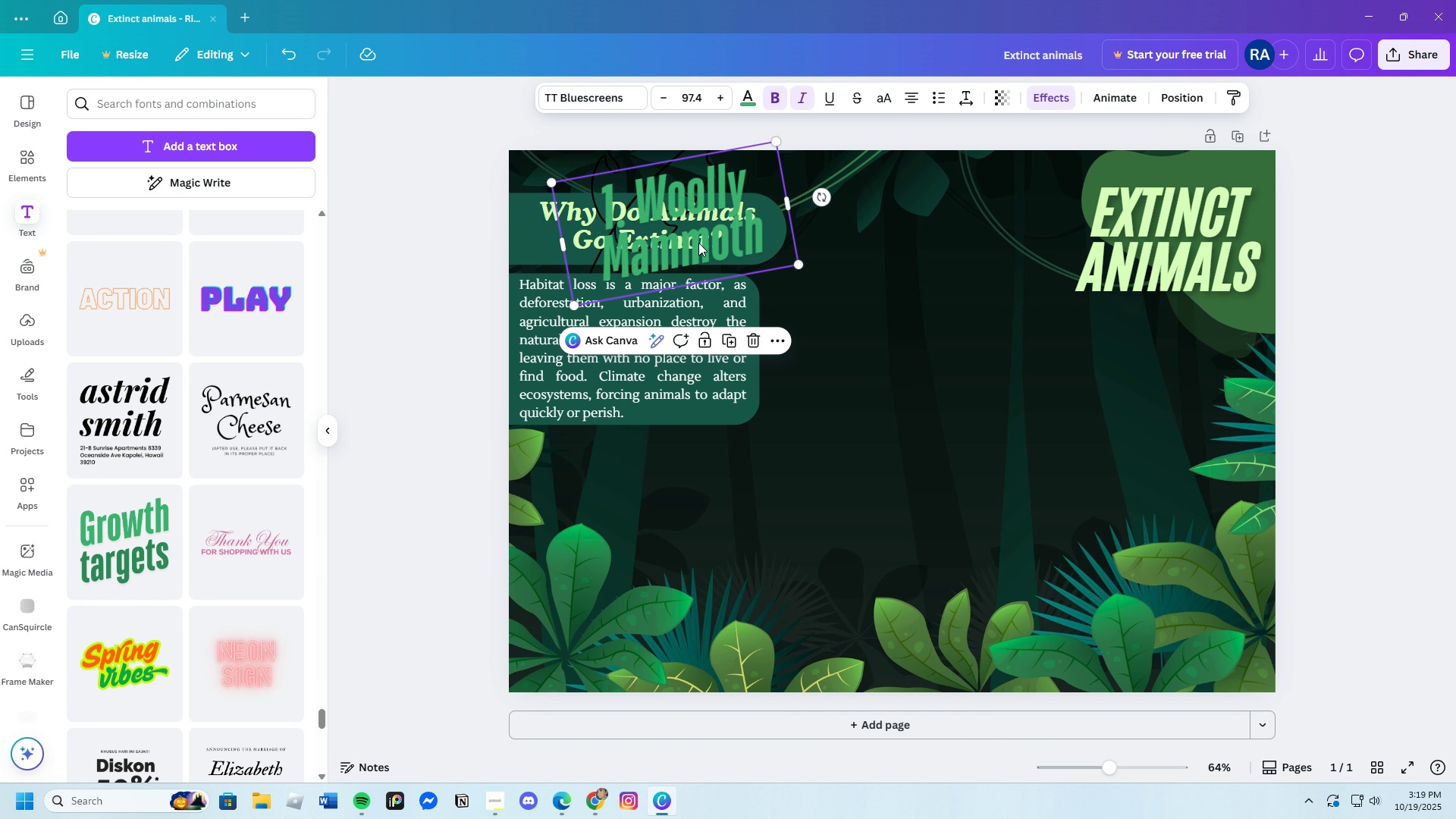 
left_click_drag(start_coordinate=[689, 240], to_coordinate=[915, 312])
 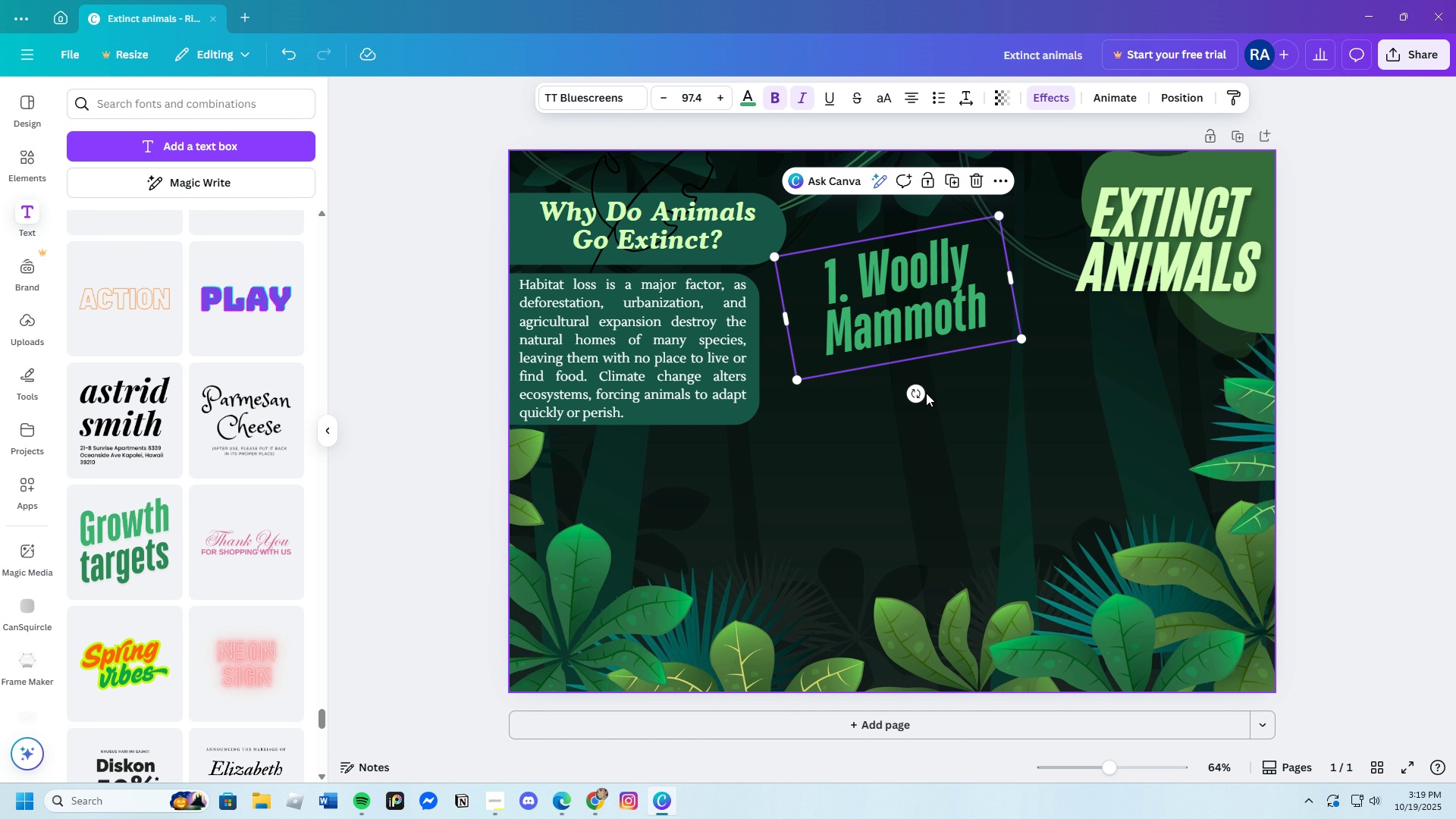 
left_click_drag(start_coordinate=[921, 393], to_coordinate=[905, 394])
 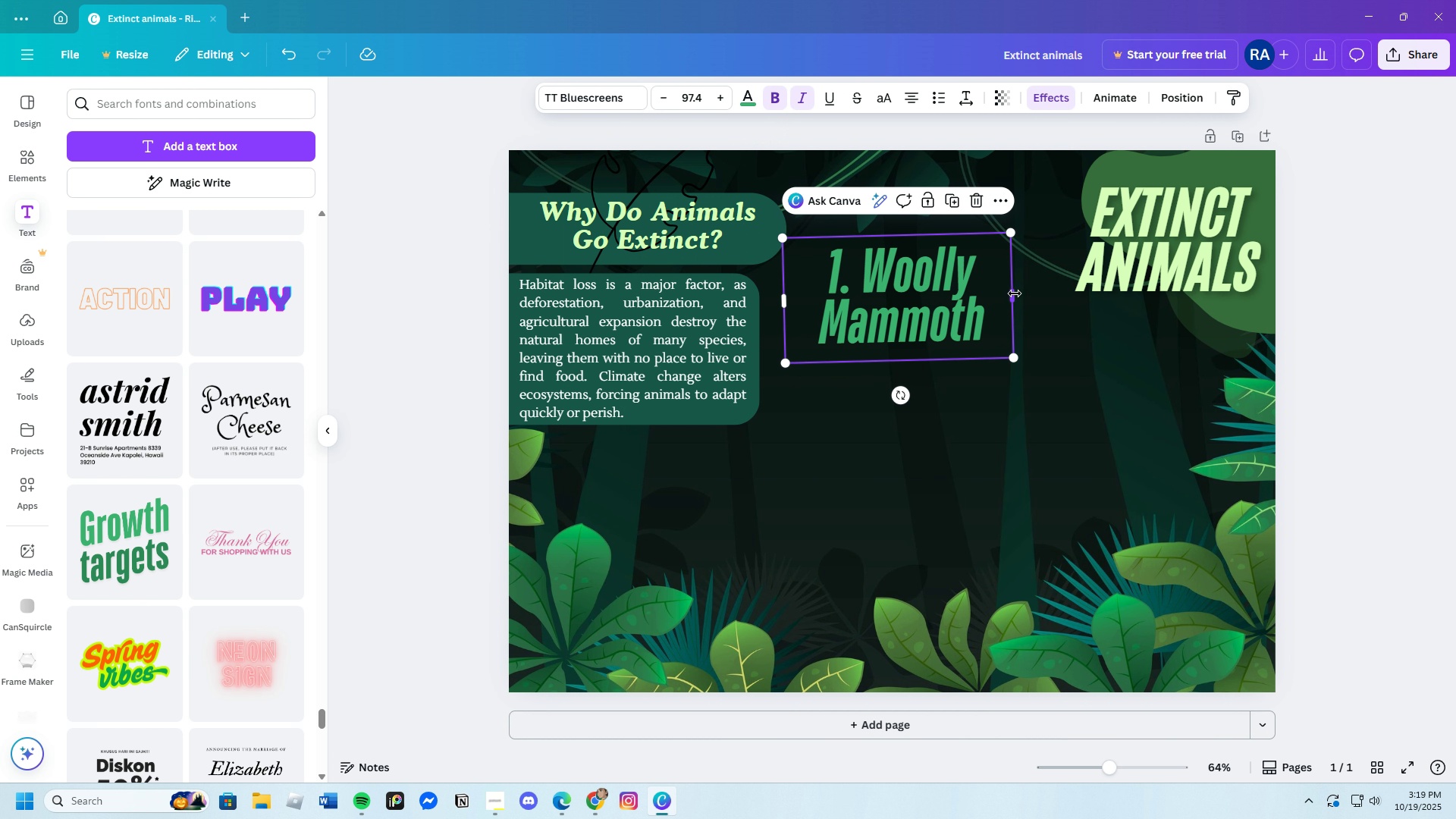 
left_click_drag(start_coordinate=[1015, 293], to_coordinate=[1129, 318])
 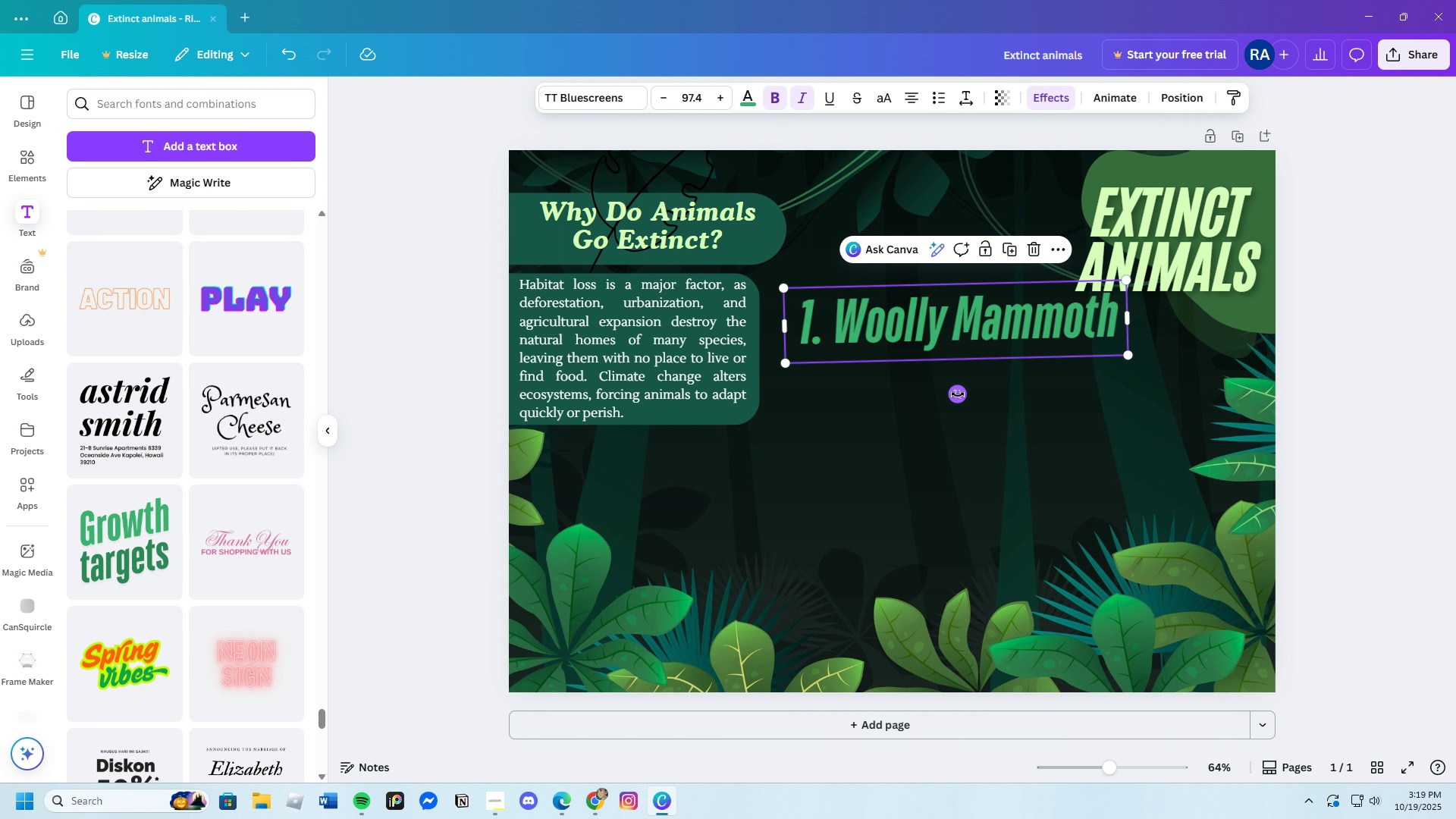 
left_click_drag(start_coordinate=[956, 394], to_coordinate=[955, 400])
 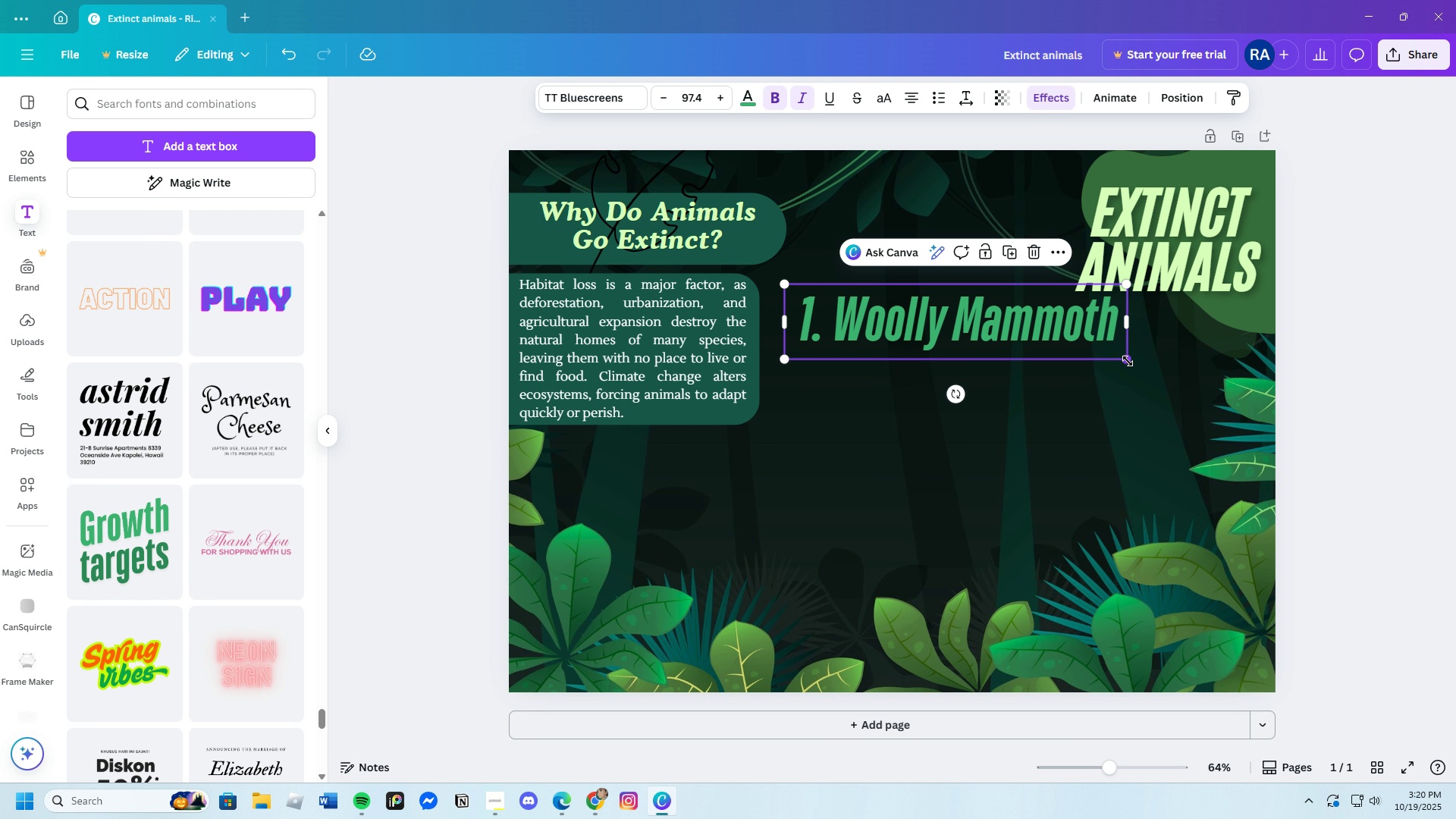 
left_click_drag(start_coordinate=[1128, 361], to_coordinate=[1029, 360])
 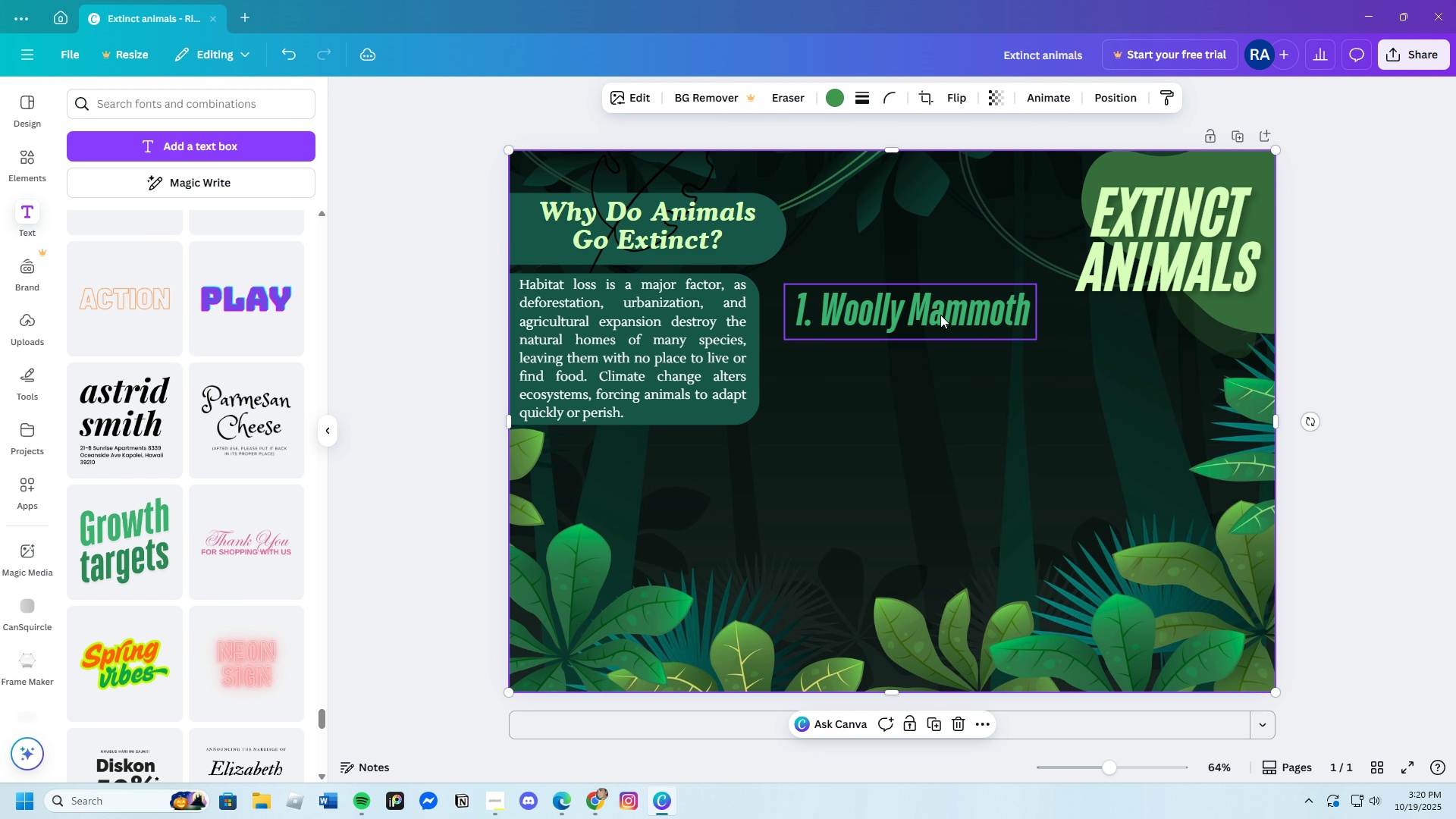 
double_click([939, 314])
 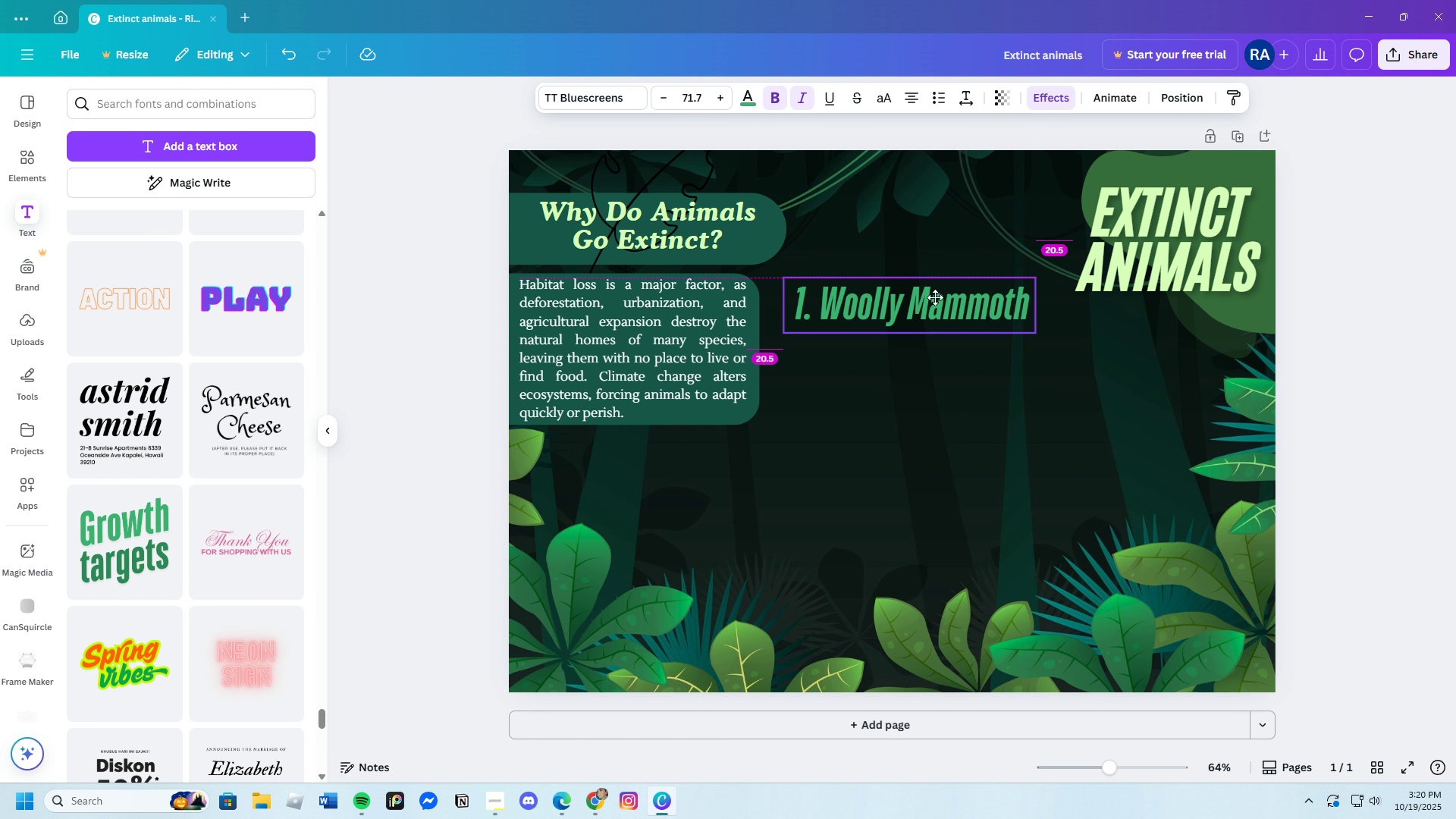 
left_click_drag(start_coordinate=[939, 314], to_coordinate=[925, 287])
 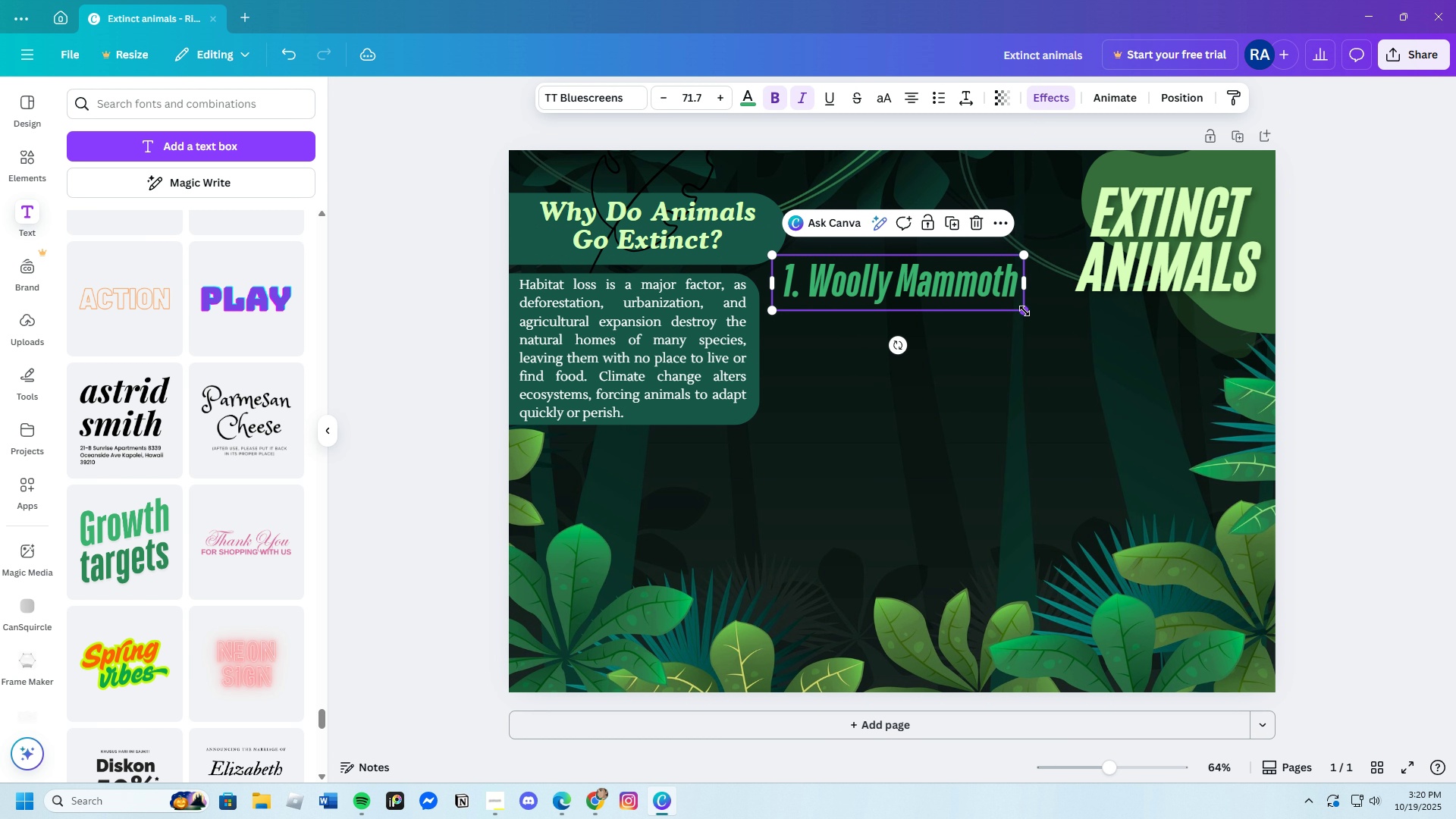 
left_click_drag(start_coordinate=[1024, 311], to_coordinate=[940, 312])
 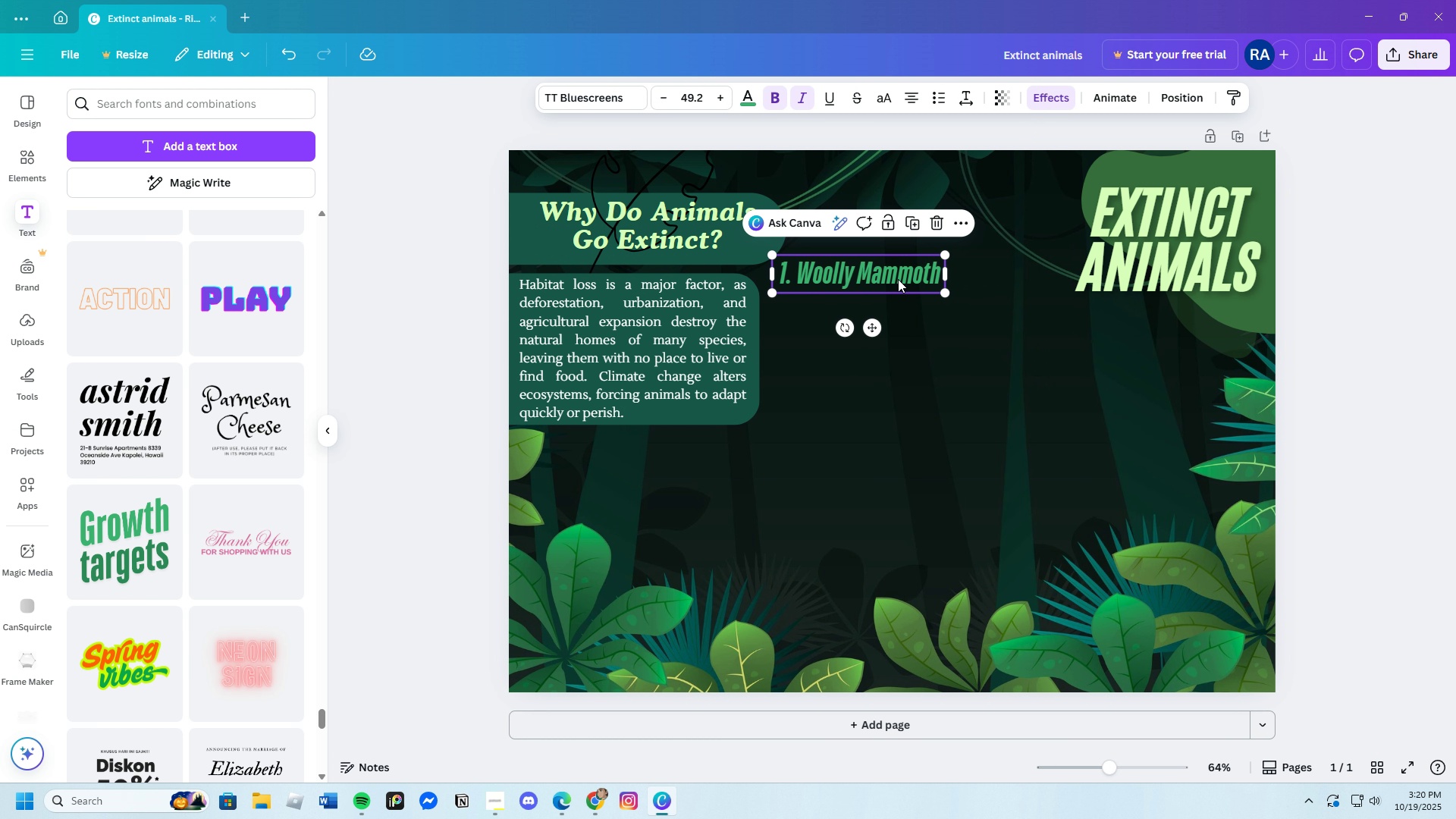 
left_click_drag(start_coordinate=[898, 279], to_coordinate=[901, 287])
 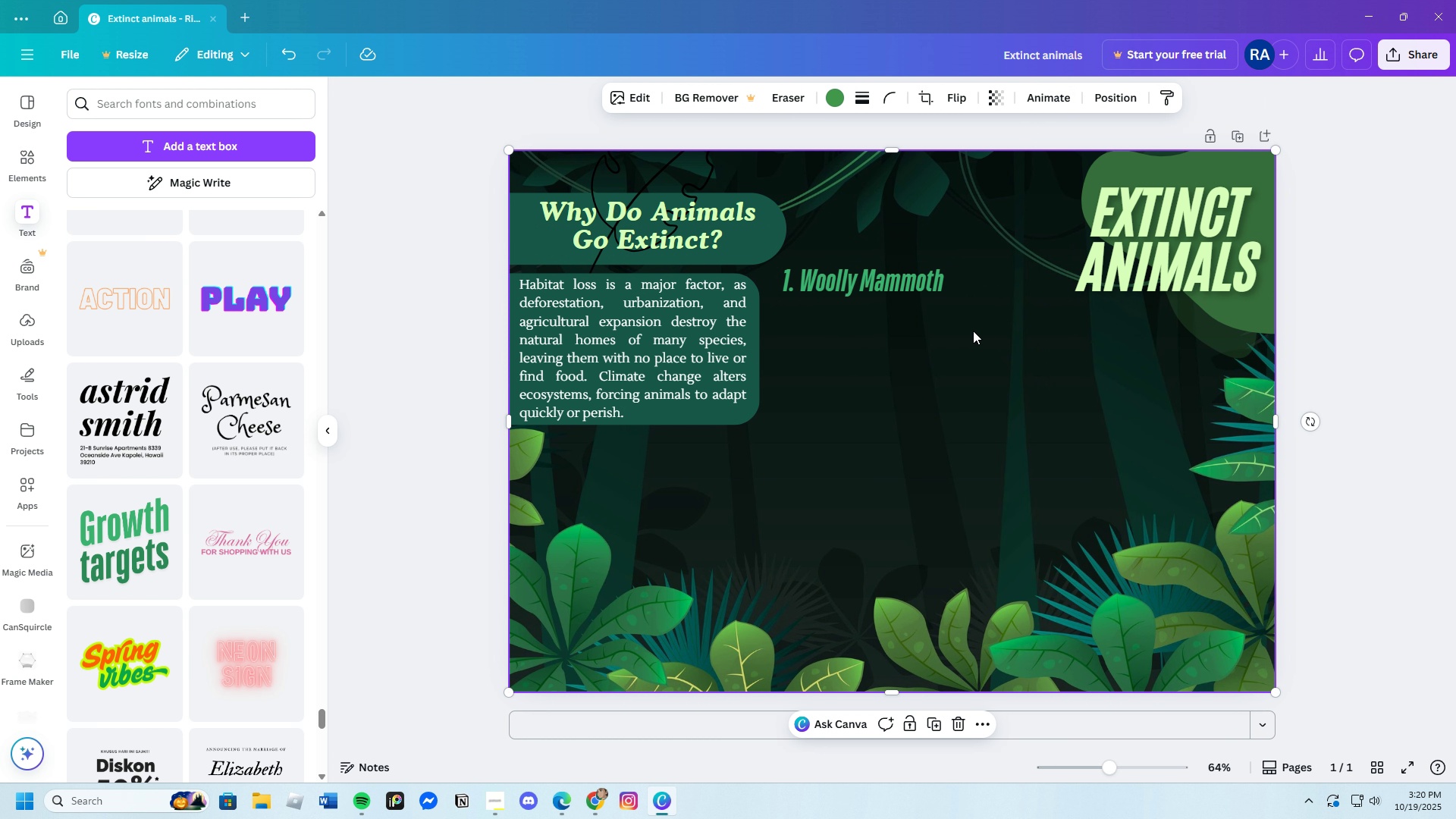 
left_click([973, 331])
 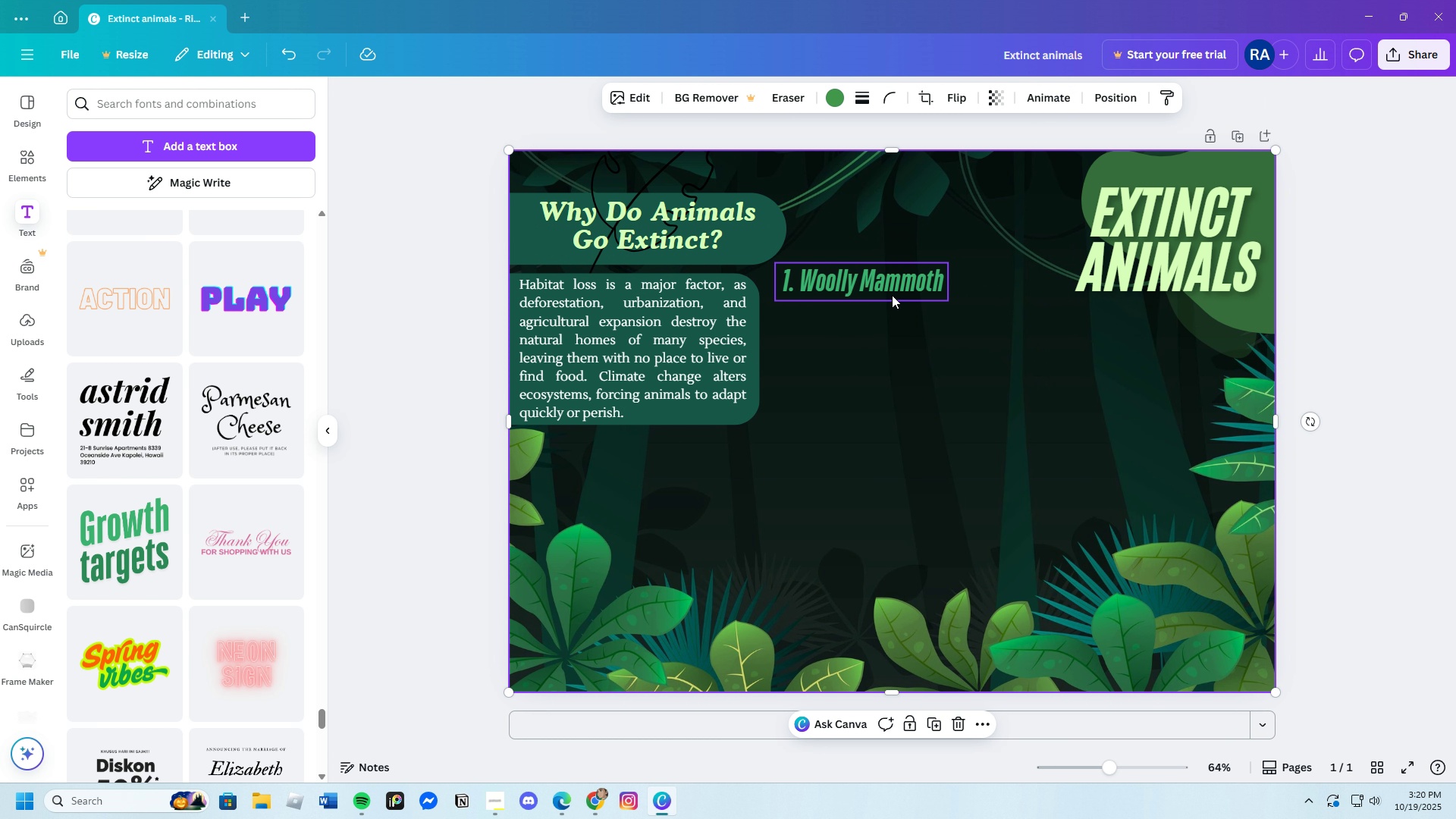 
left_click([890, 291])
 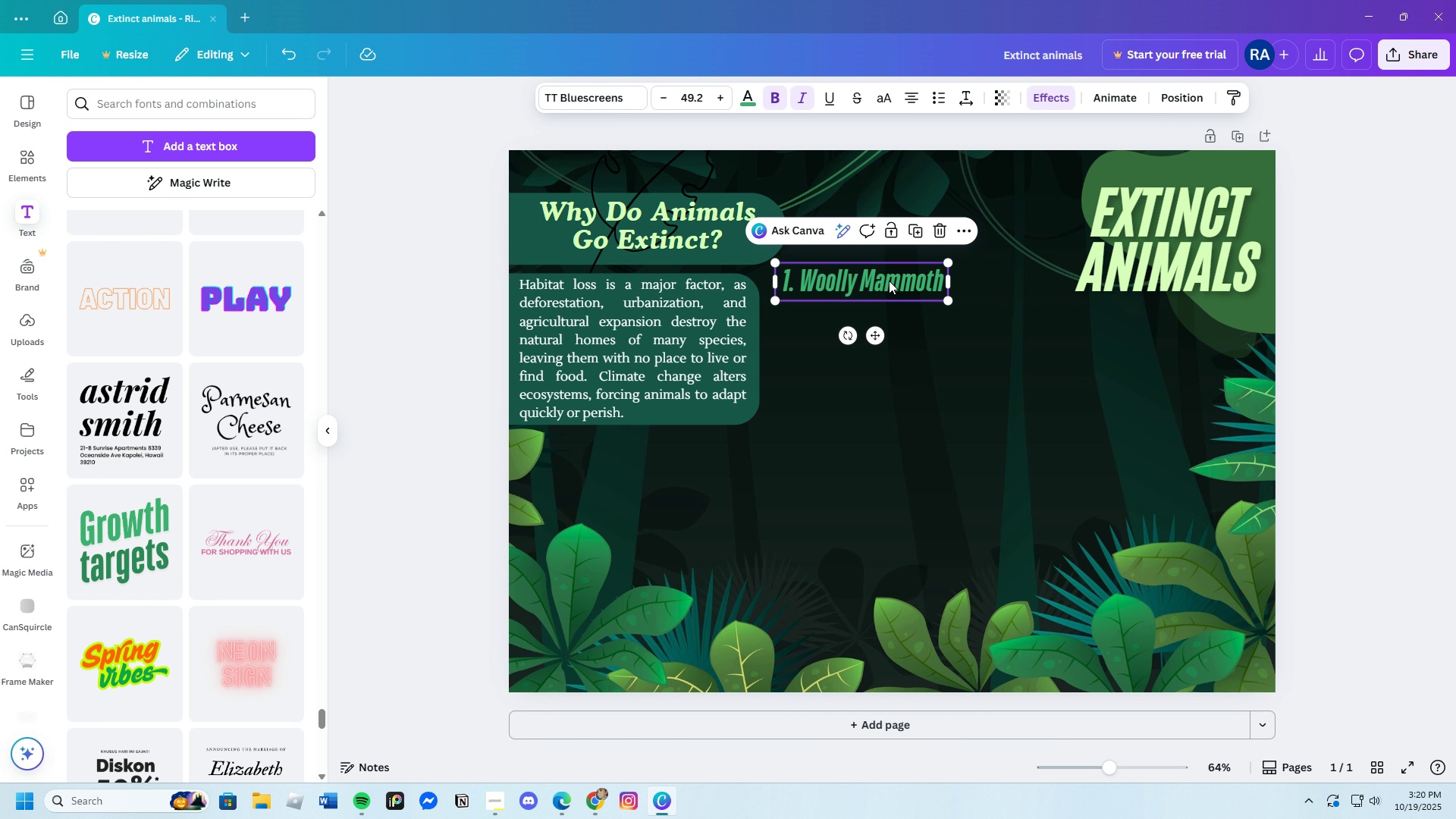 
left_click_drag(start_coordinate=[889, 289], to_coordinate=[898, 207])
 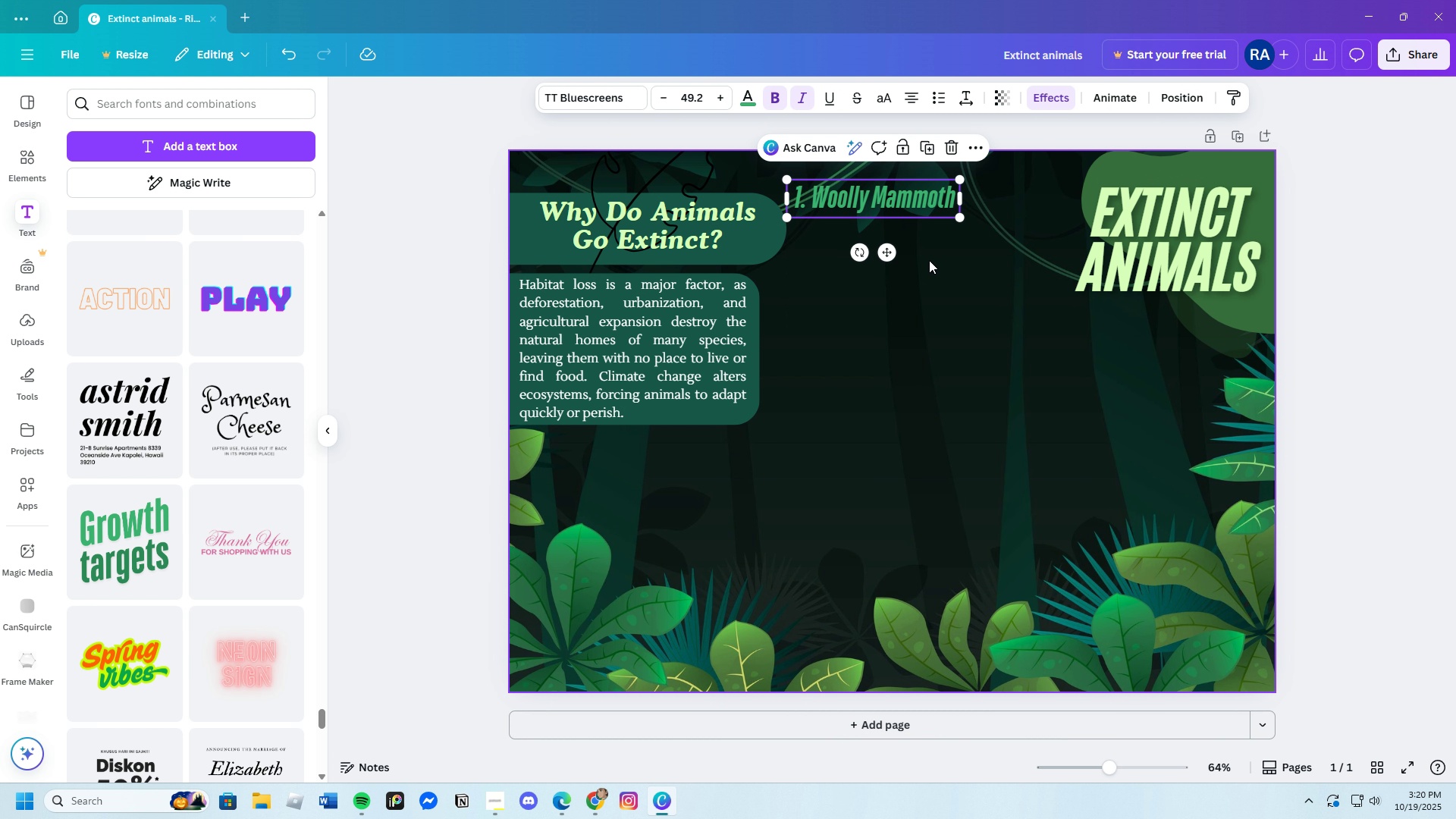 
left_click([929, 260])
 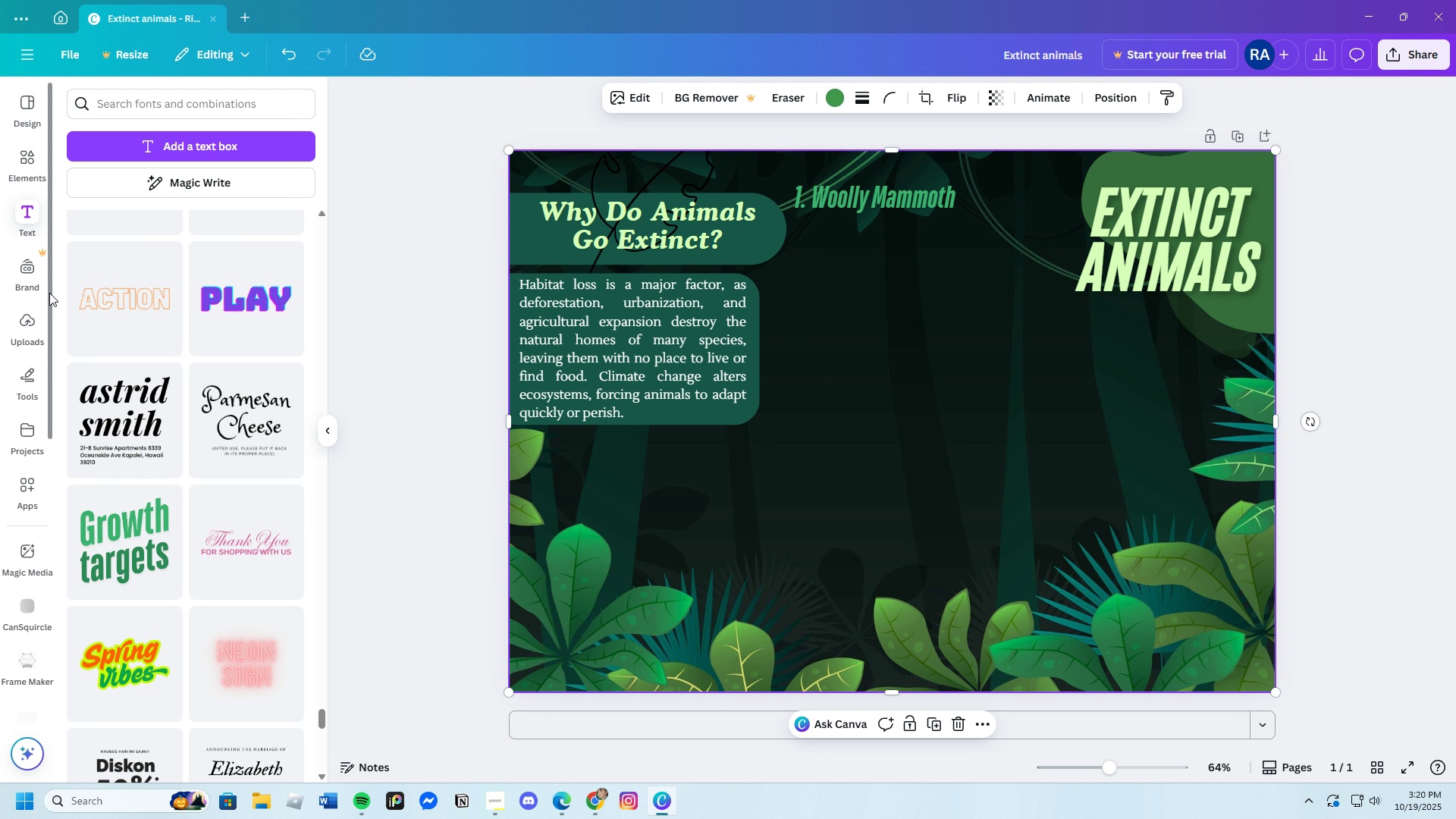 
left_click([9, 149])
 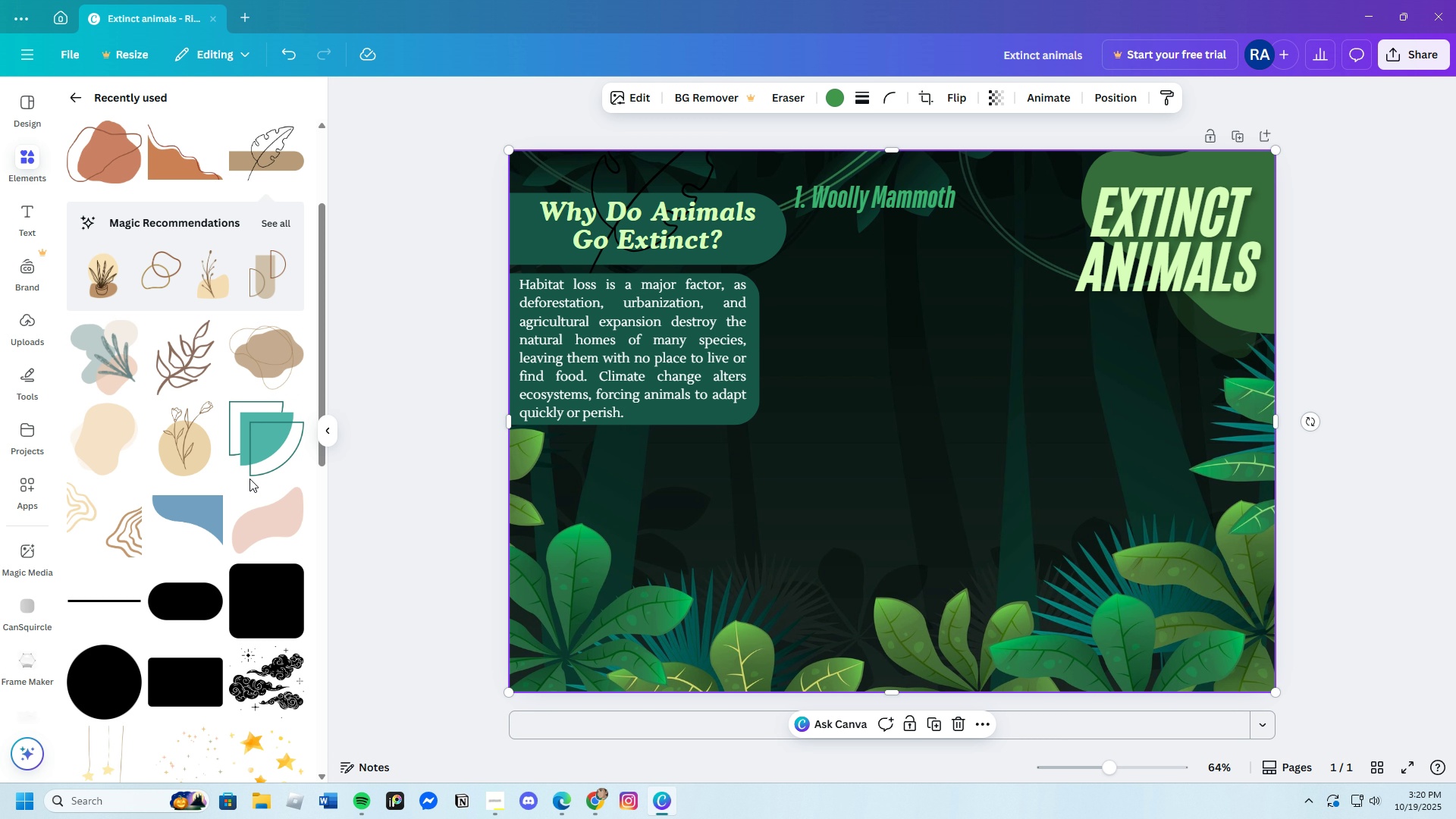 
scroll: coordinate [249, 479], scroll_direction: down, amount: 4.0
 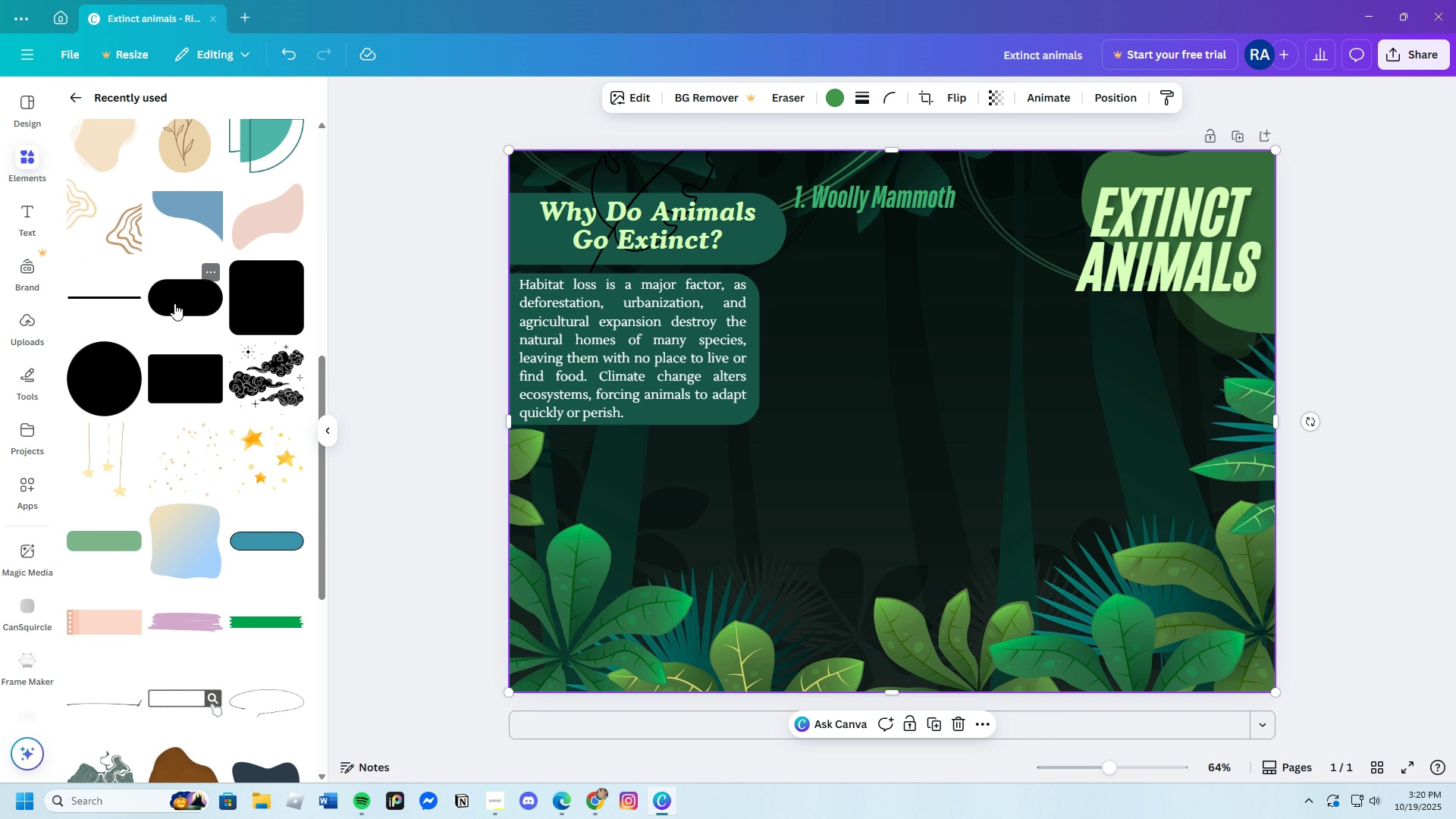 
left_click([174, 303])
 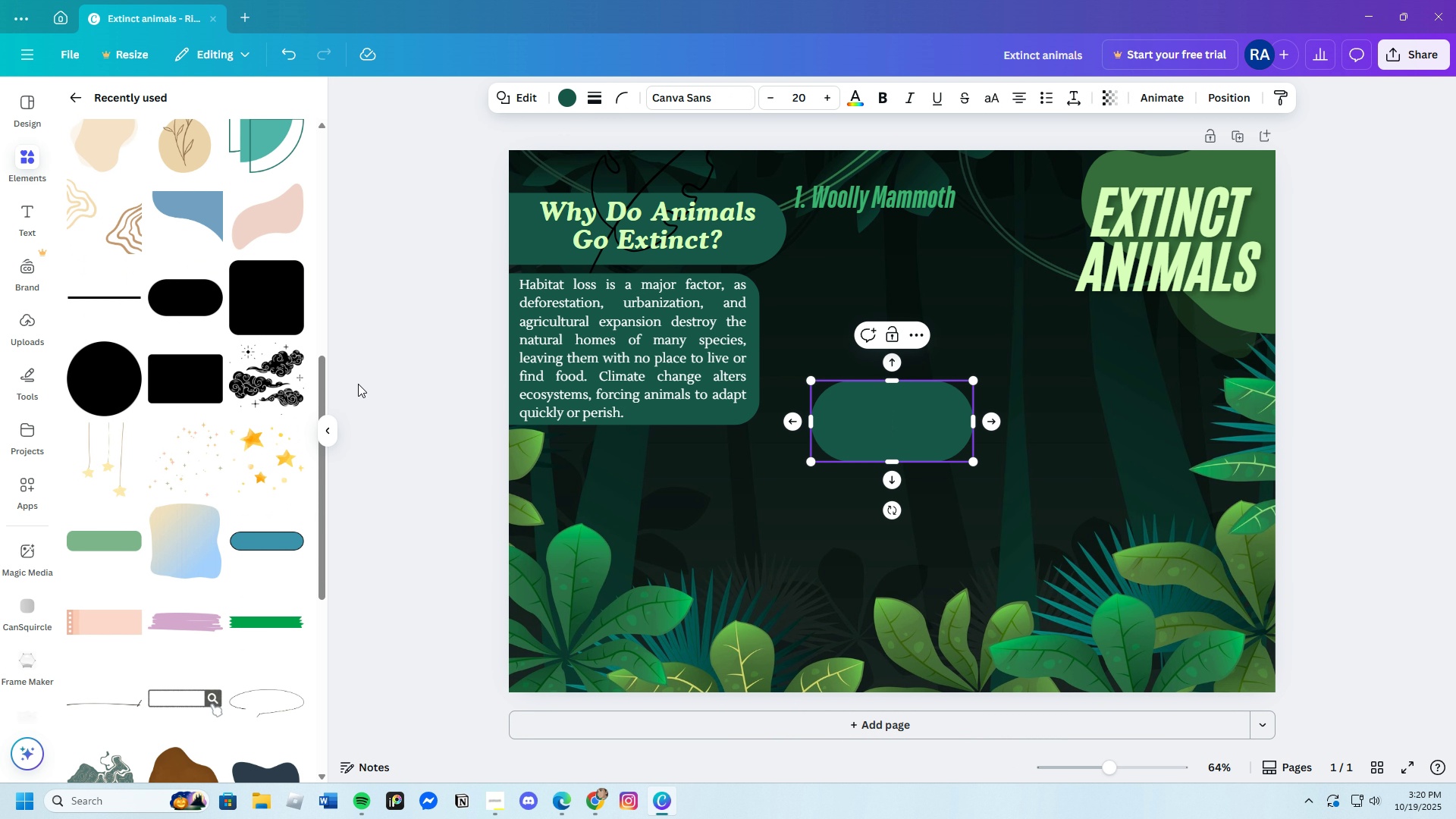 
scroll: coordinate [357, 385], scroll_direction: up, amount: 3.0
 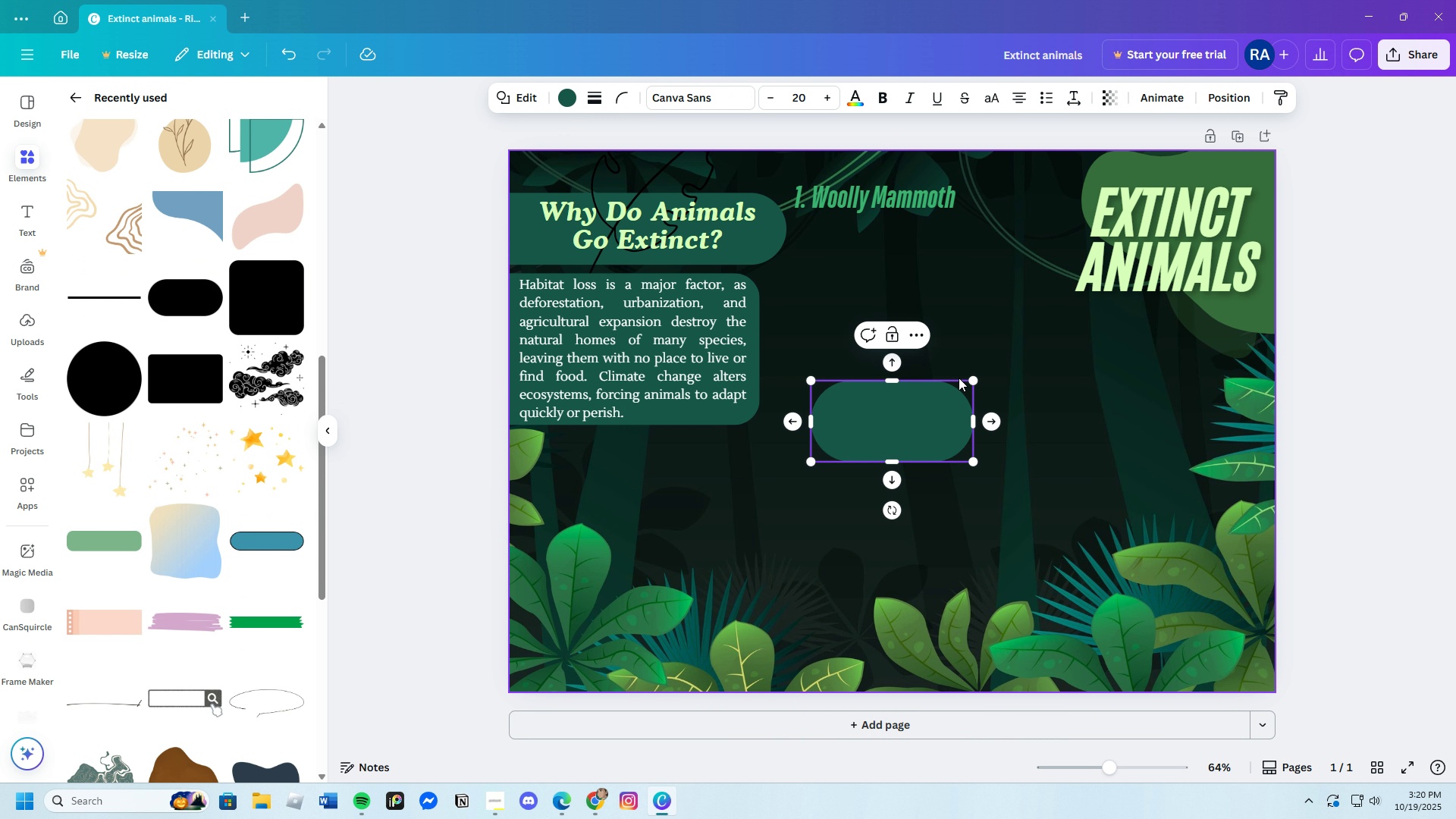 
double_click([920, 416])
 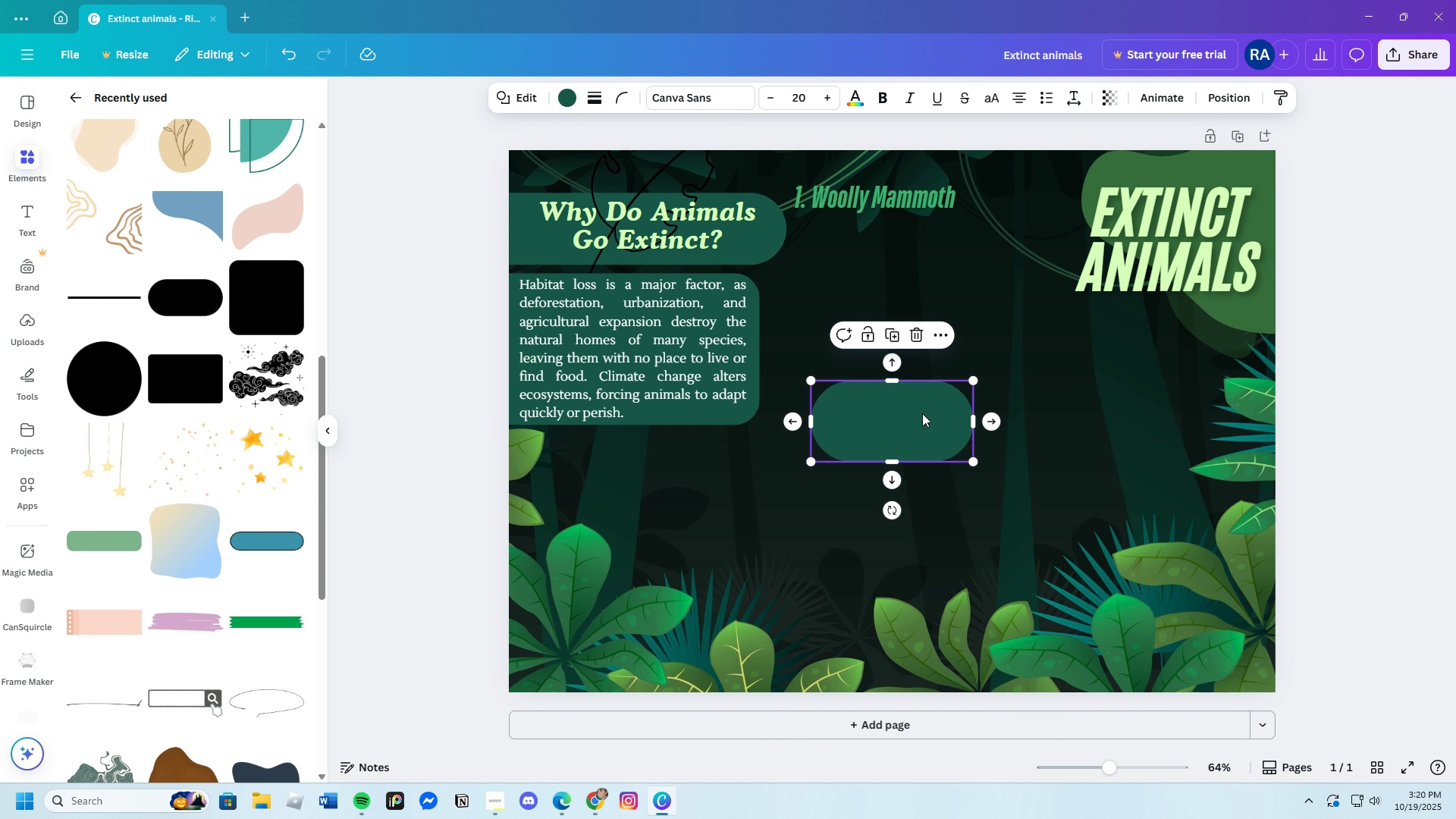 
key(Backspace)
 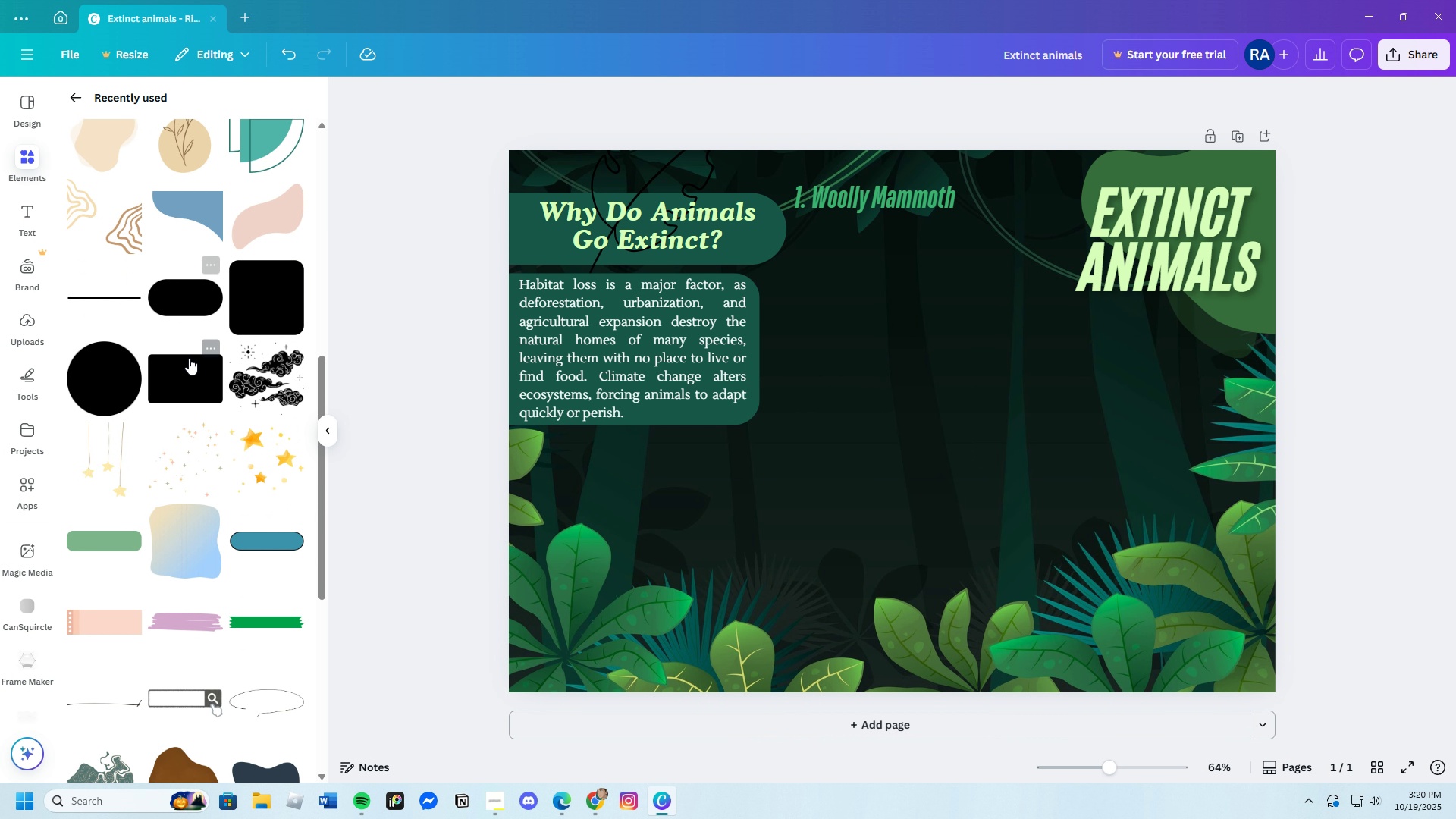 
left_click([189, 361])
 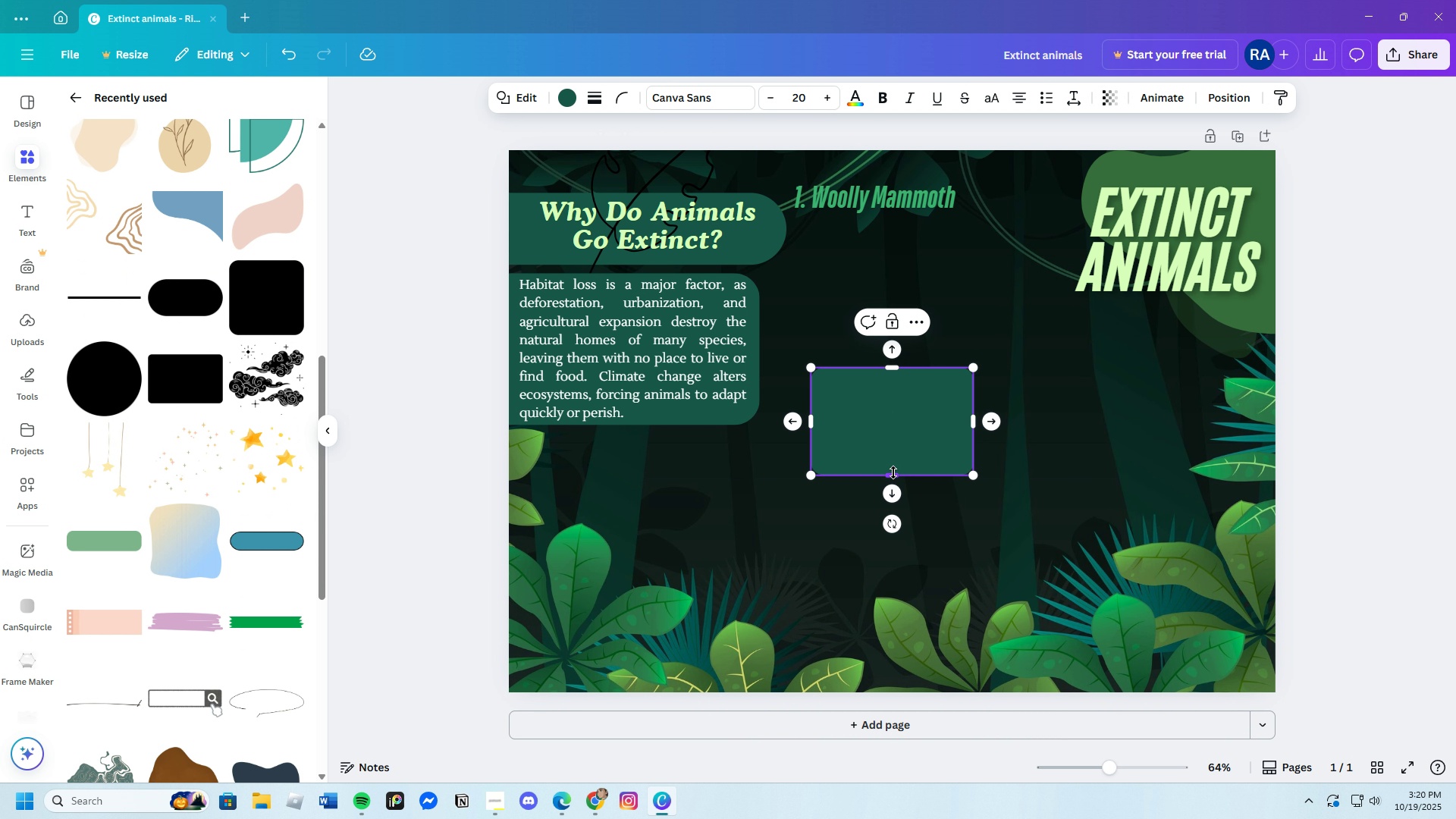 
left_click_drag(start_coordinate=[893, 476], to_coordinate=[903, 426])
 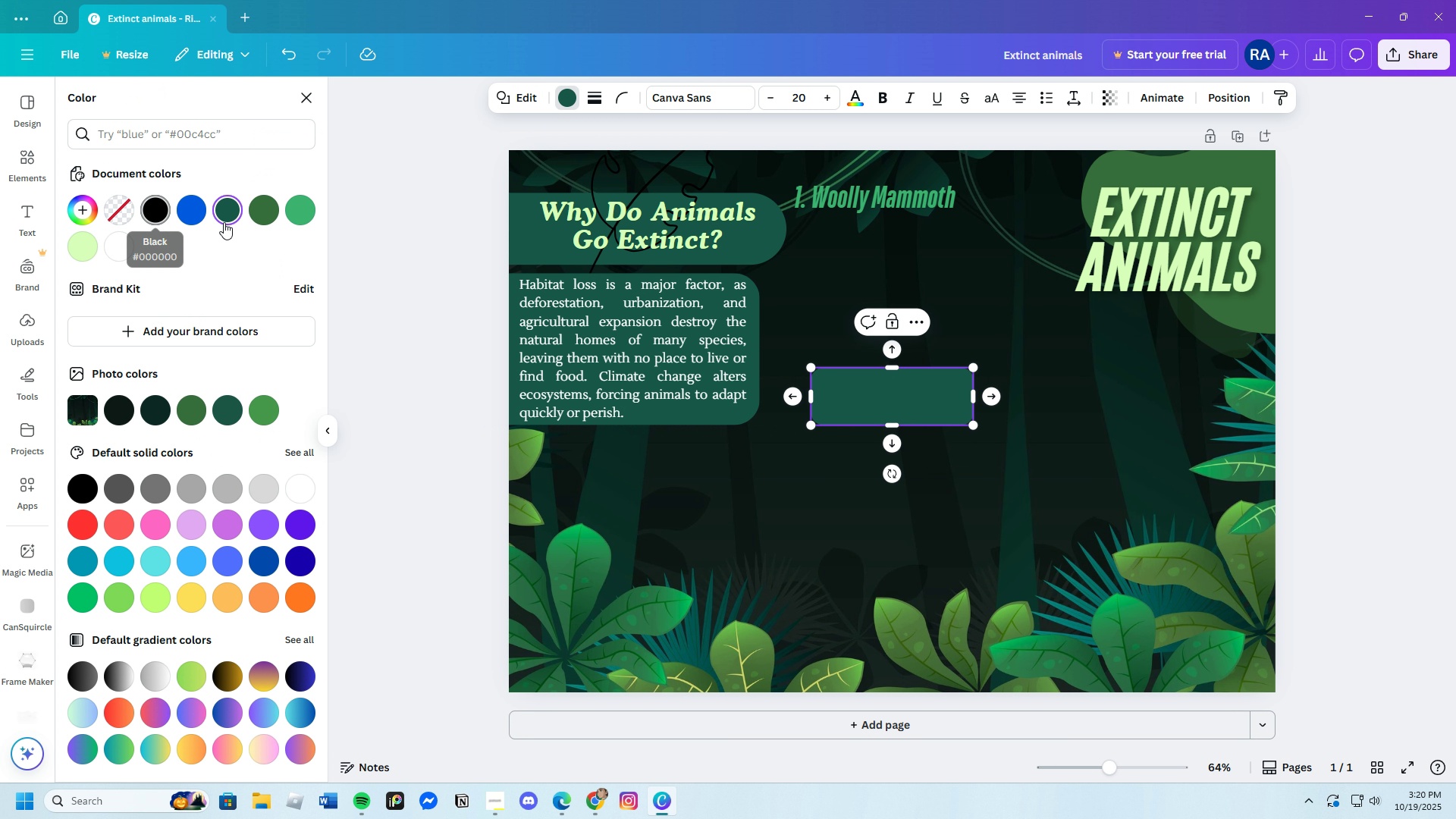 
left_click([79, 218])
 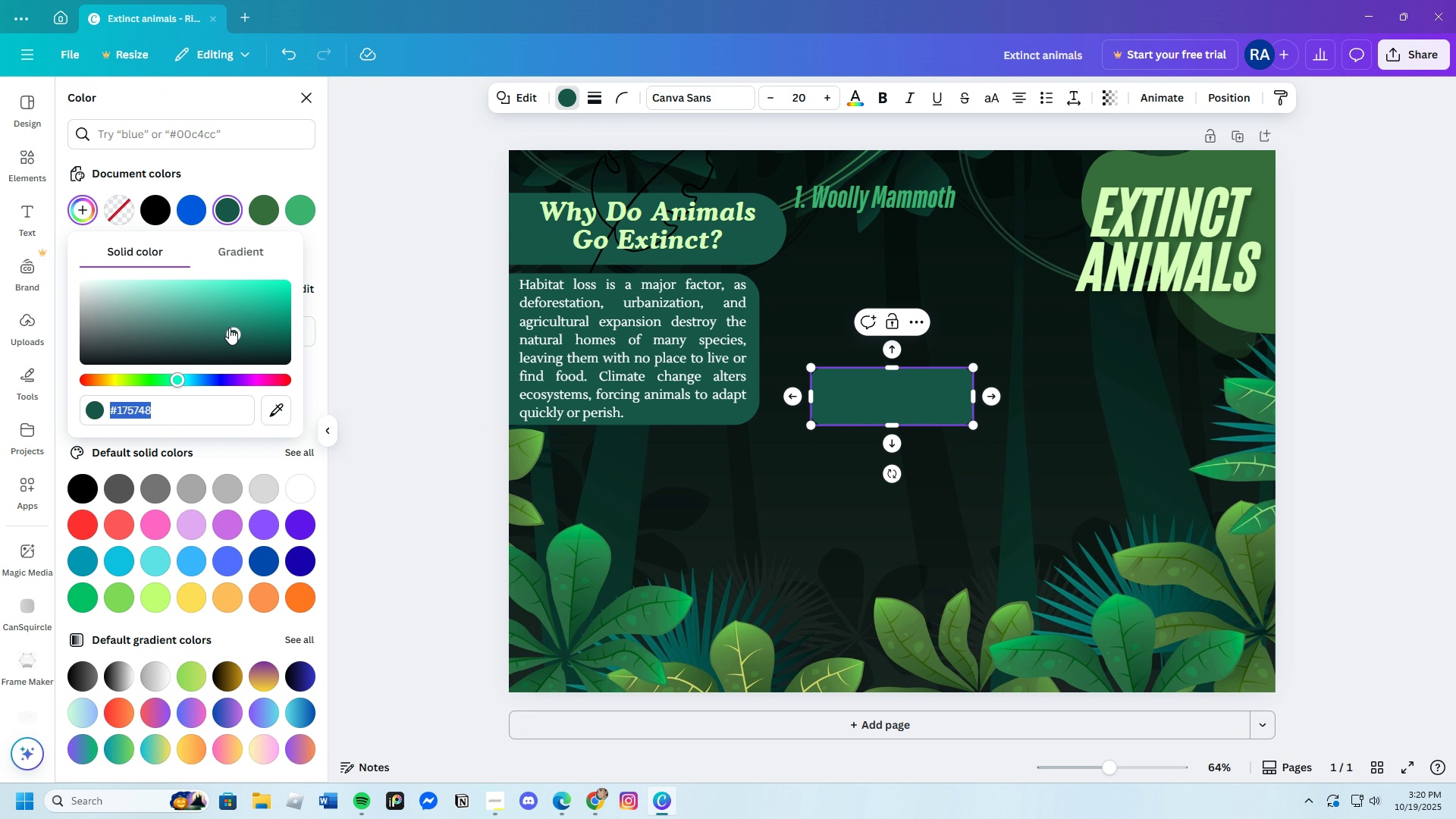 
left_click_drag(start_coordinate=[230, 328], to_coordinate=[262, 340])
 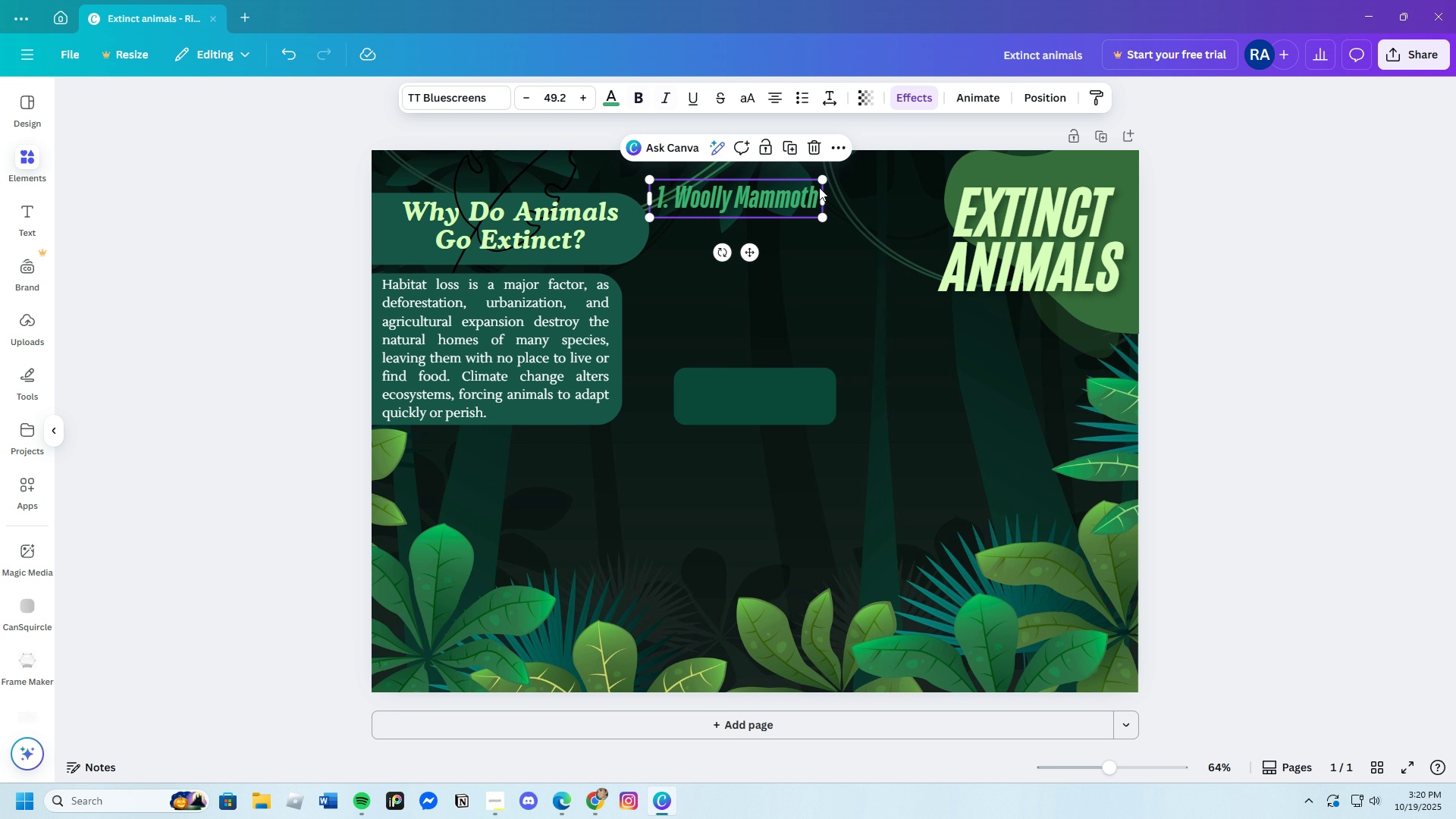 
left_click([819, 187])
 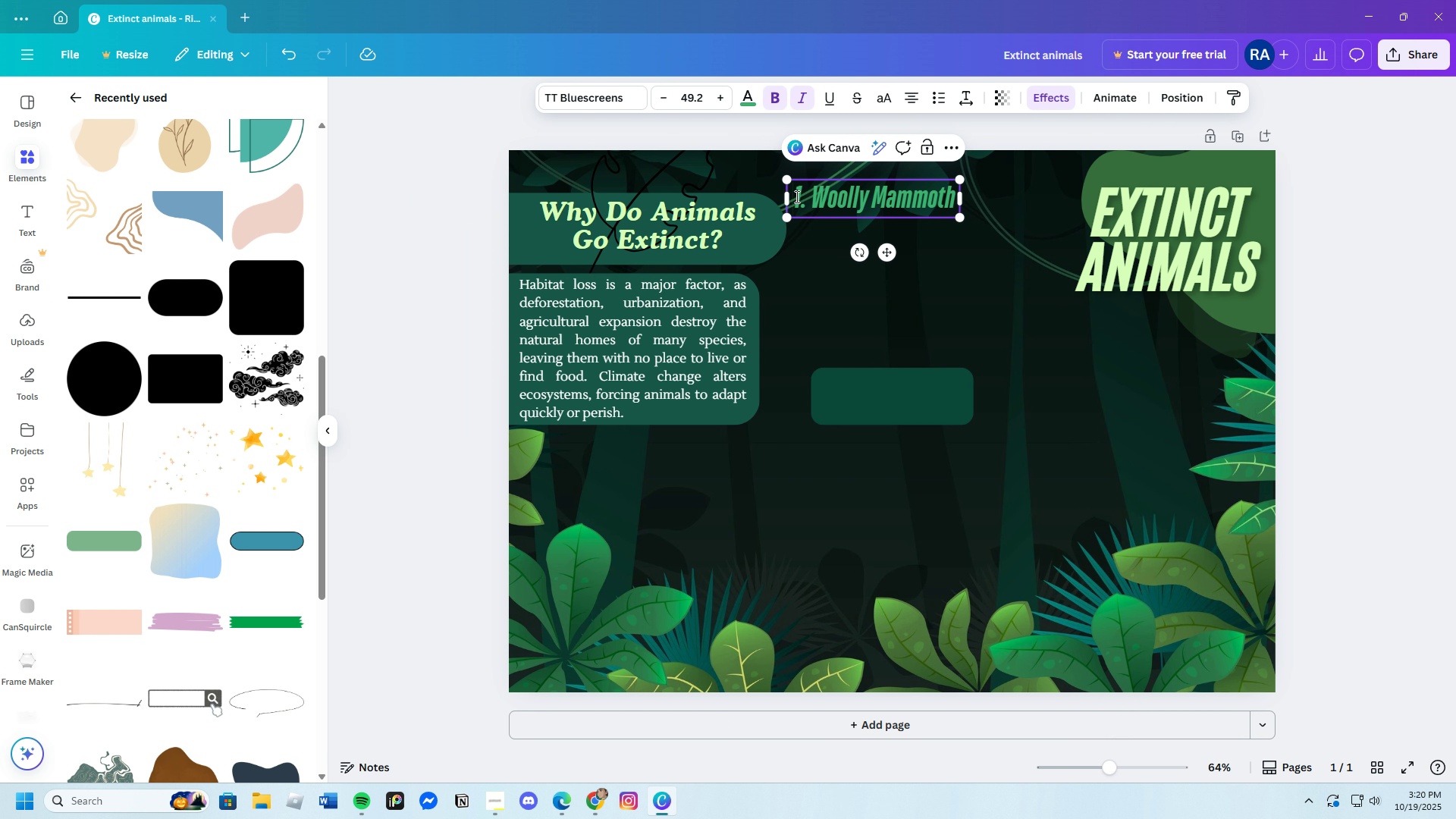 
left_click([795, 196])
 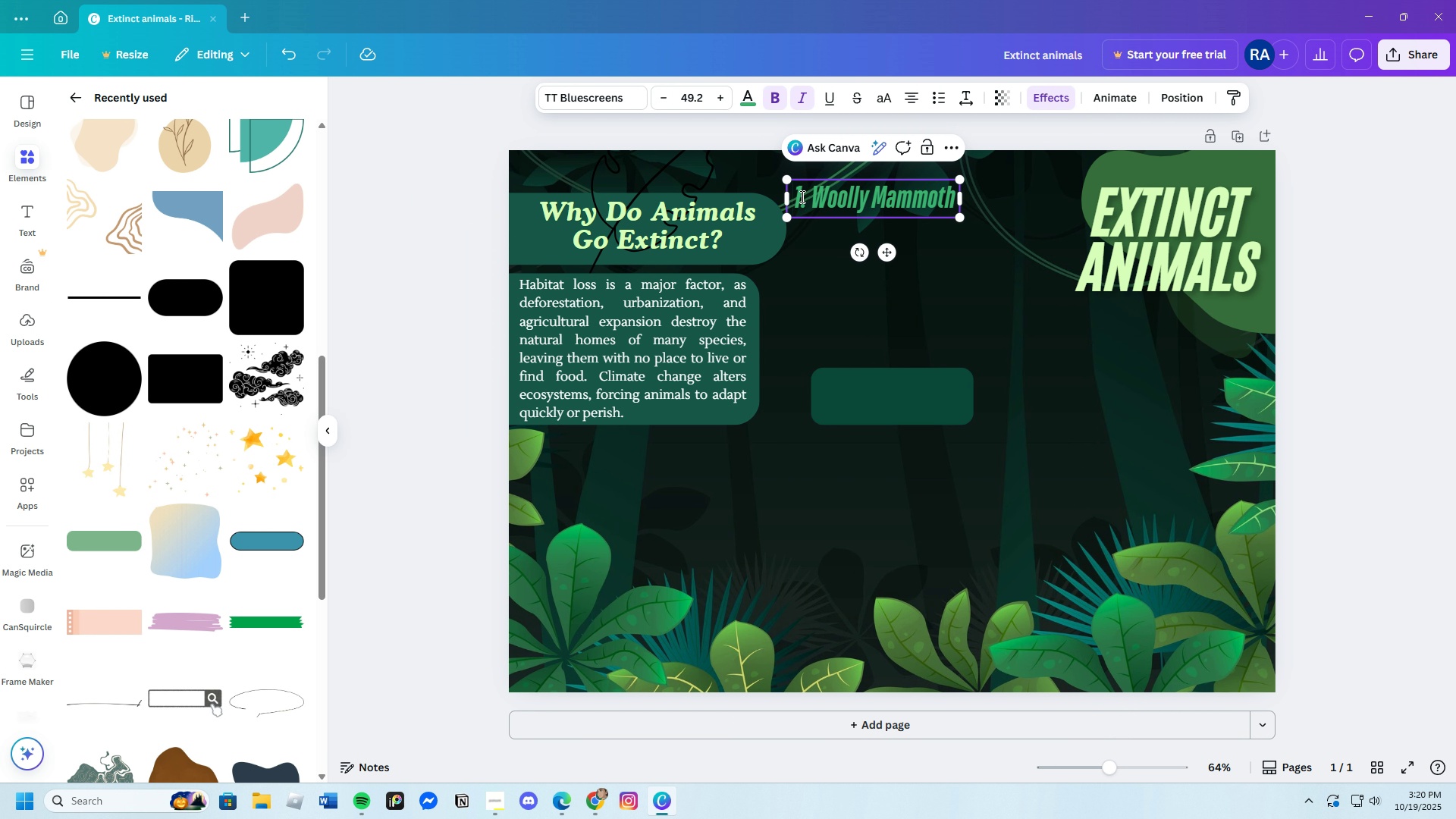 
left_click_drag(start_coordinate=[795, 196], to_coordinate=[956, 200])
 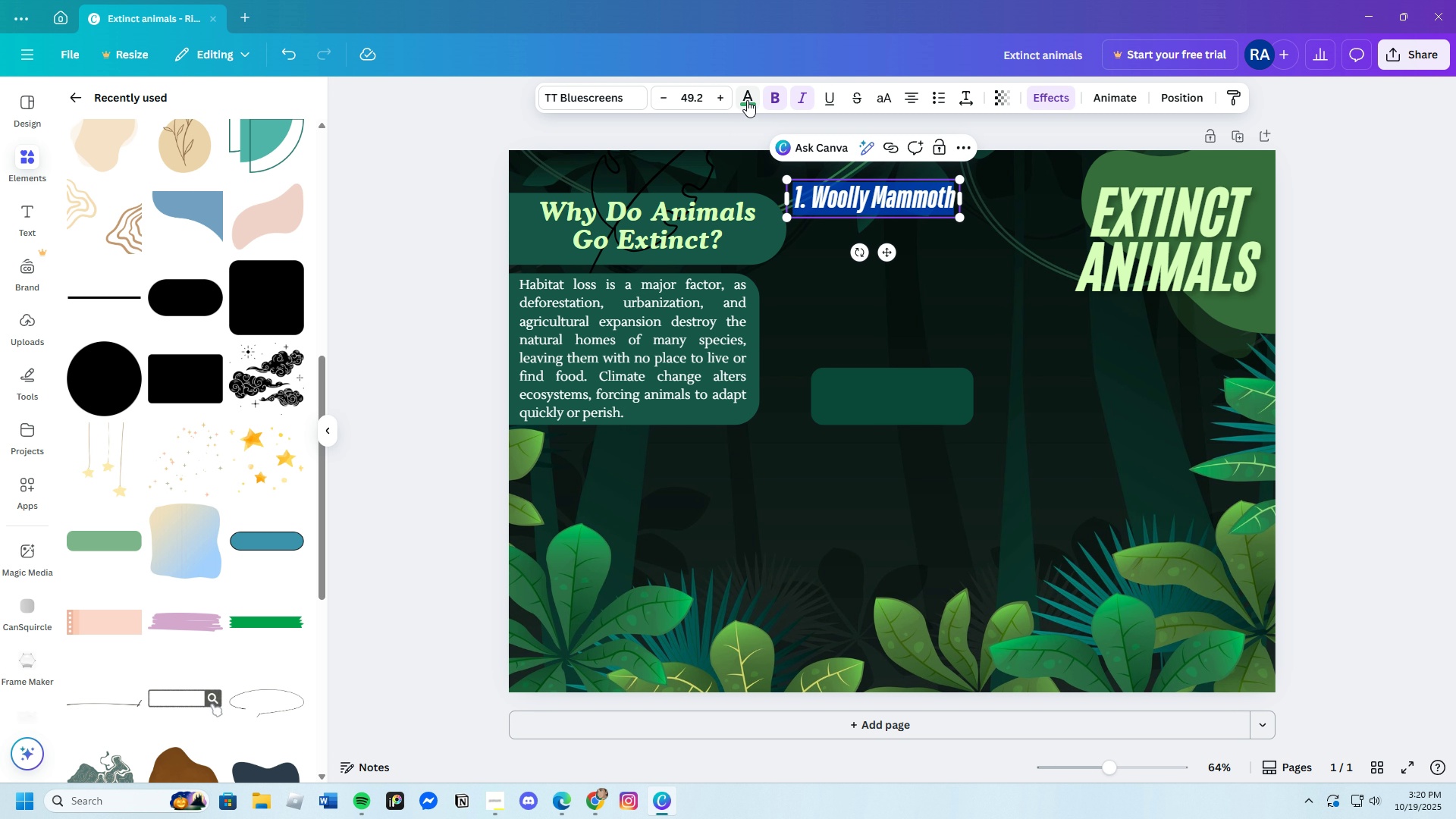 
left_click([747, 100])
 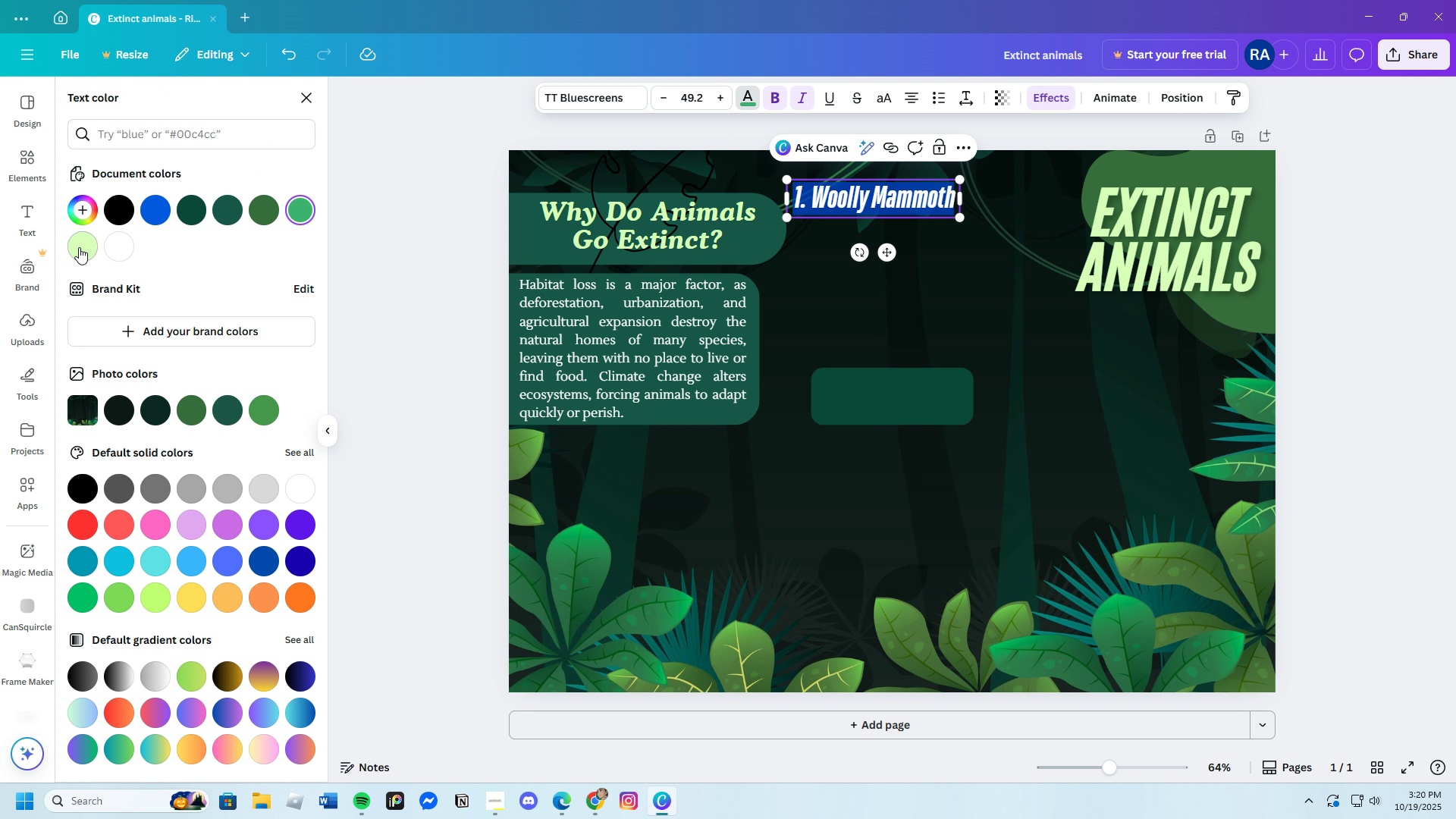 
left_click([79, 247])
 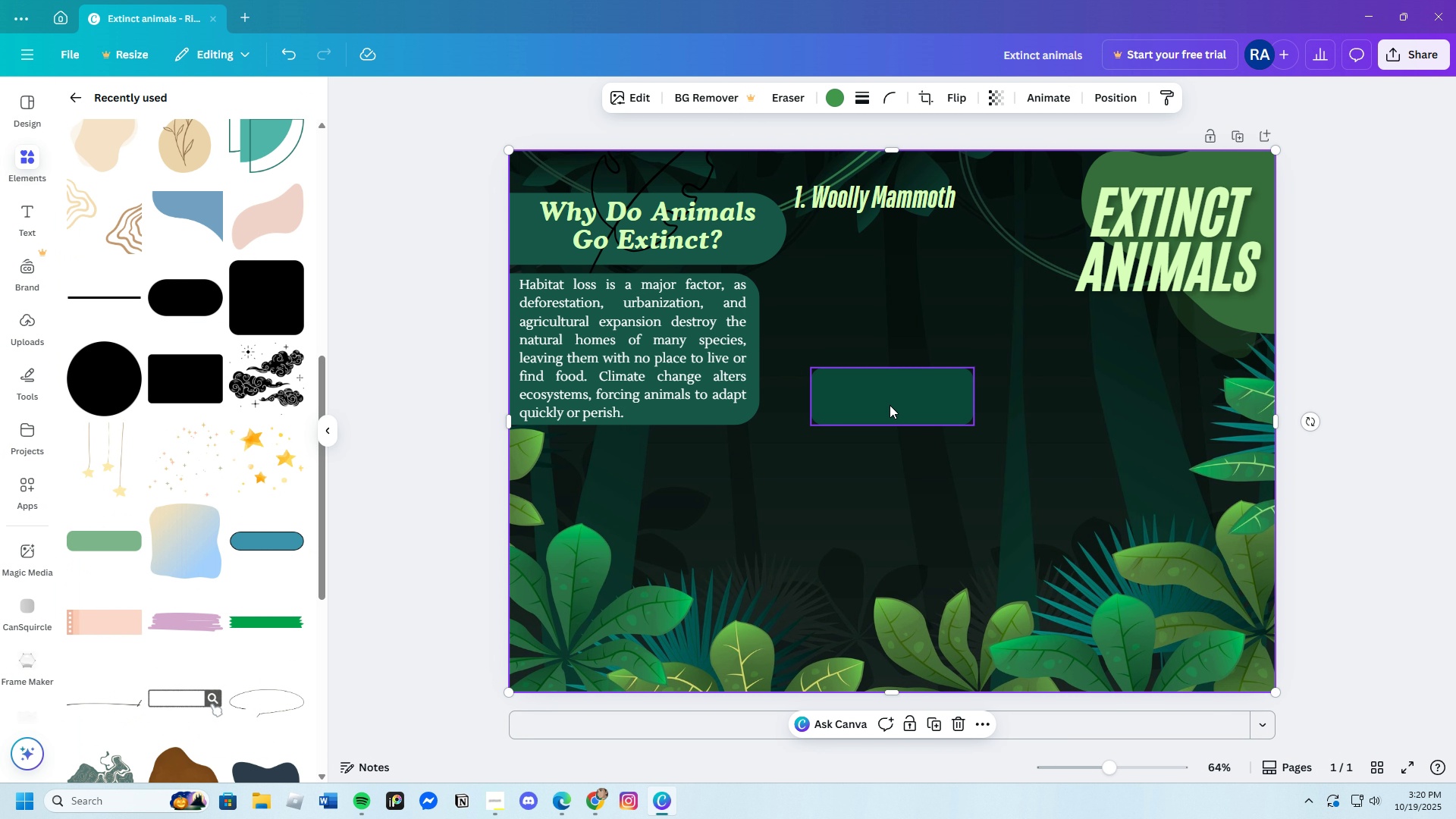 
left_click([891, 402])
 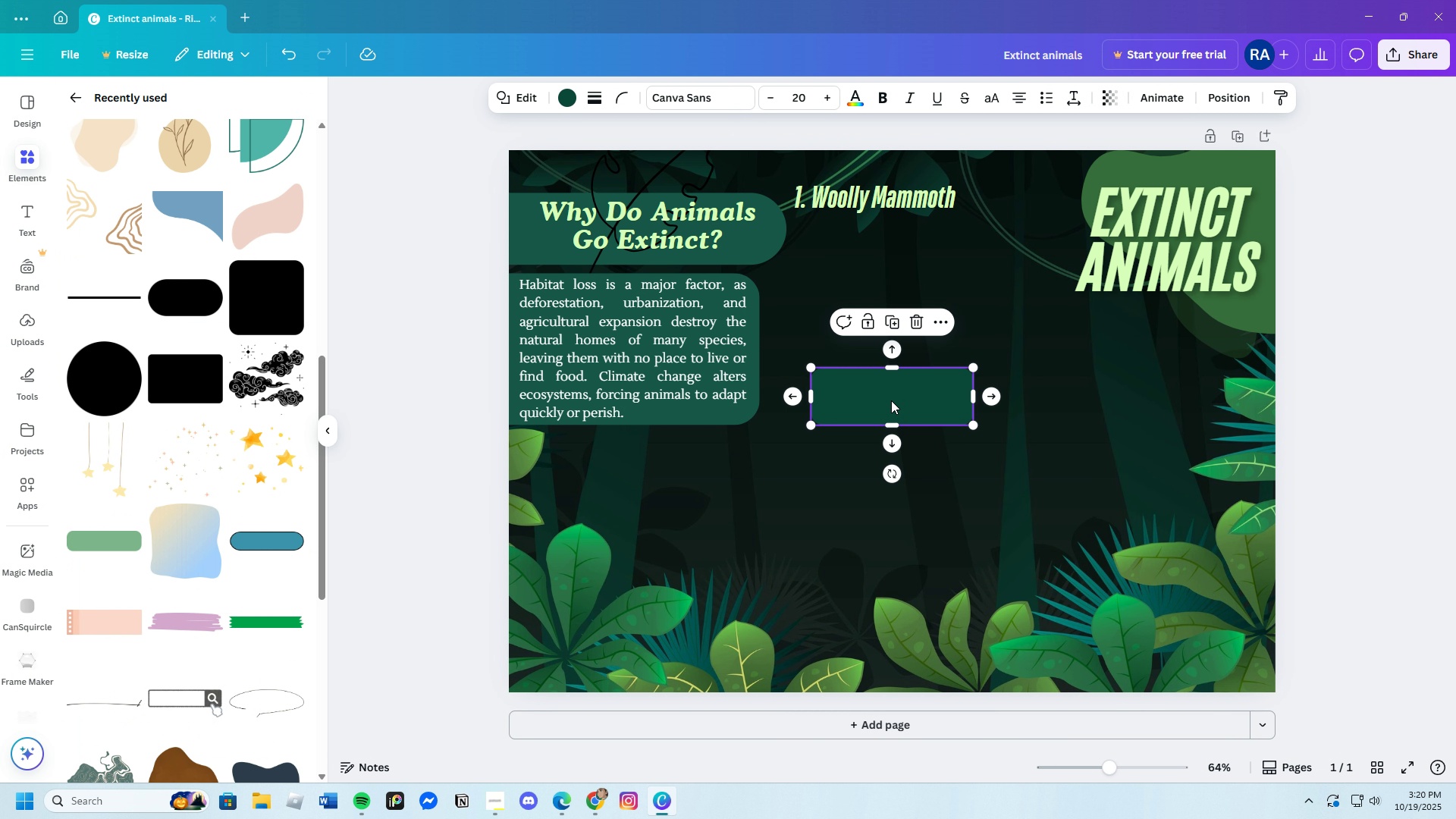 
left_click_drag(start_coordinate=[891, 401], to_coordinate=[872, 210])
 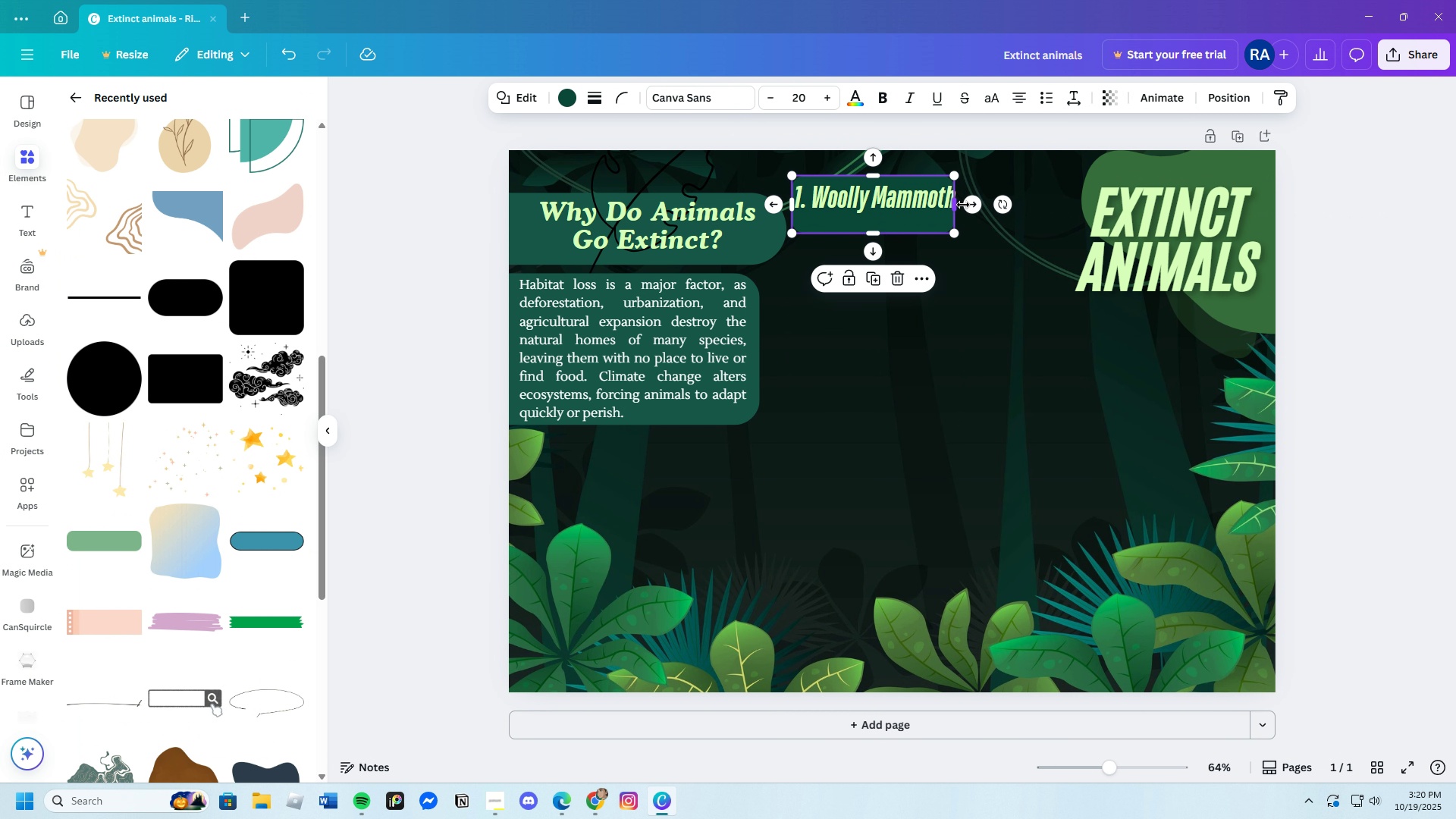 
left_click_drag(start_coordinate=[958, 205], to_coordinate=[970, 202])
 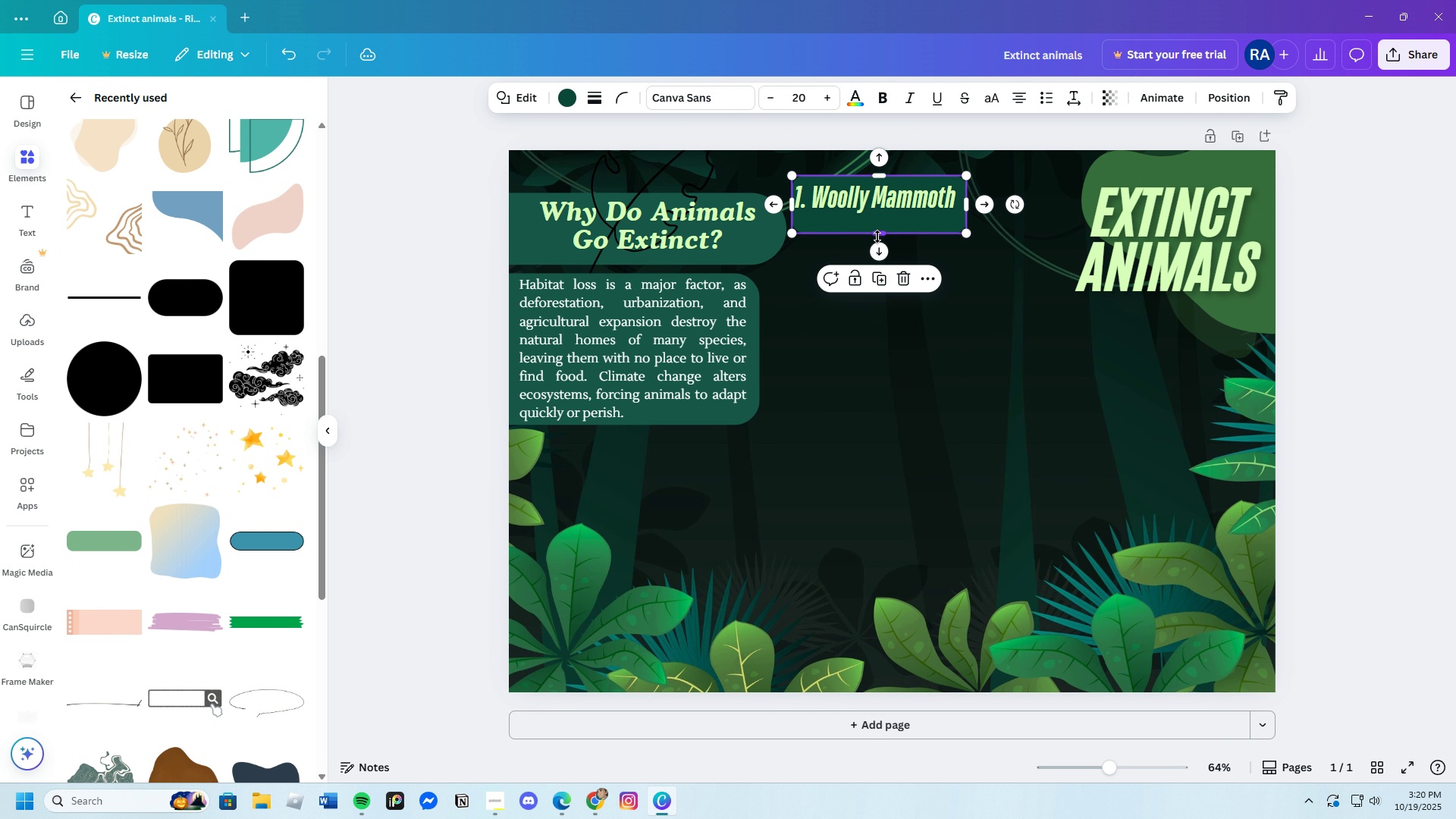 
left_click_drag(start_coordinate=[877, 237], to_coordinate=[876, 220])
 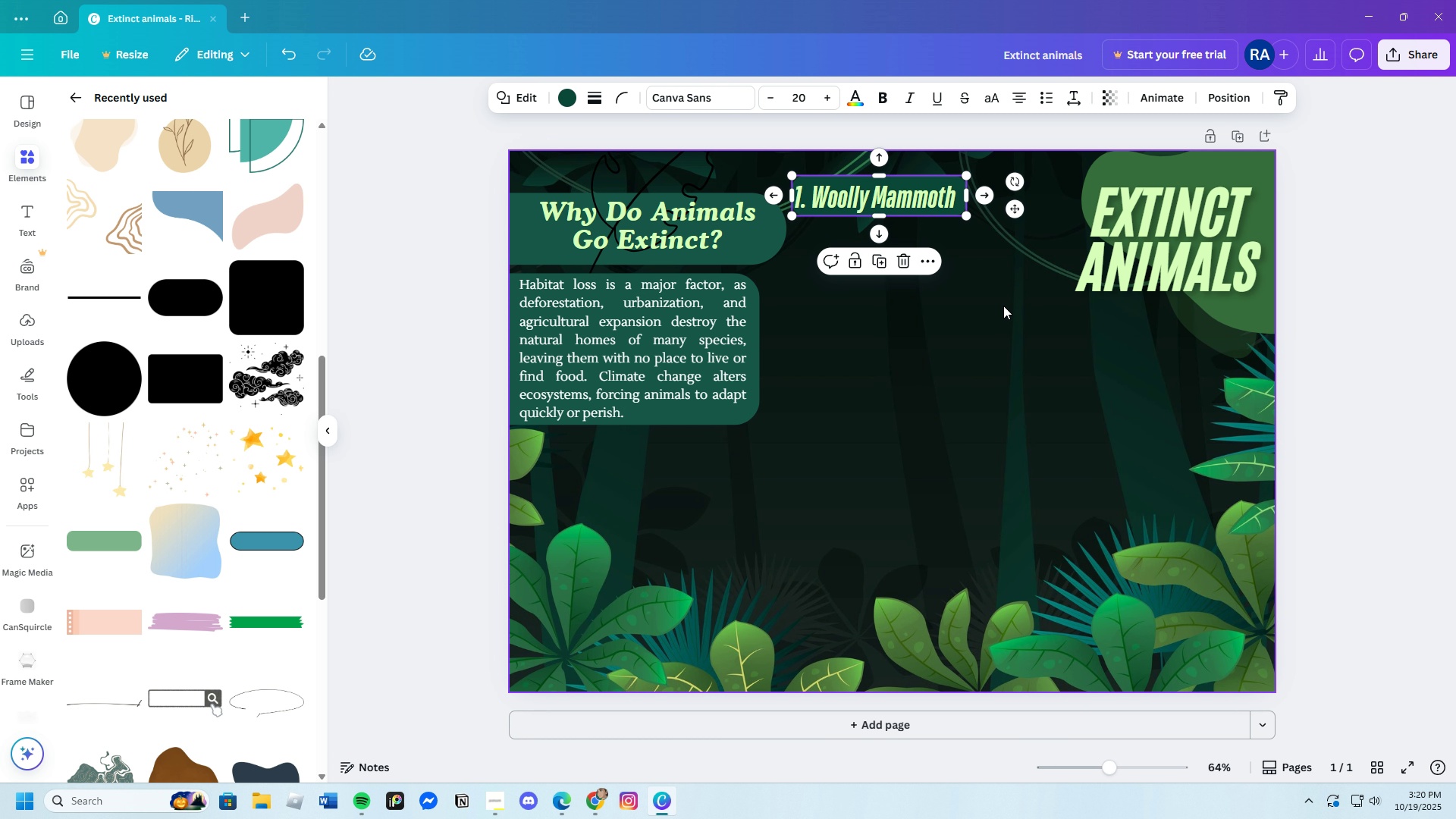 
left_click([1003, 306])
 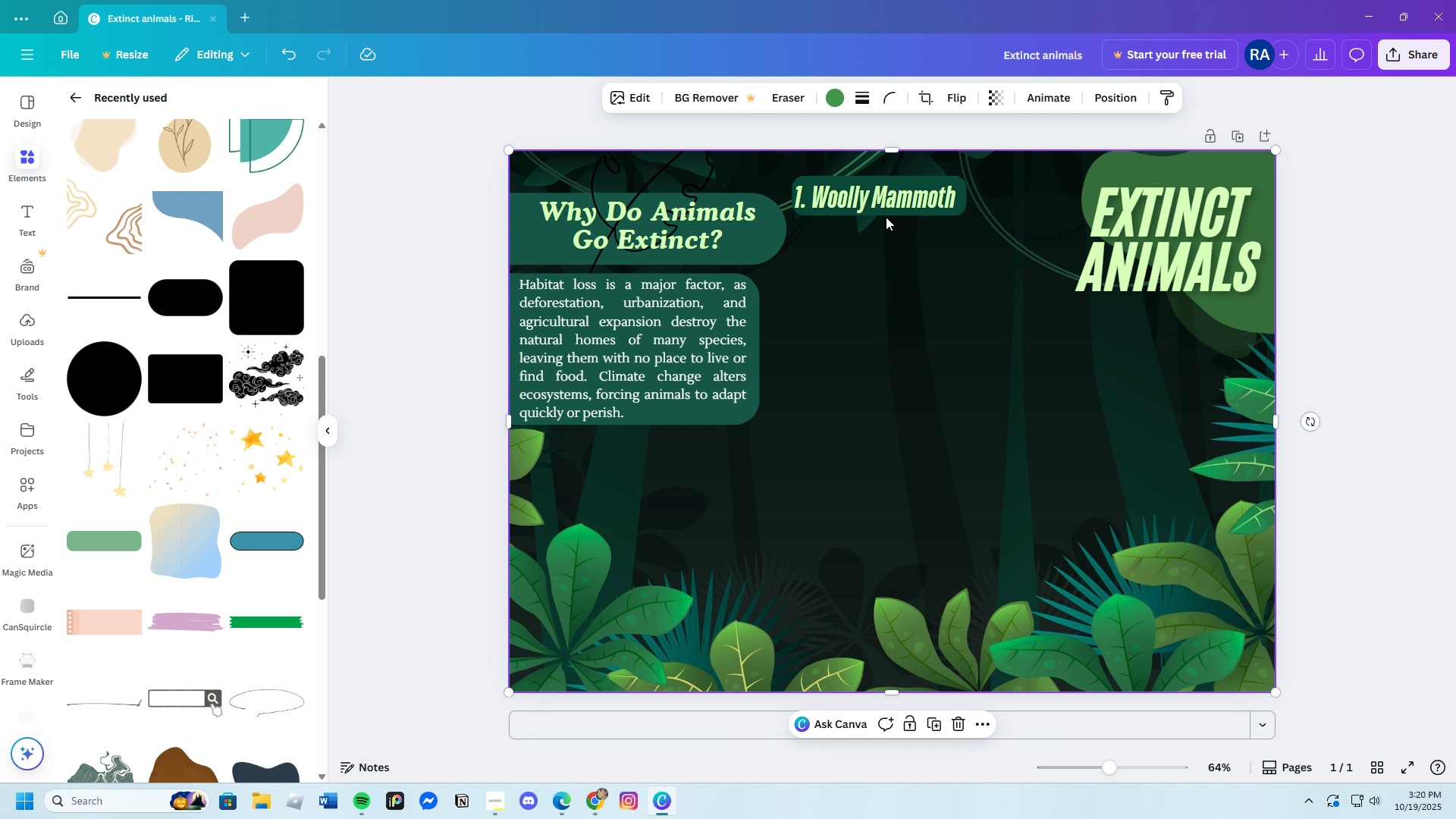 
left_click([882, 200])
 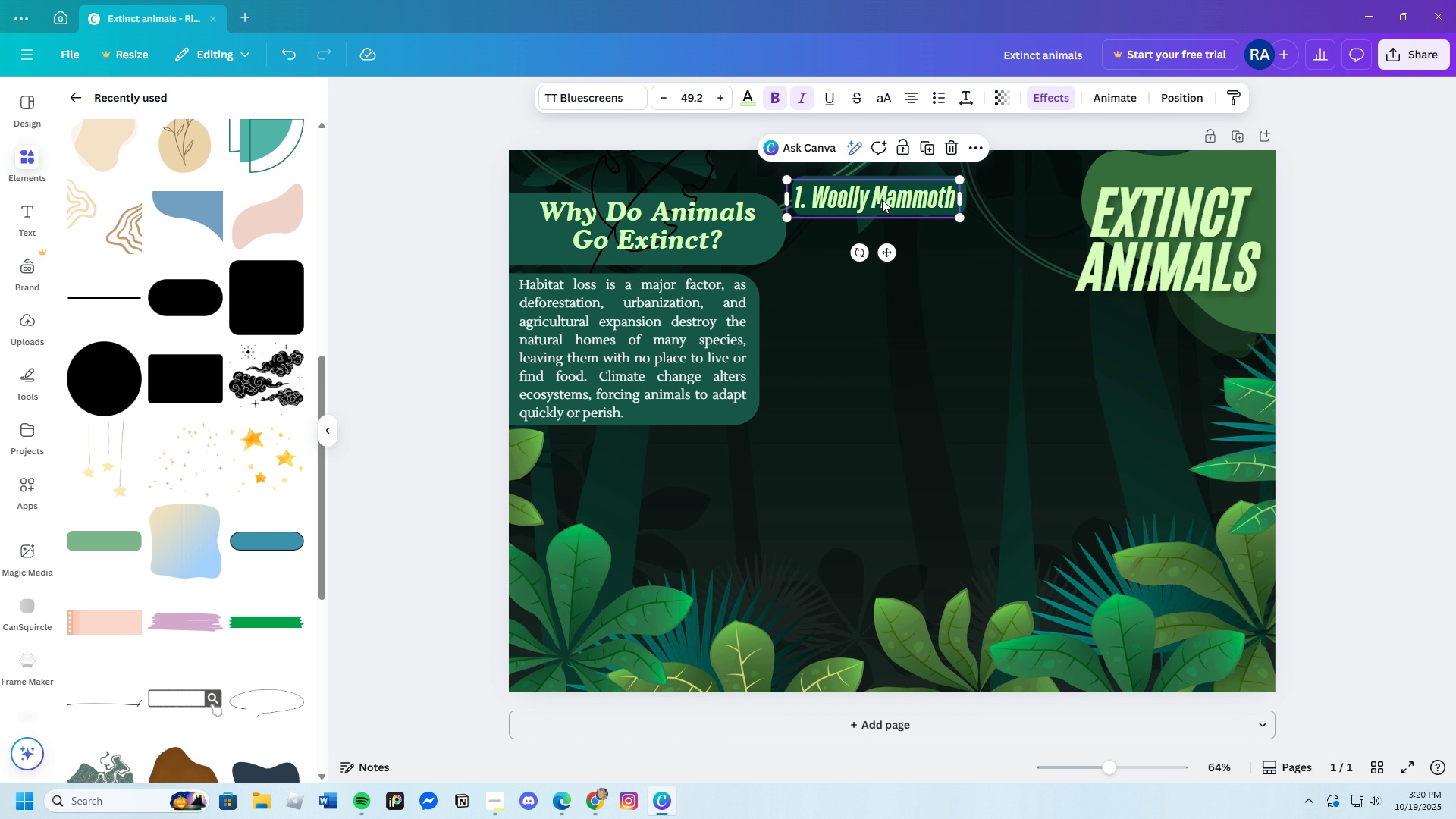 
left_click_drag(start_coordinate=[879, 200], to_coordinate=[884, 199])
 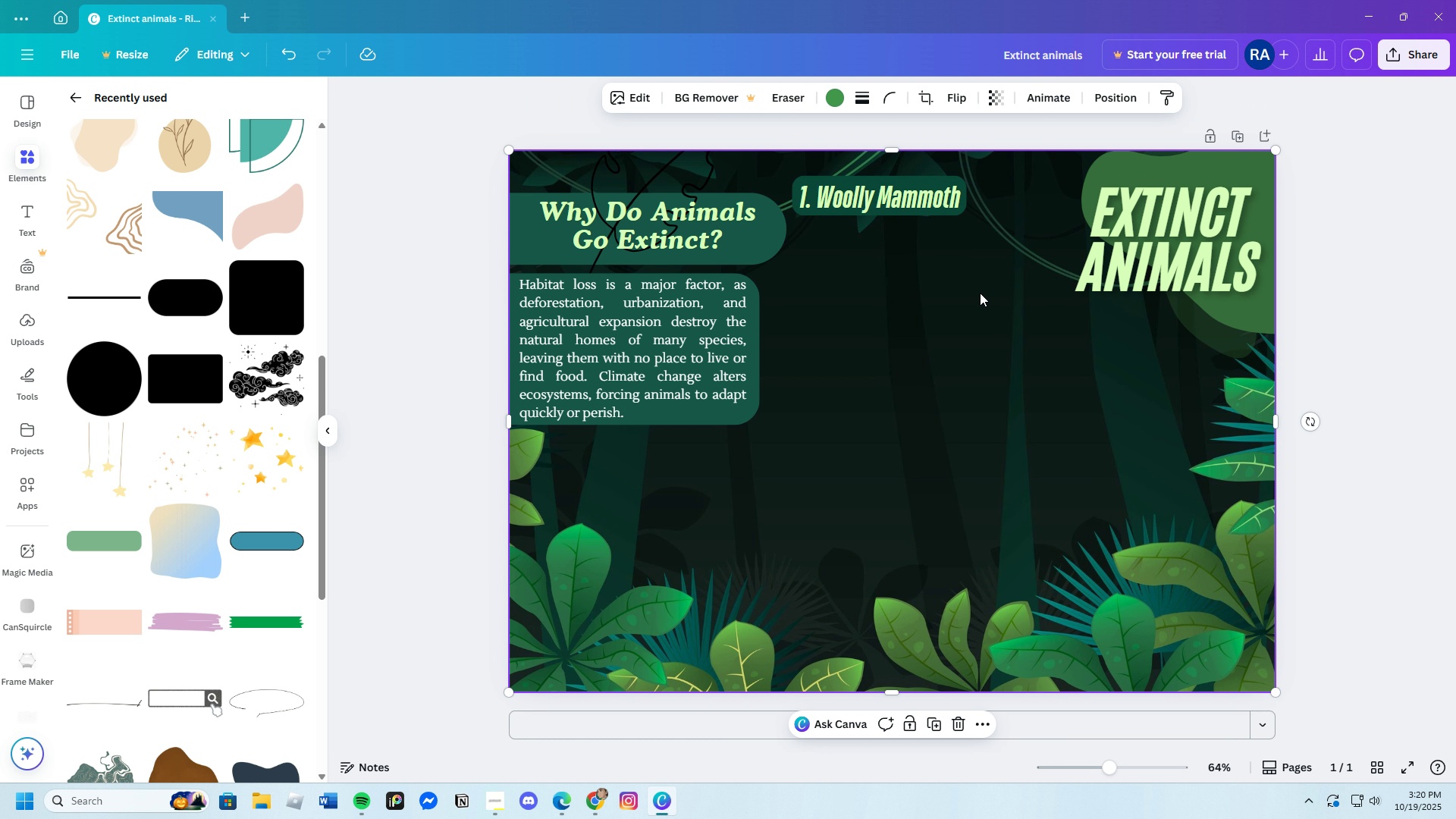 
left_click([980, 293])
 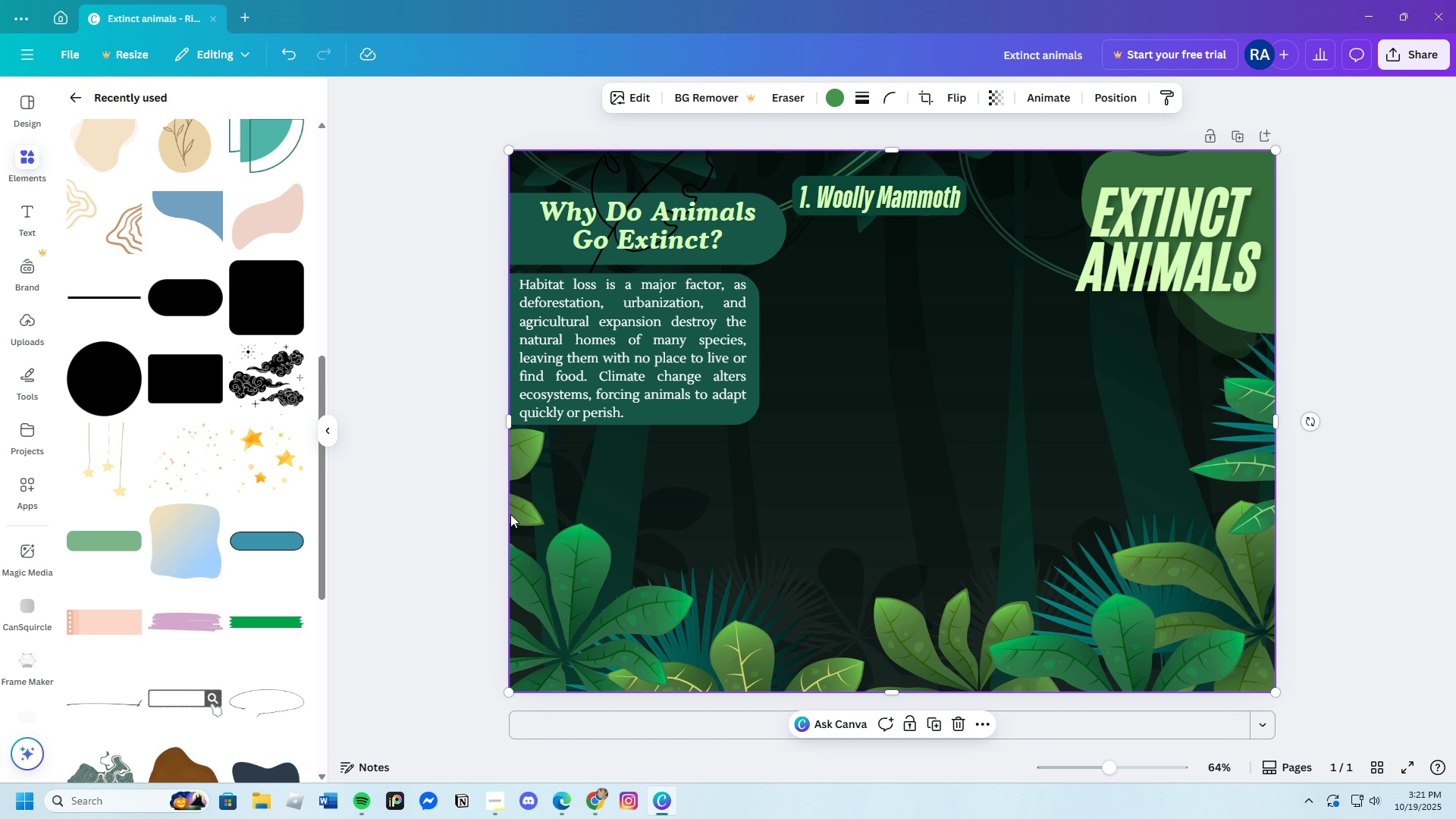 
wait(9.1)
 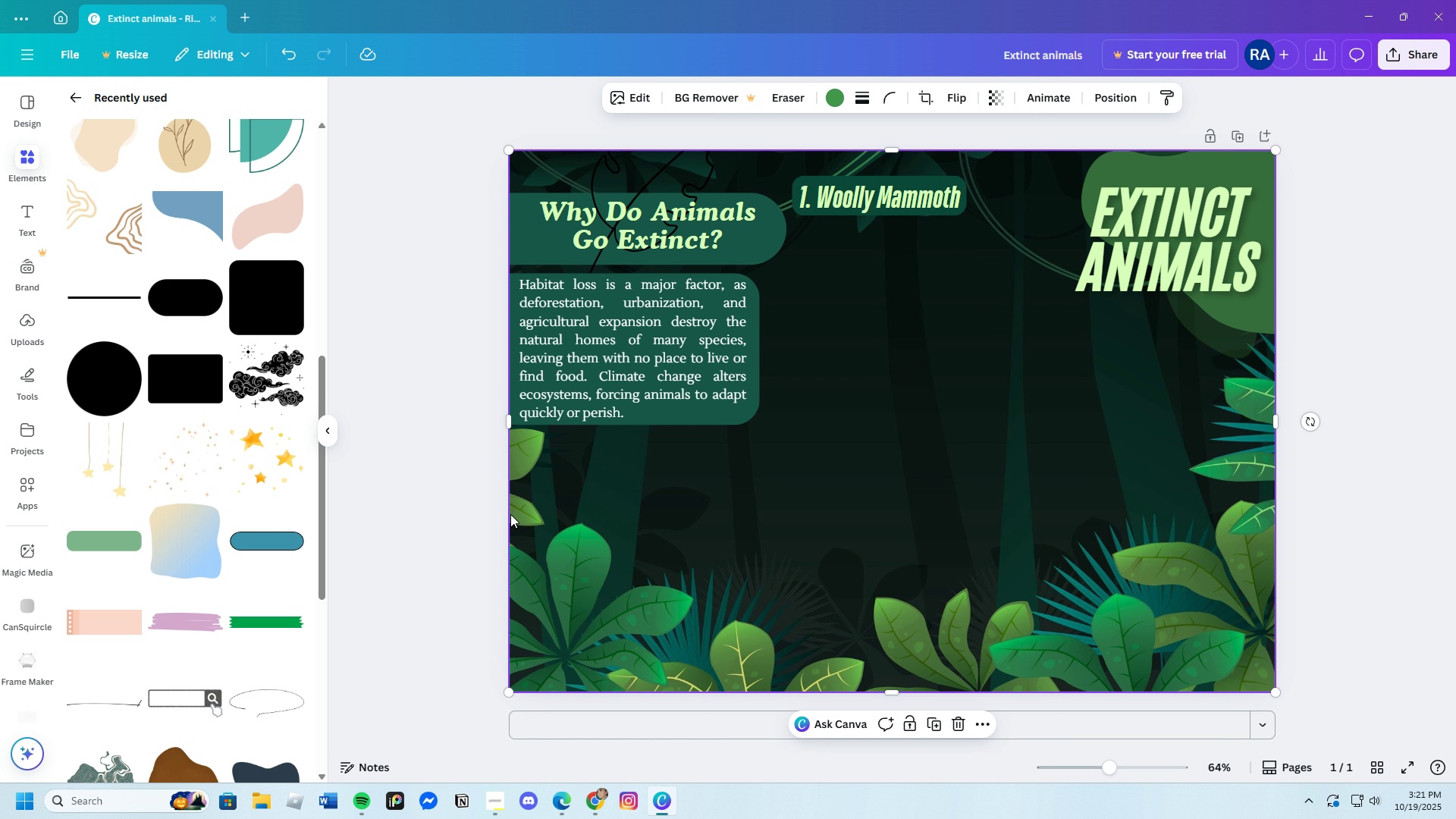 
left_click([657, 421])
 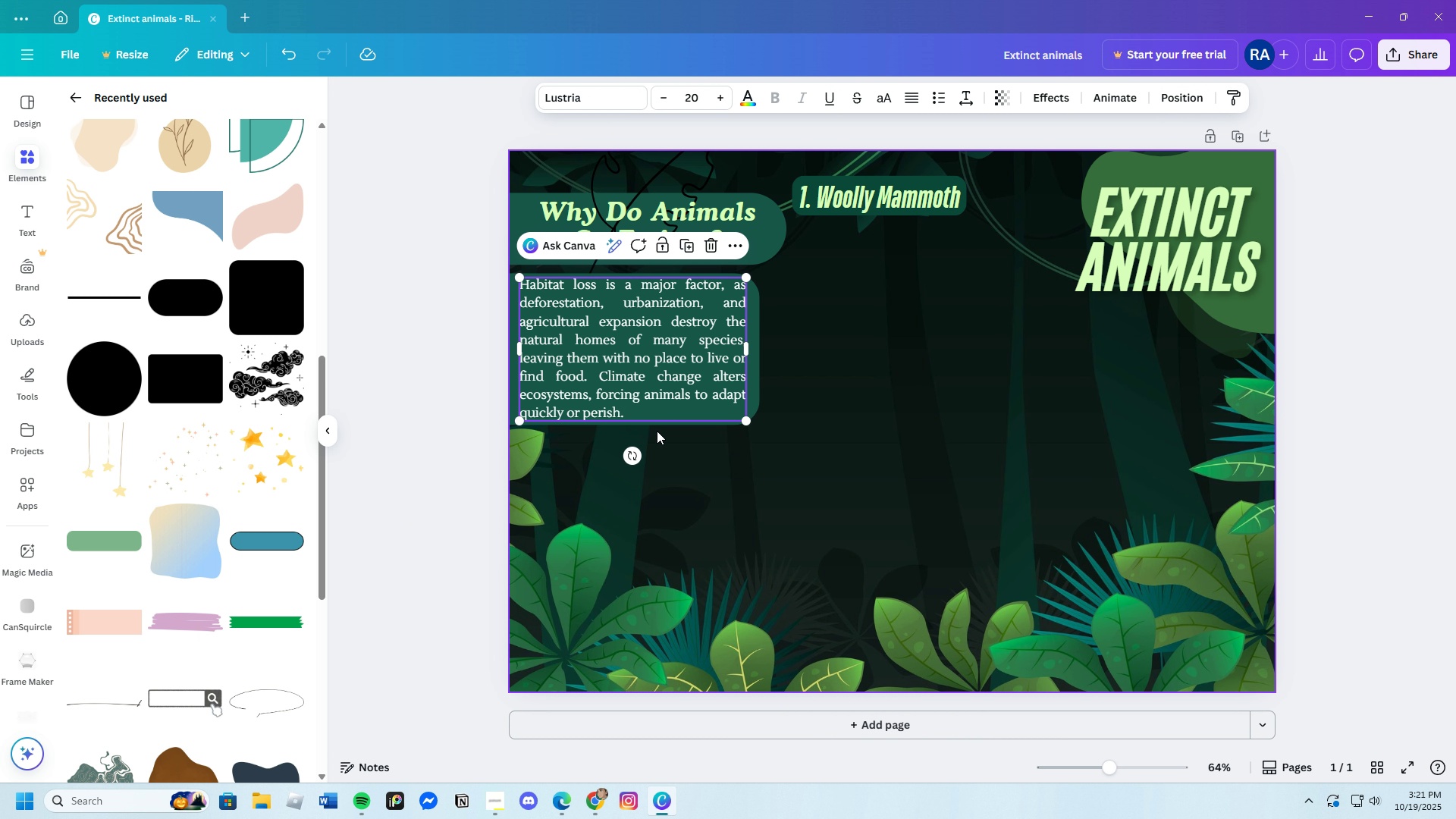 
key(Control+C)
 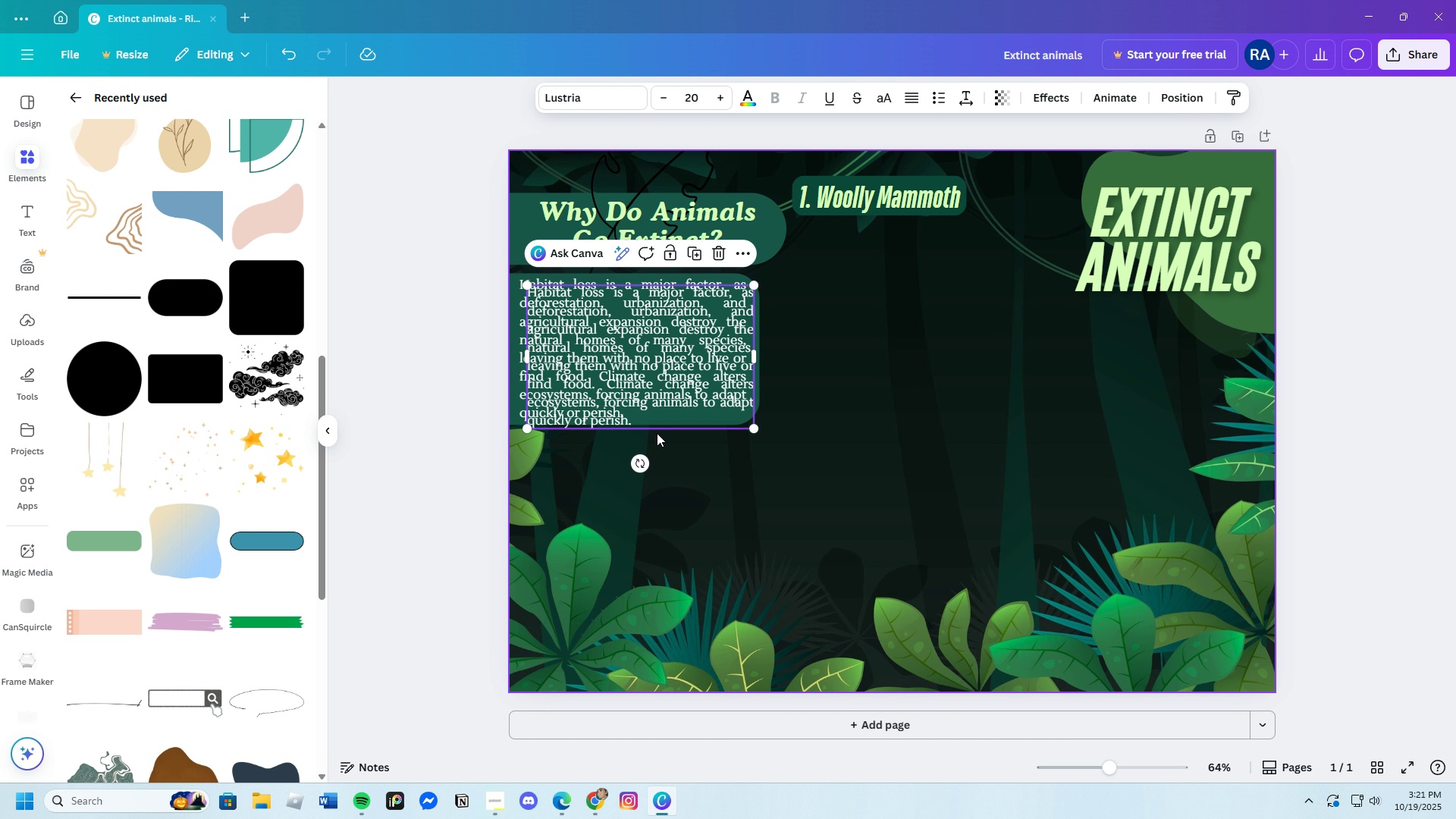 
key(Control+V)
 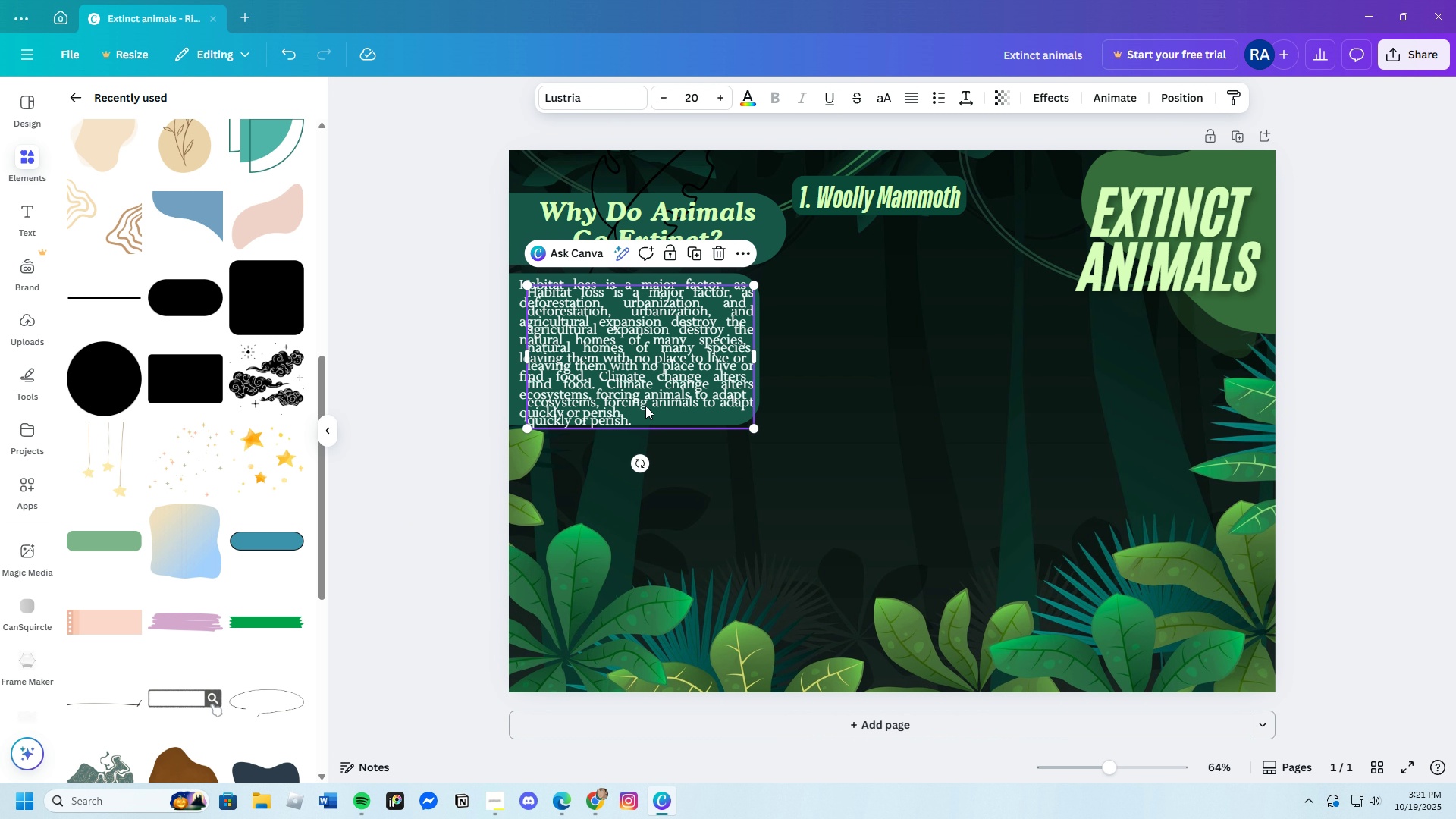 
left_click_drag(start_coordinate=[645, 400], to_coordinate=[675, 399])
 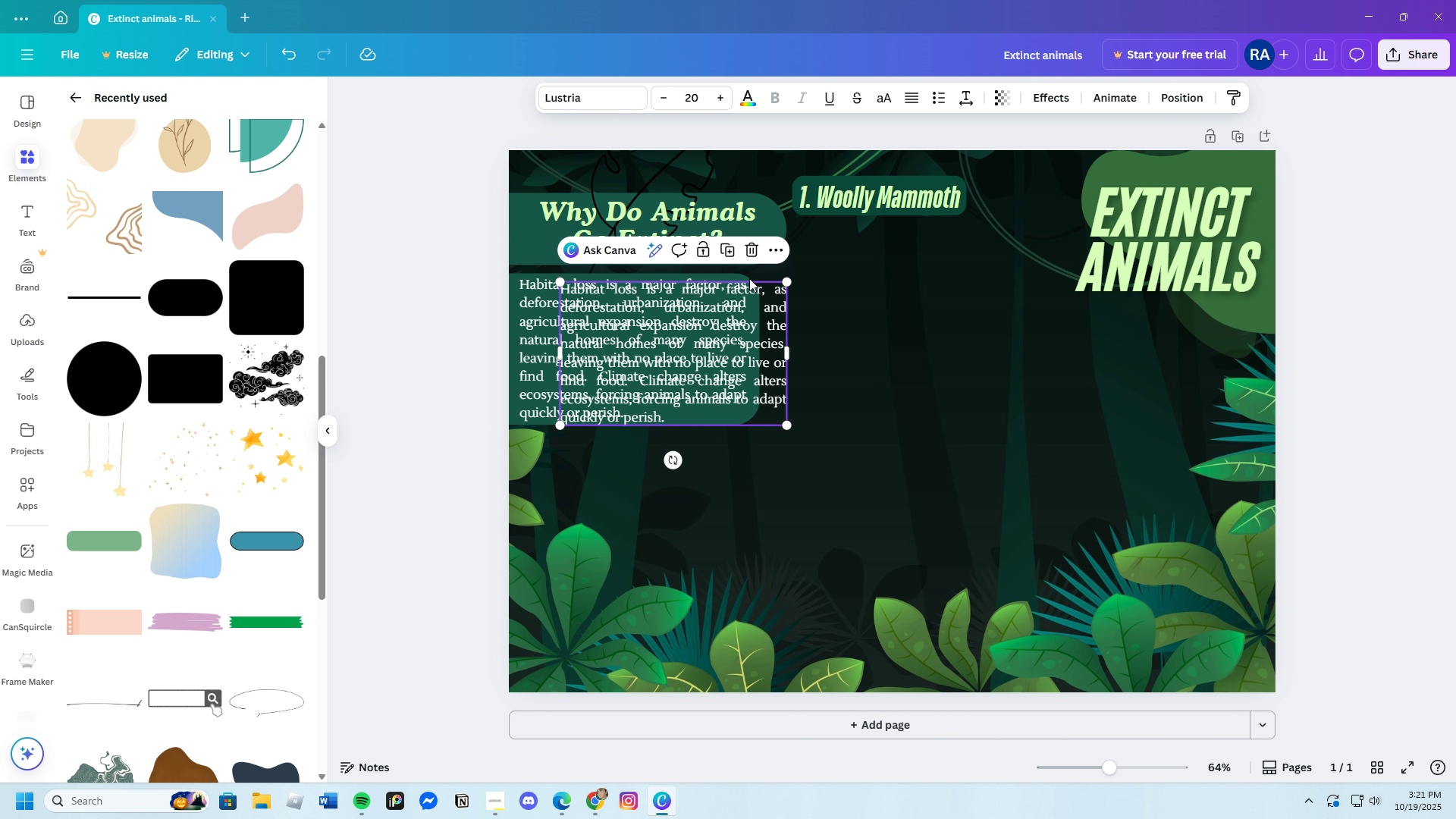 
left_click([749, 249])
 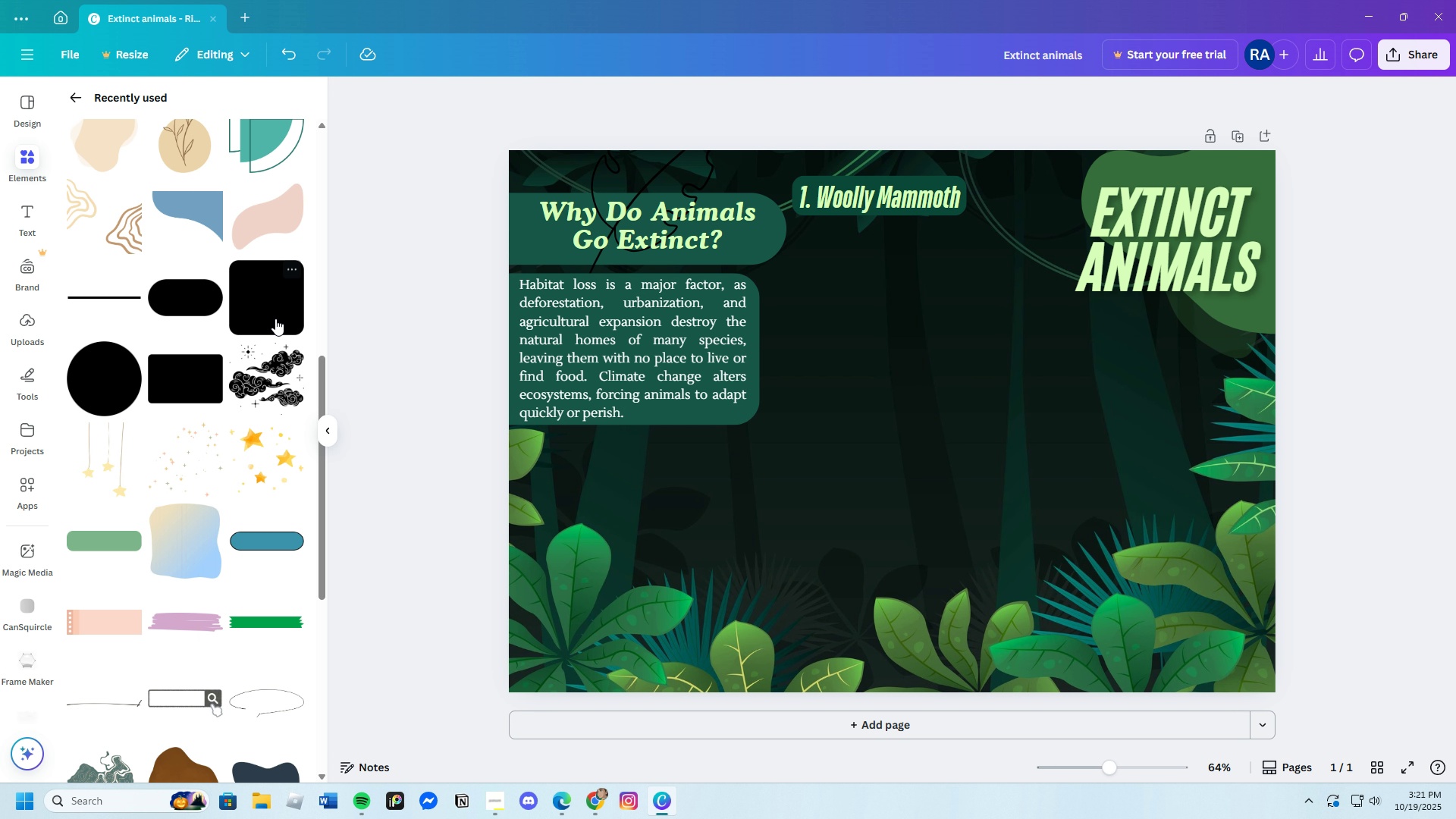 
left_click([276, 317])
 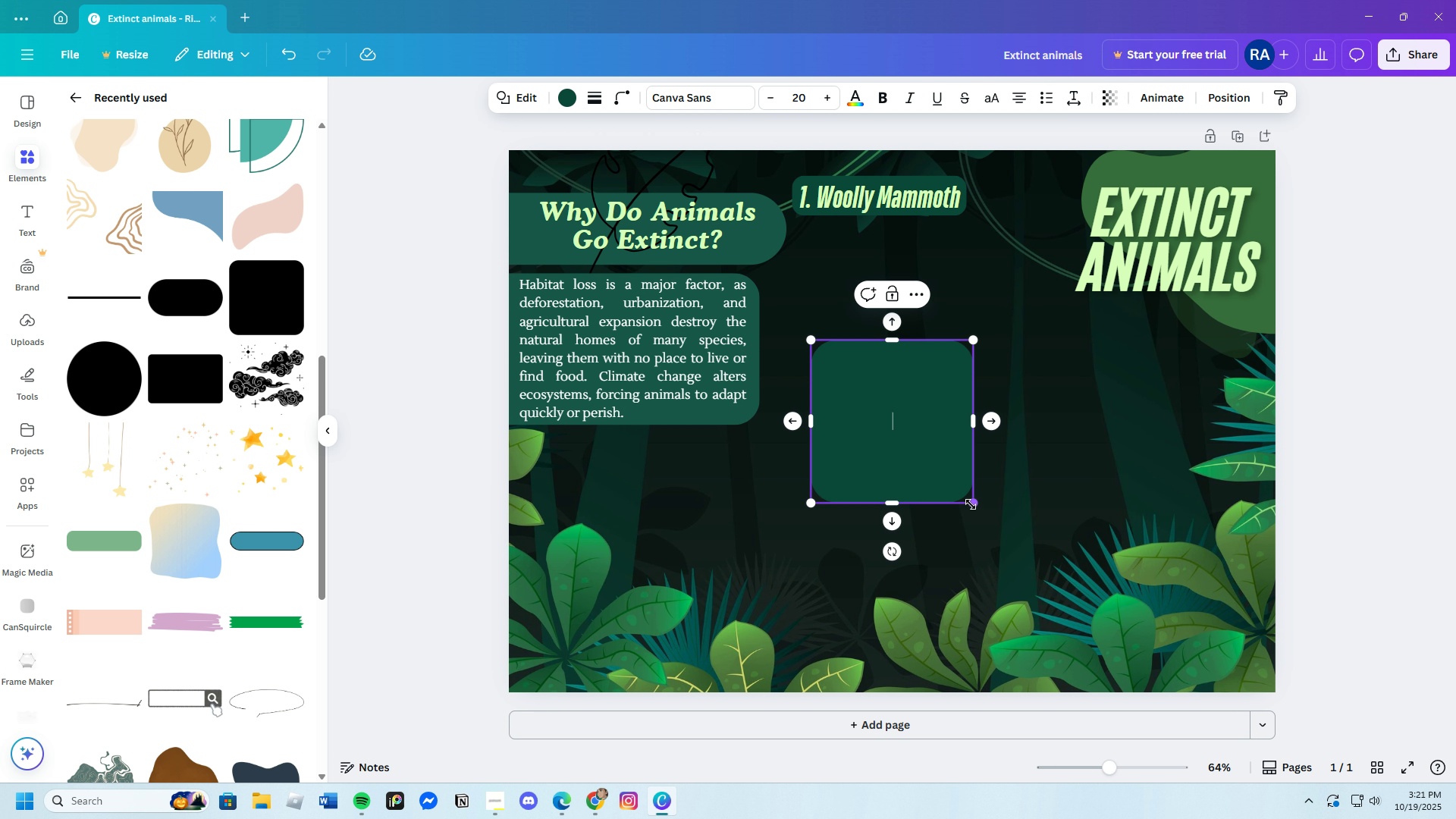 
left_click_drag(start_coordinate=[970, 502], to_coordinate=[994, 463])
 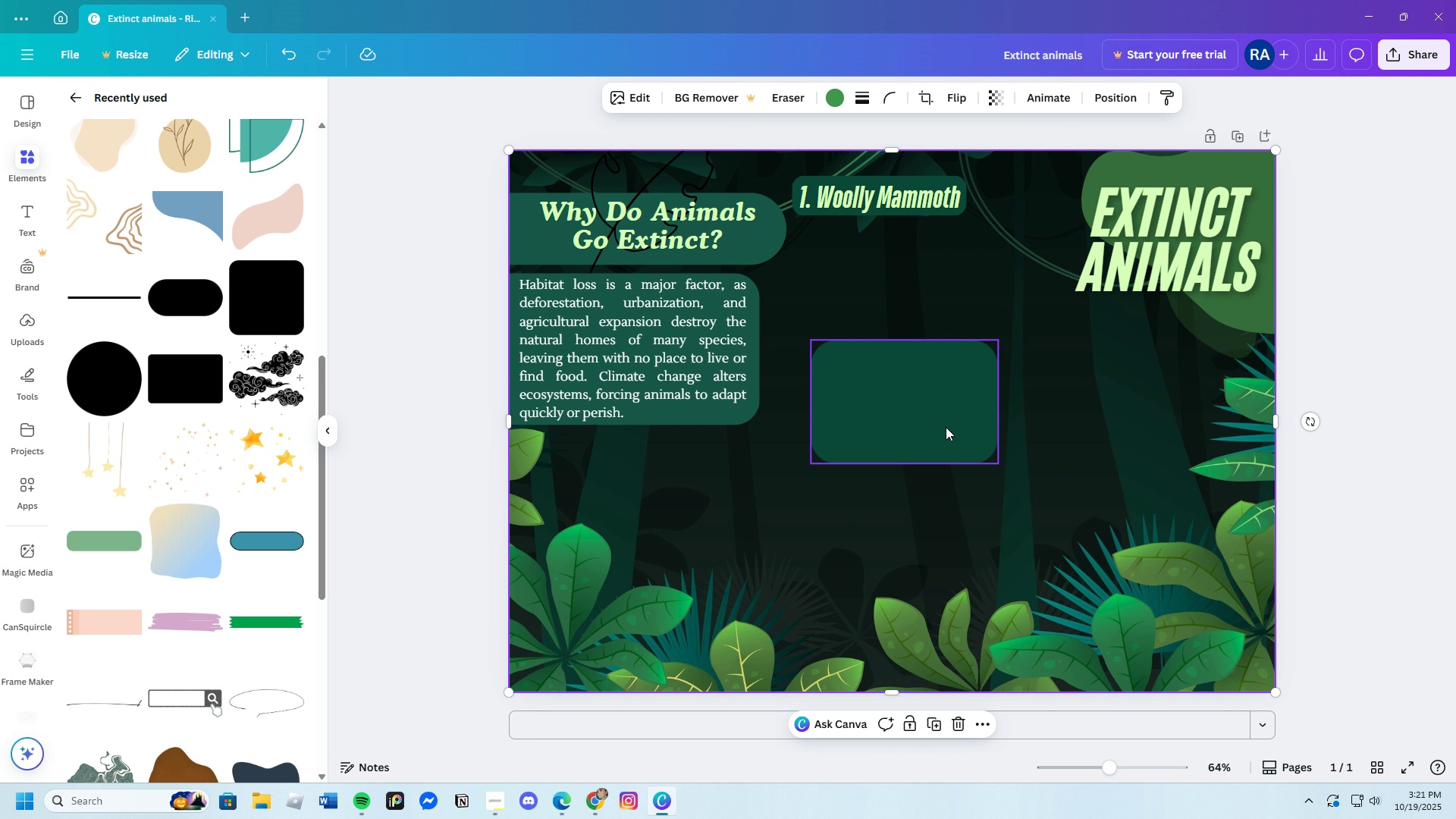 
left_click_drag(start_coordinate=[946, 427], to_coordinate=[921, 331])
 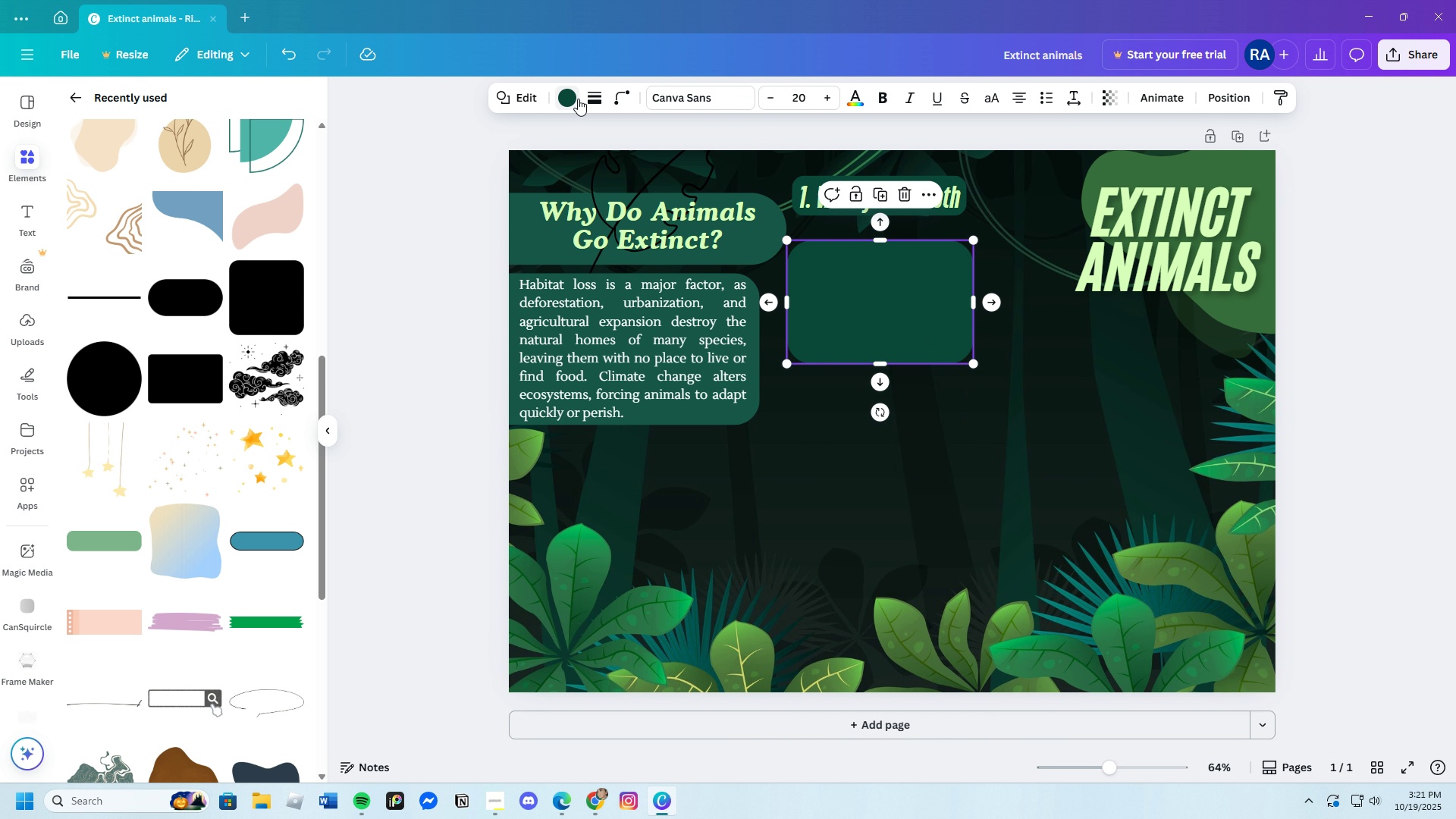 
left_click([568, 94])
 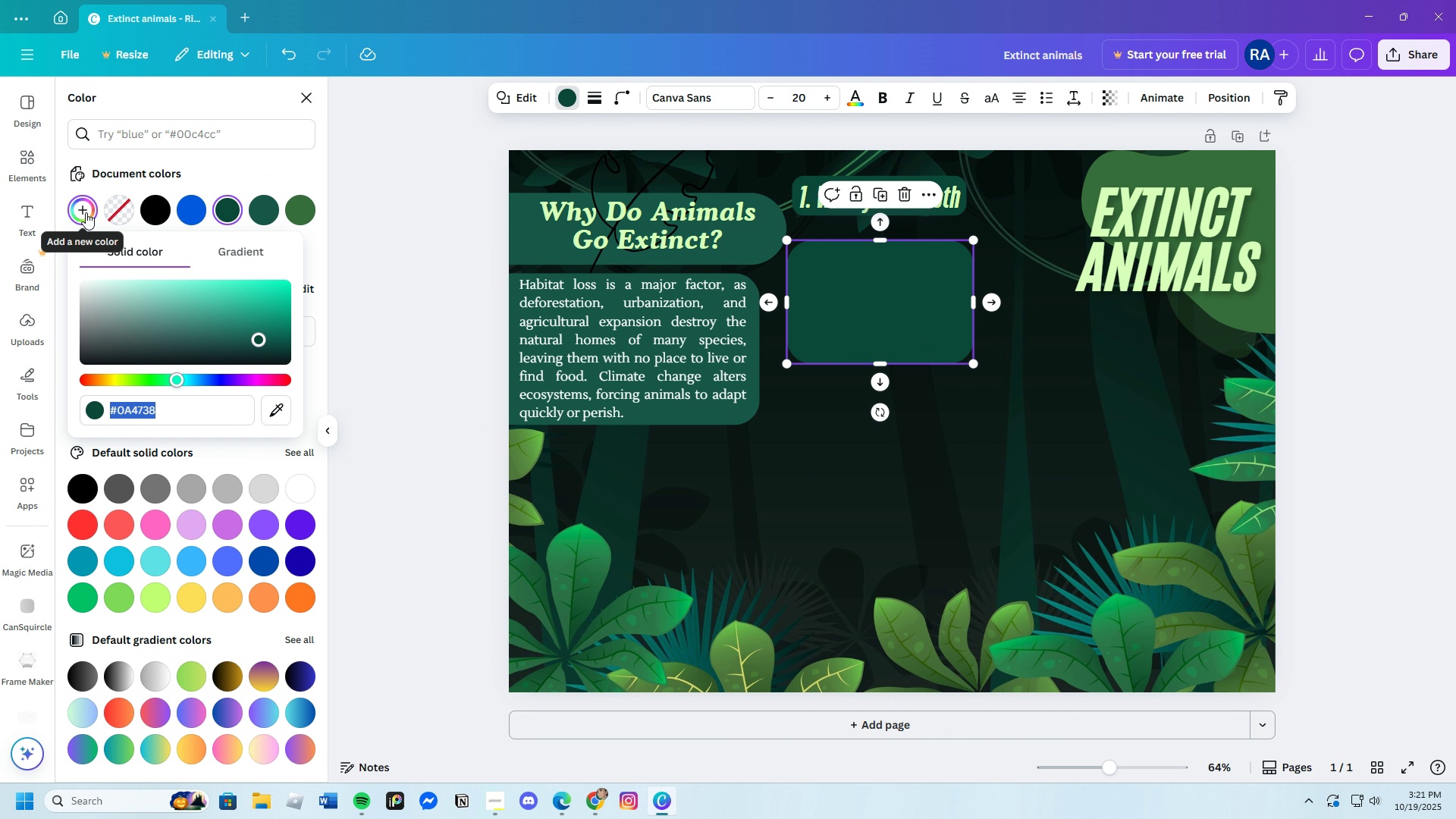 
left_click_drag(start_coordinate=[256, 337], to_coordinate=[223, 313])
 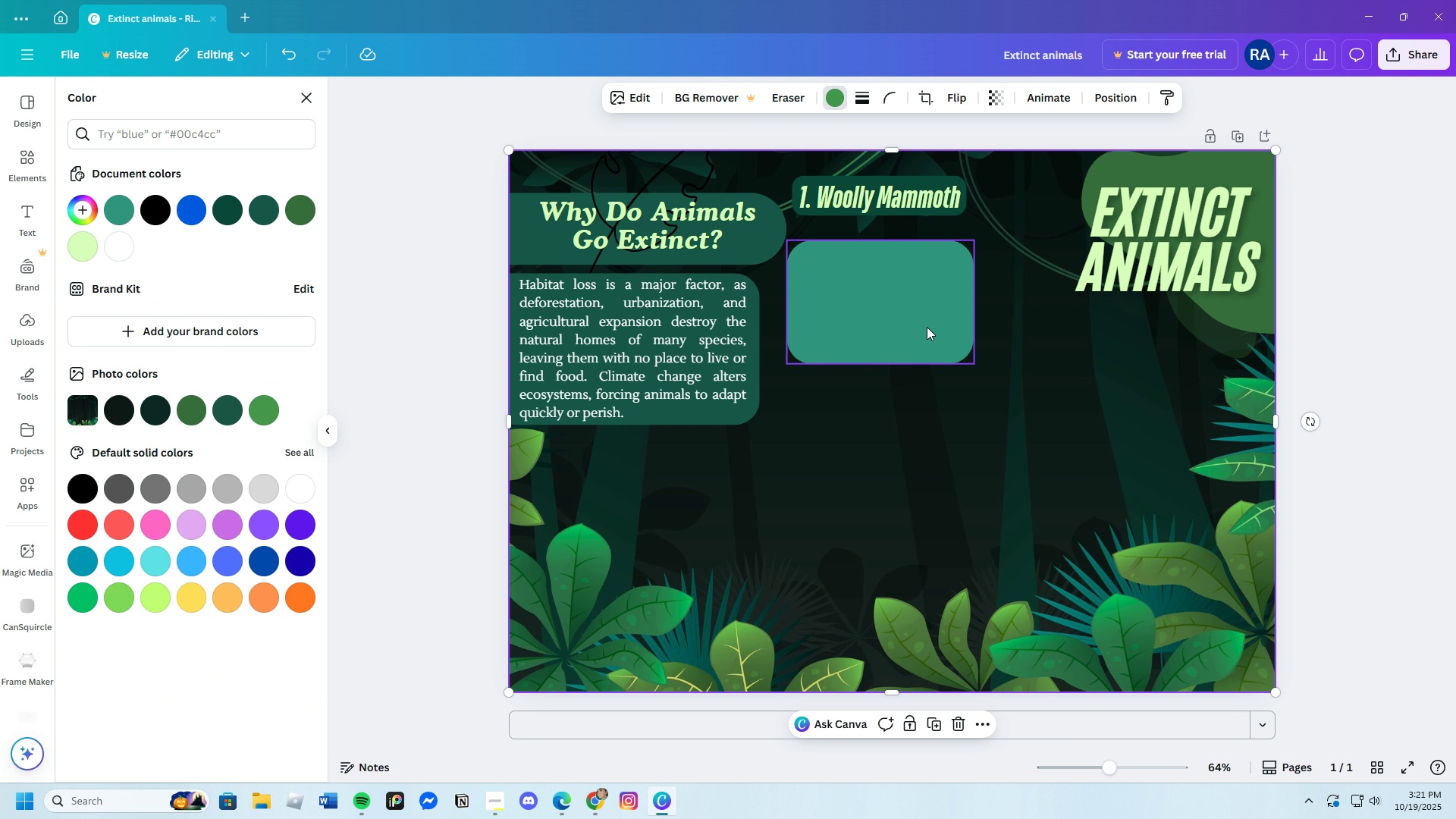 
left_click_drag(start_coordinate=[917, 329], to_coordinate=[919, 316])
 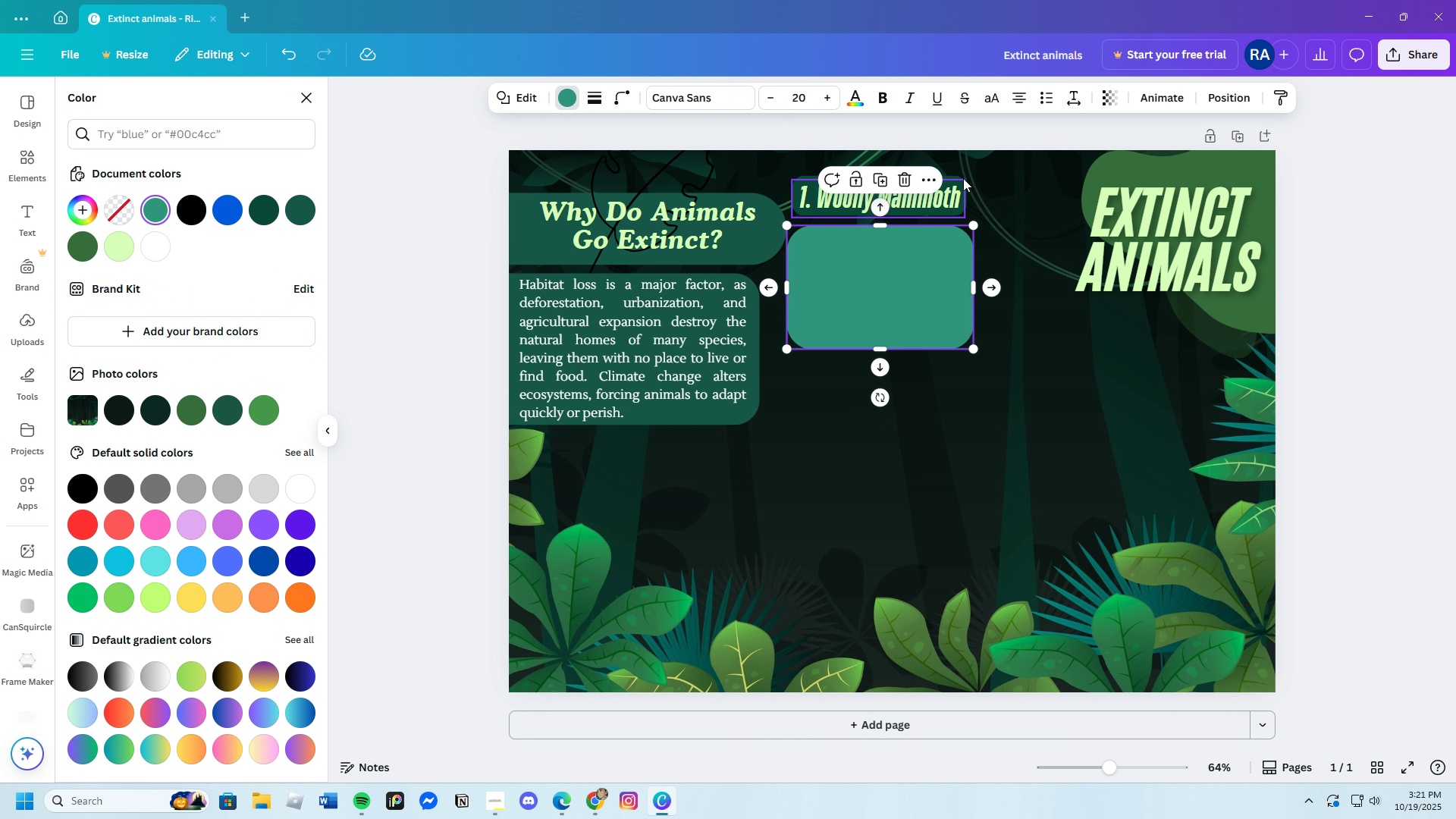 
left_click([963, 178])
 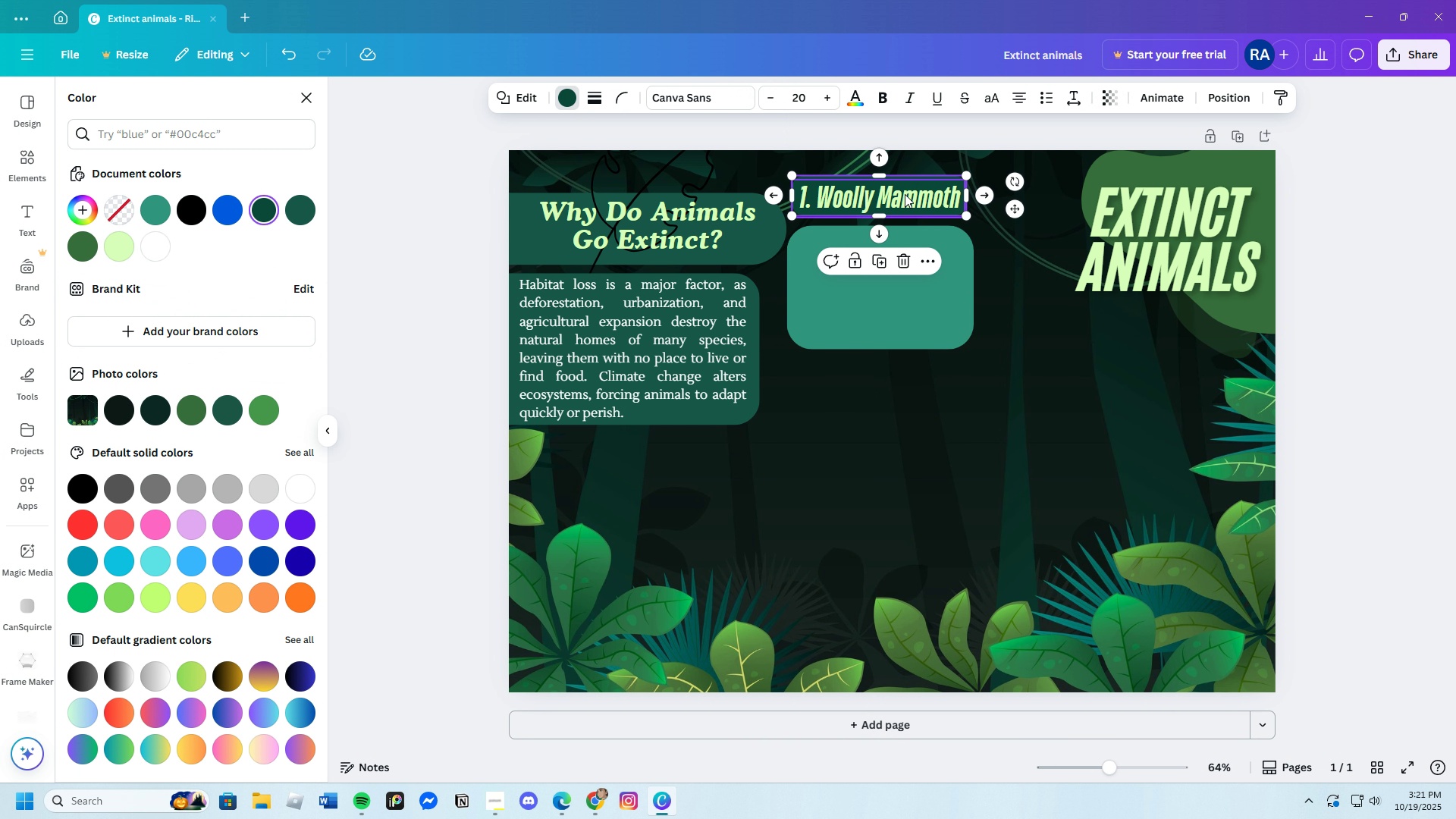 
left_click_drag(start_coordinate=[905, 194], to_coordinate=[910, 215])
 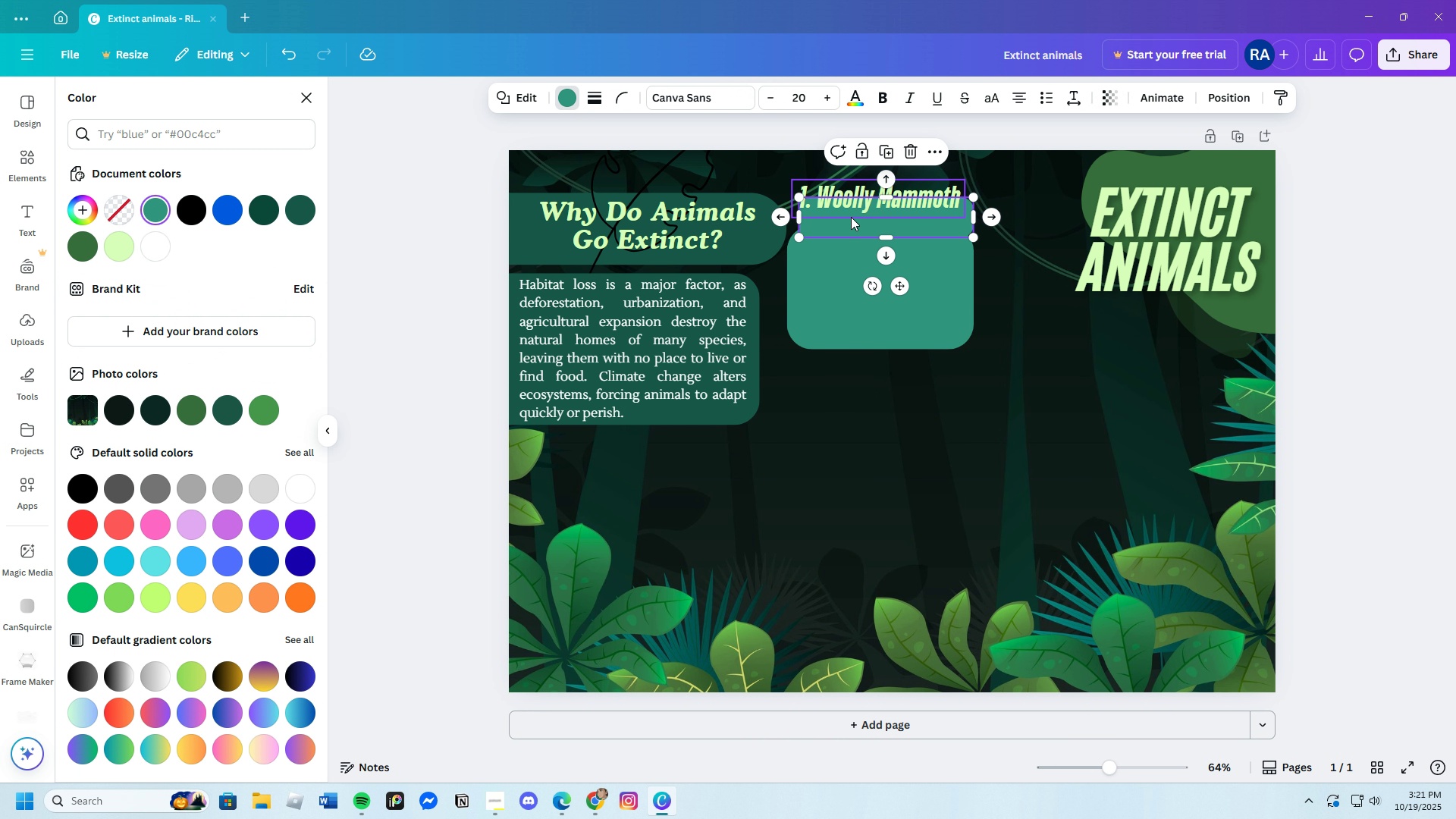 
left_click_drag(start_coordinate=[901, 288], to_coordinate=[896, 271])
 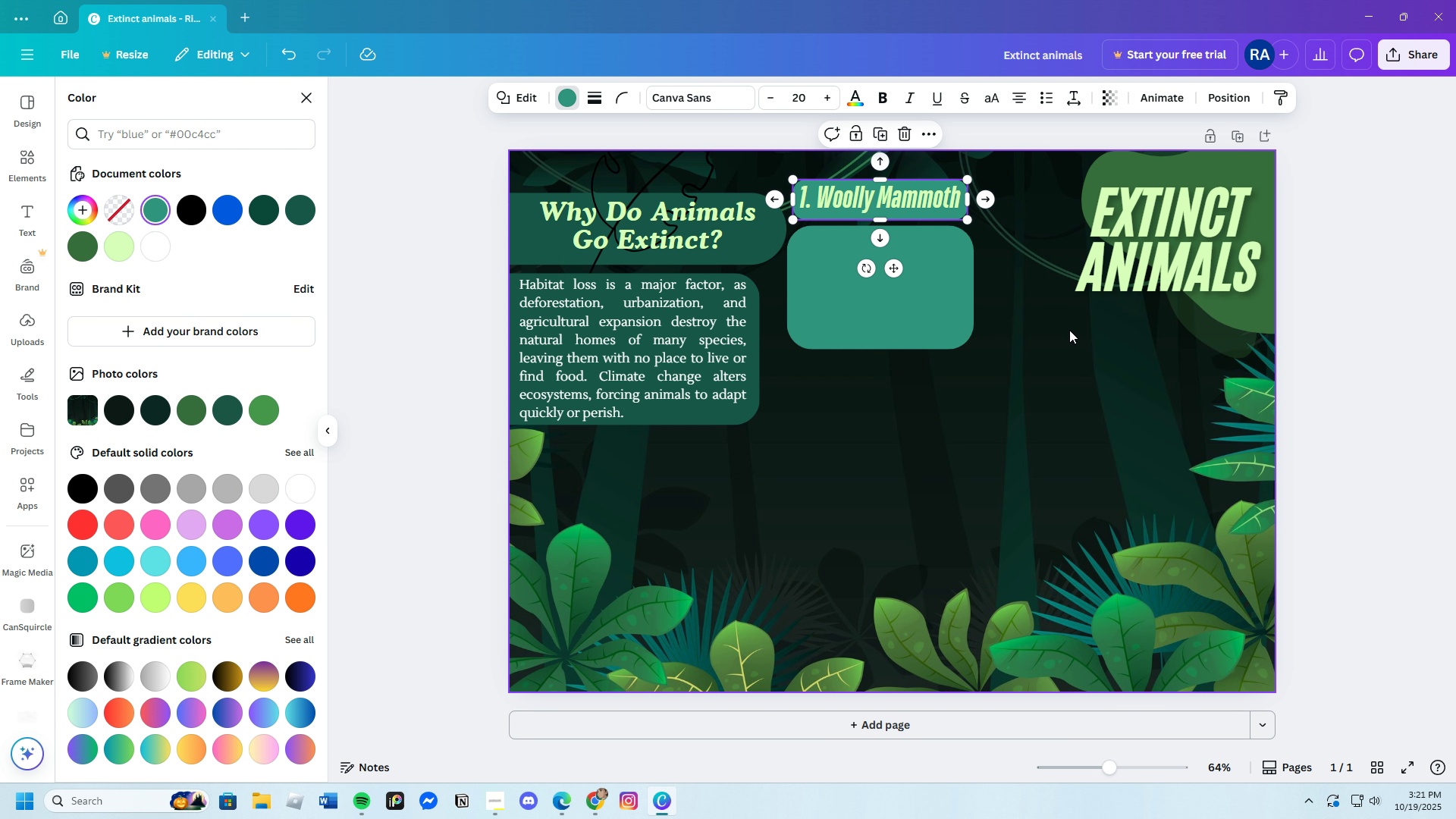 
left_click([1069, 330])
 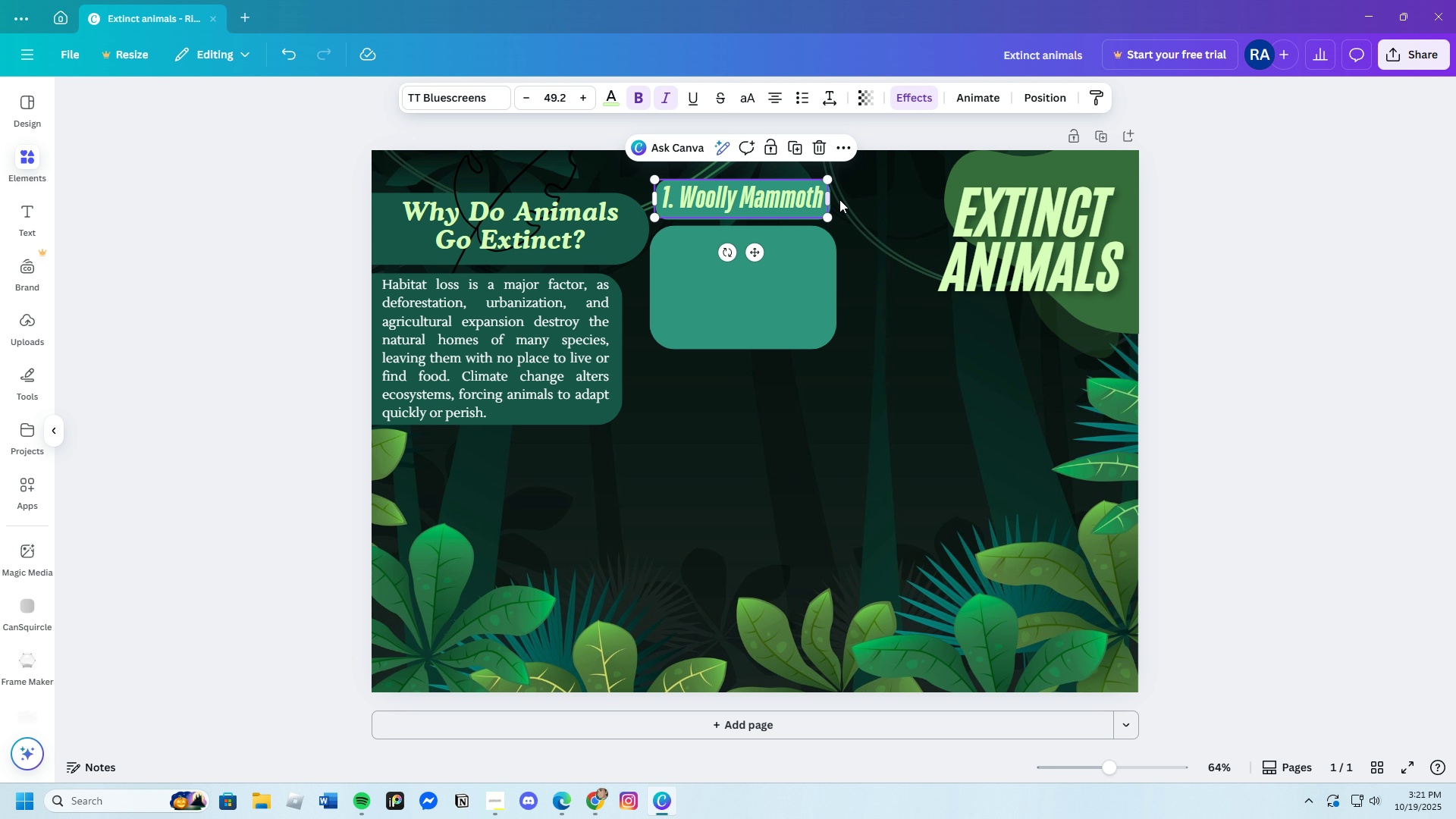 
left_click([839, 199])
 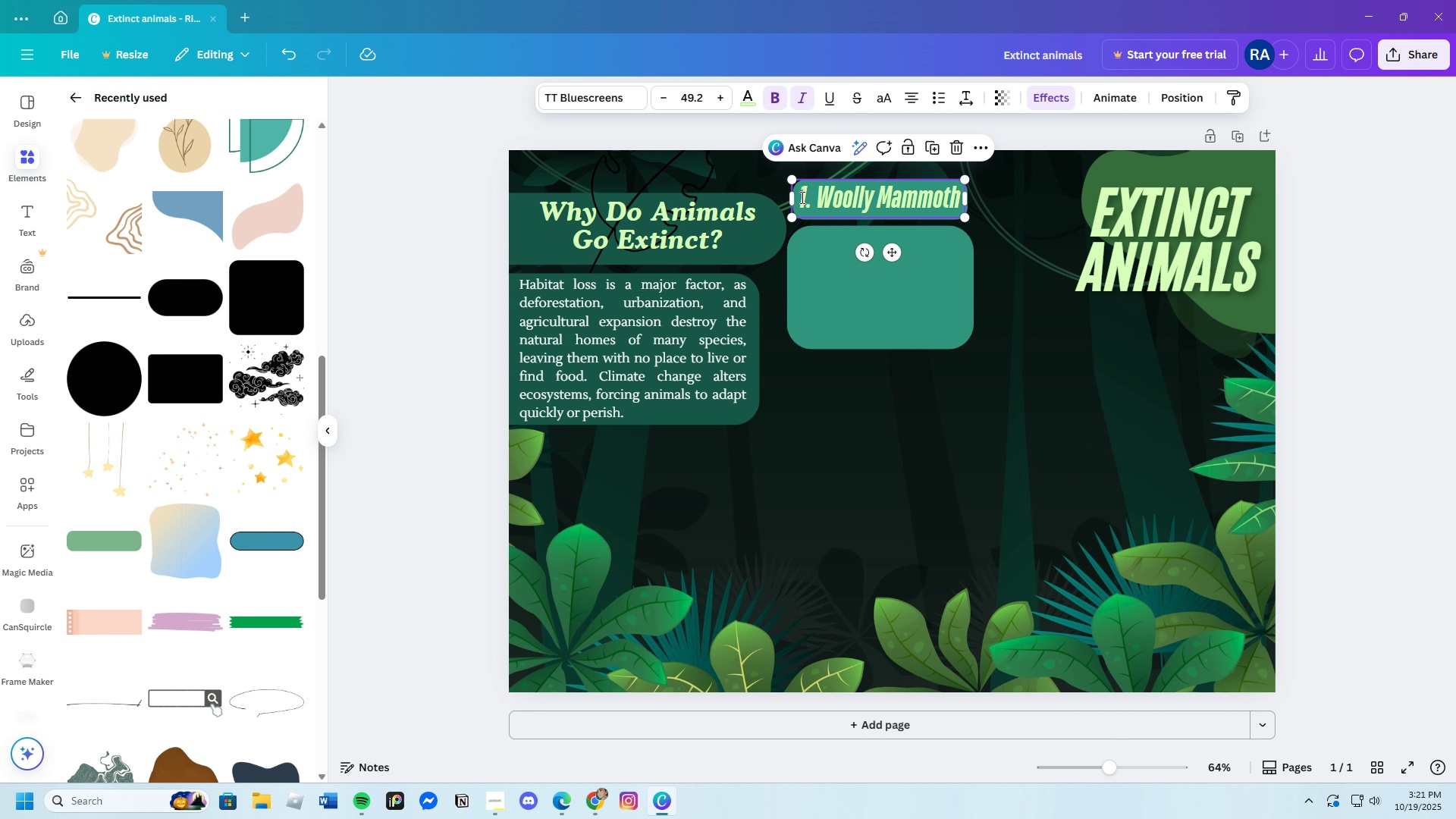 
left_click([801, 197])
 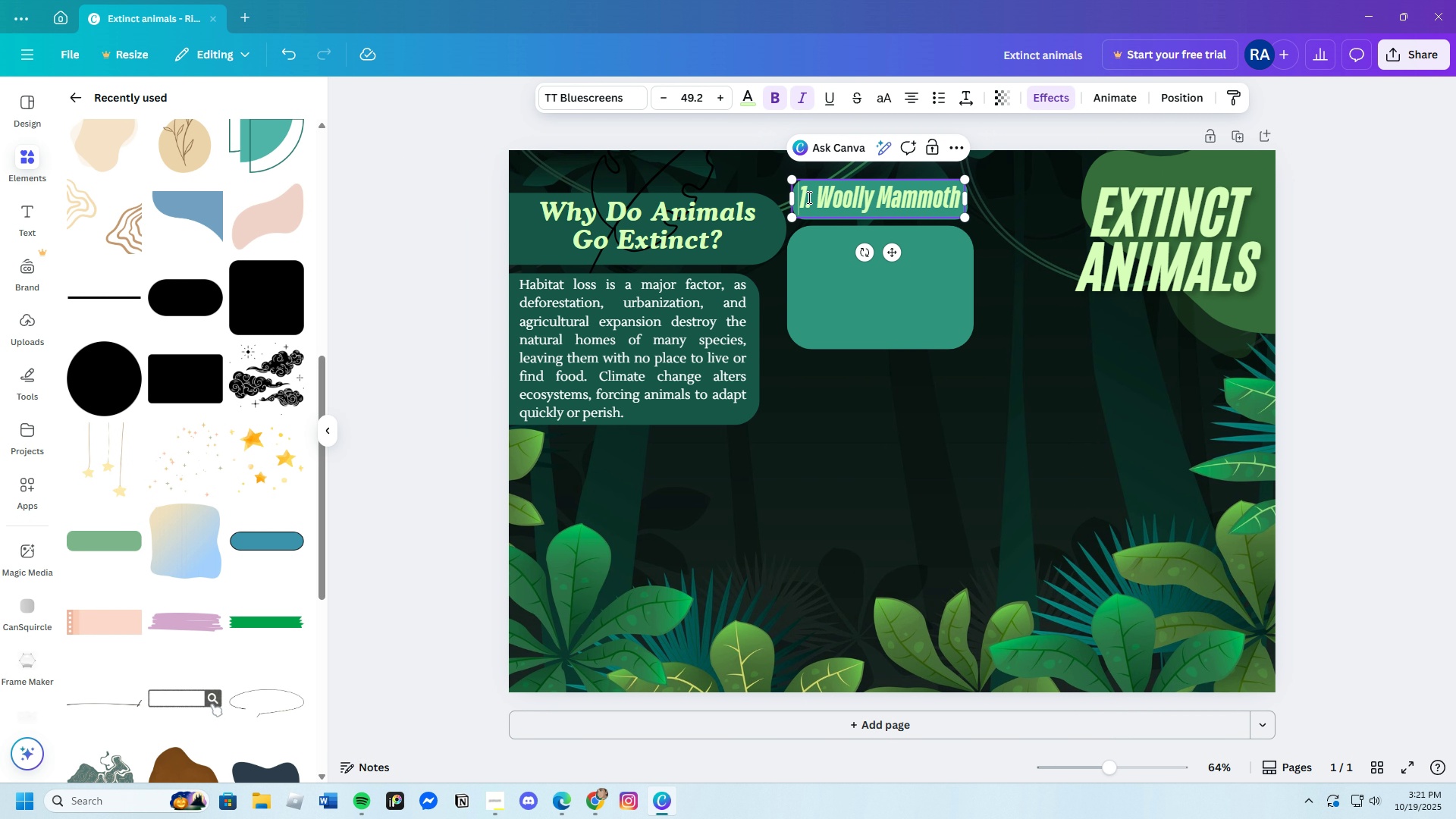 
left_click_drag(start_coordinate=[801, 197], to_coordinate=[964, 196])
 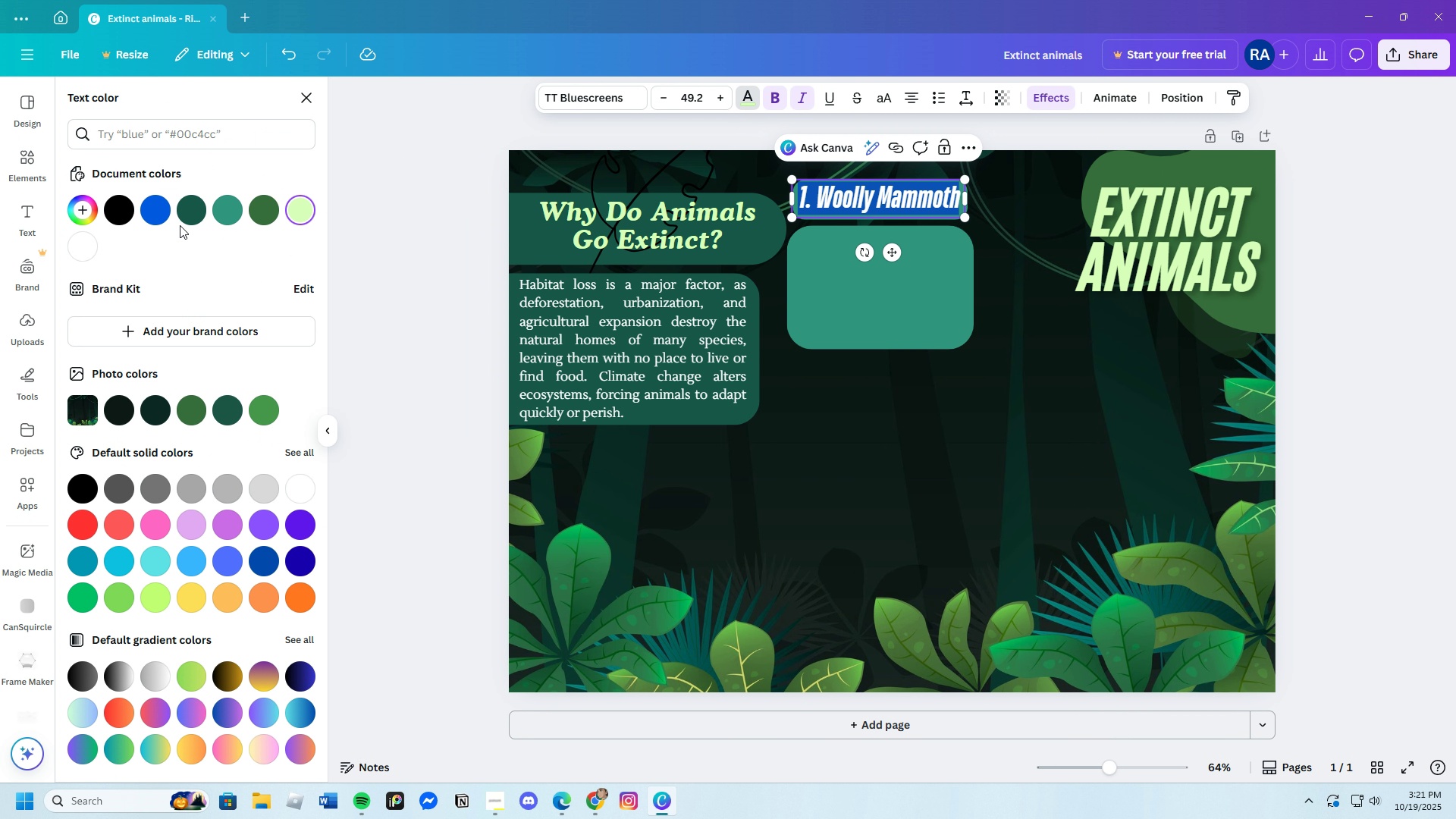 
left_click([184, 212])
 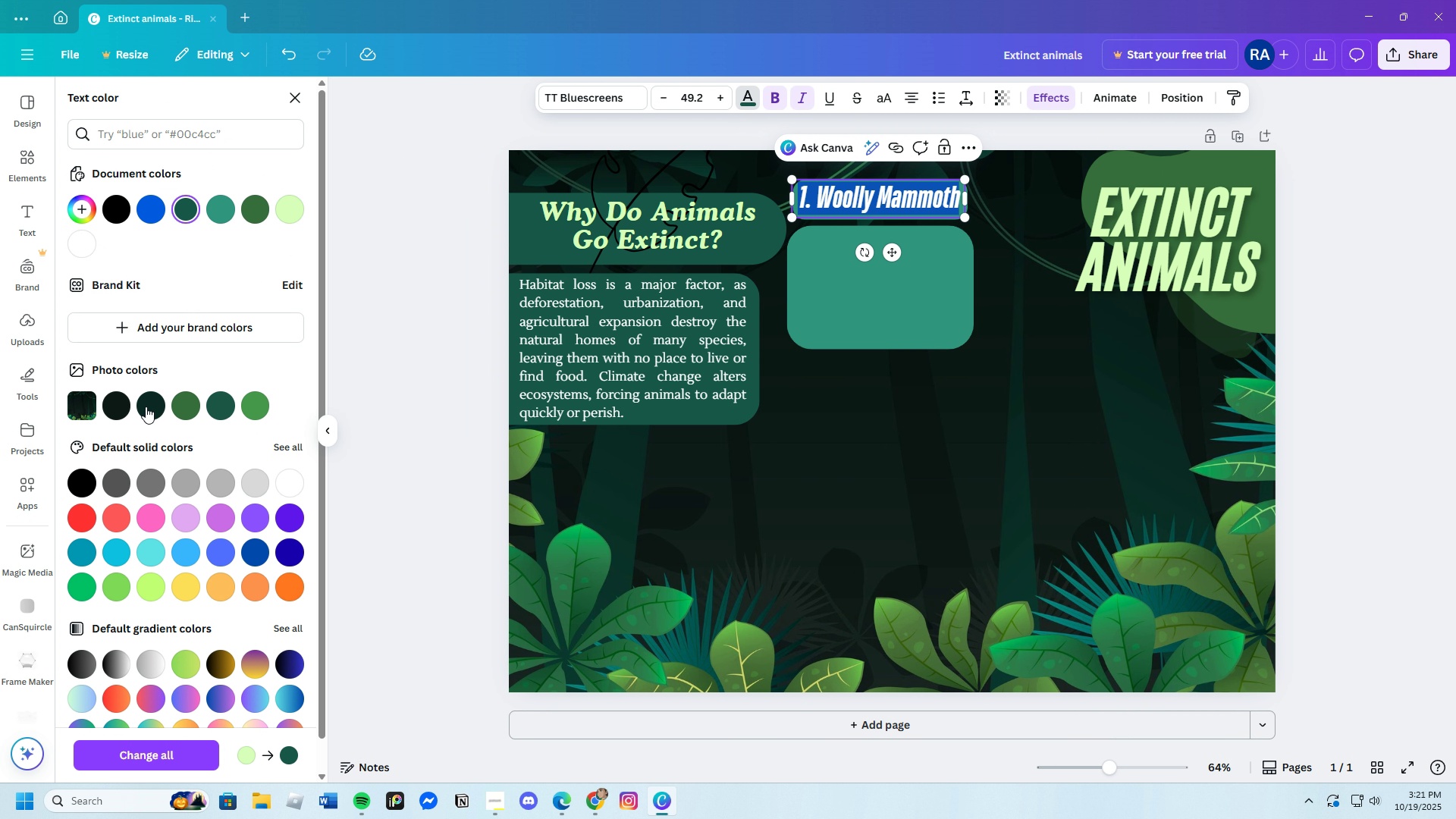 
left_click([109, 403])
 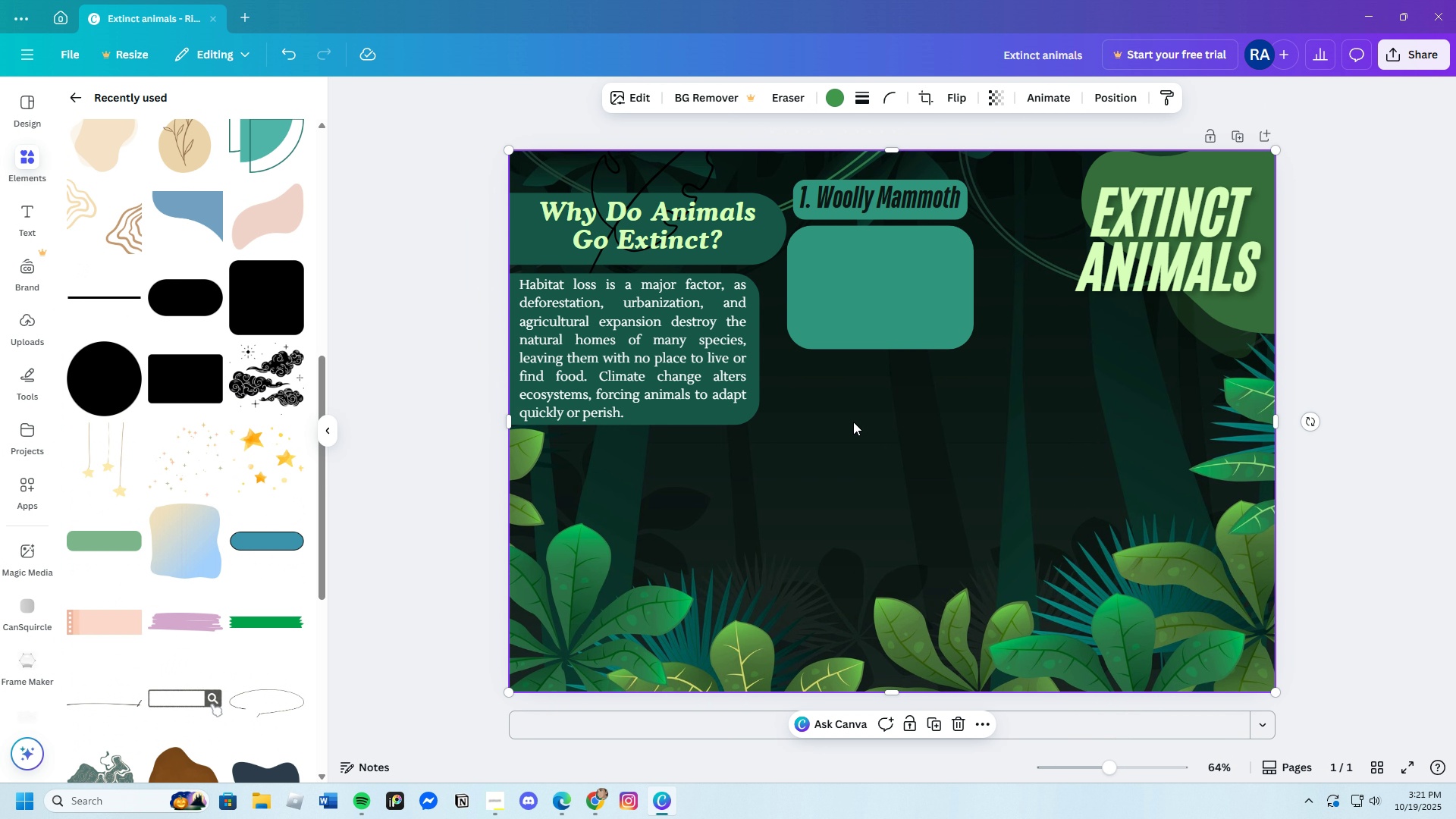 
double_click([854, 422])
 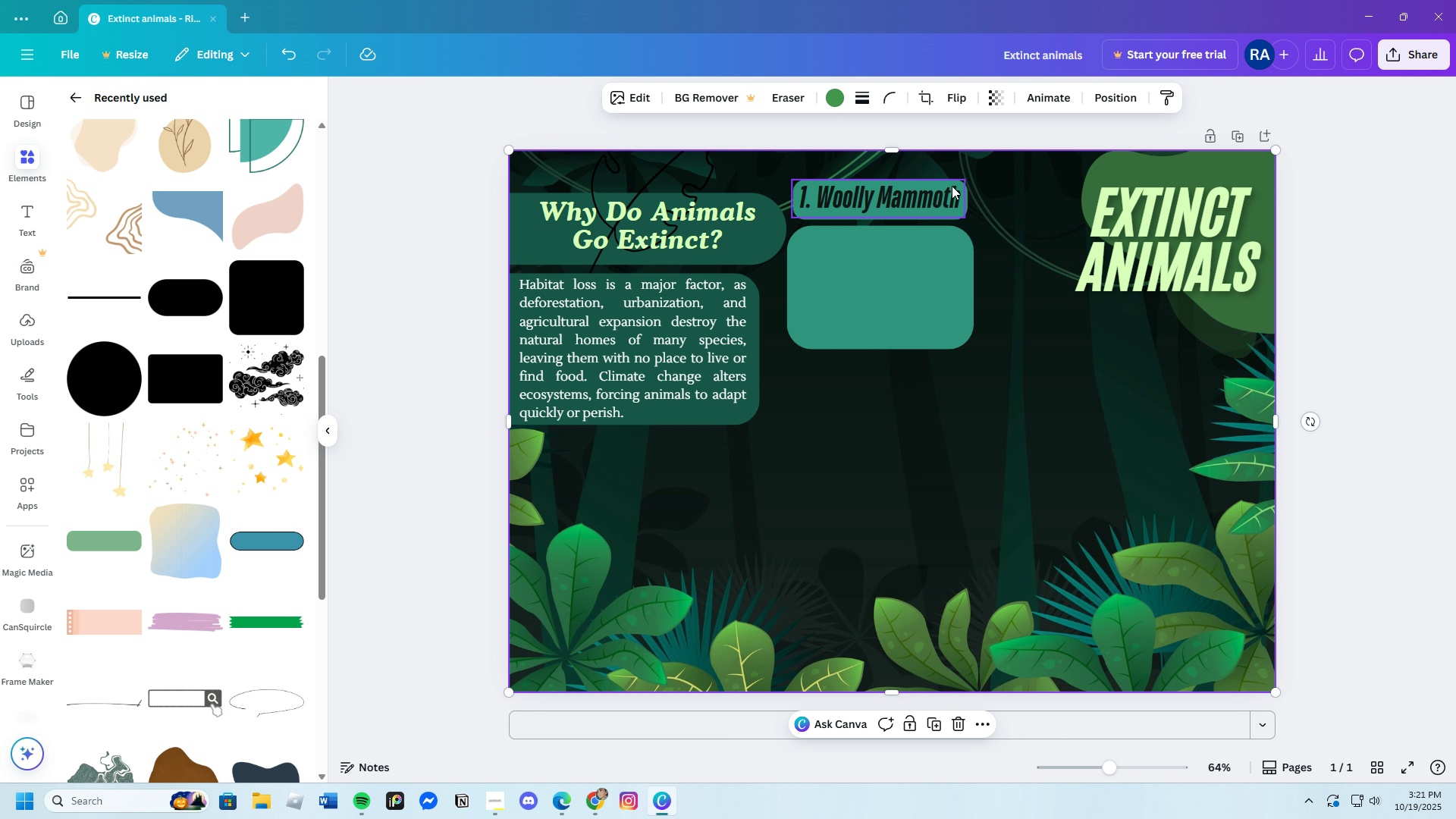 
left_click([937, 190])
 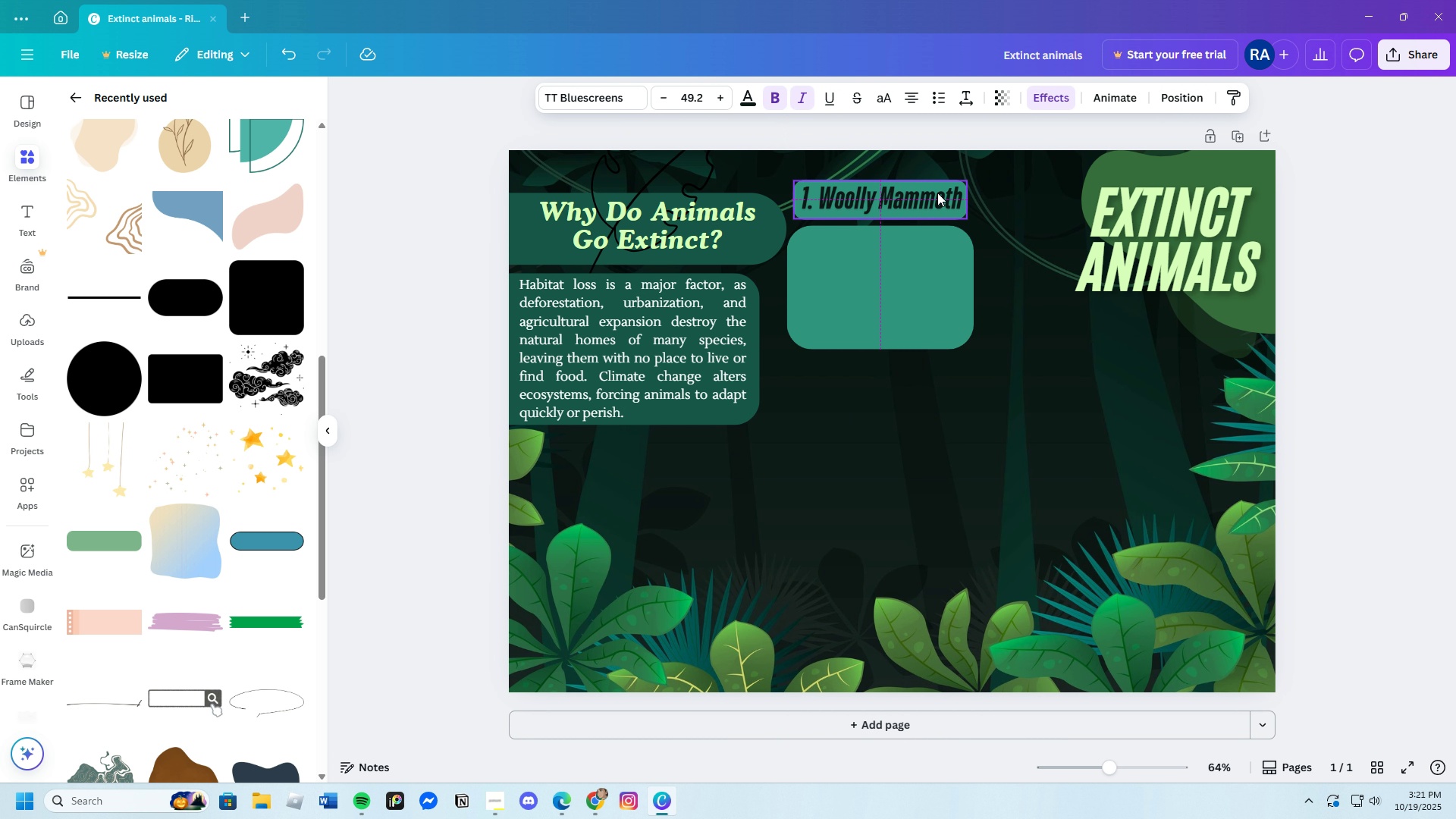 
left_click([1023, 281])
 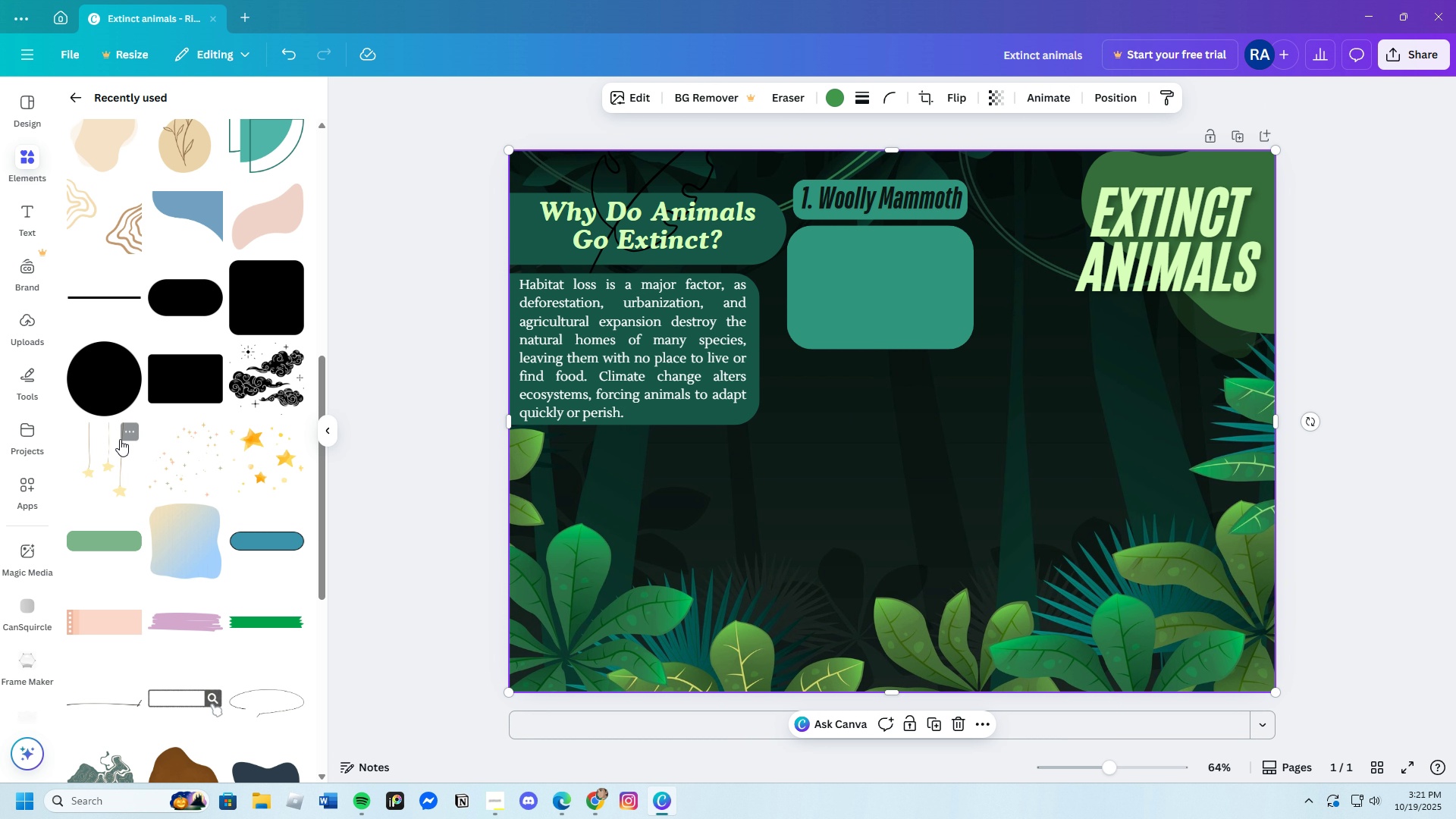 
wait(11.16)
 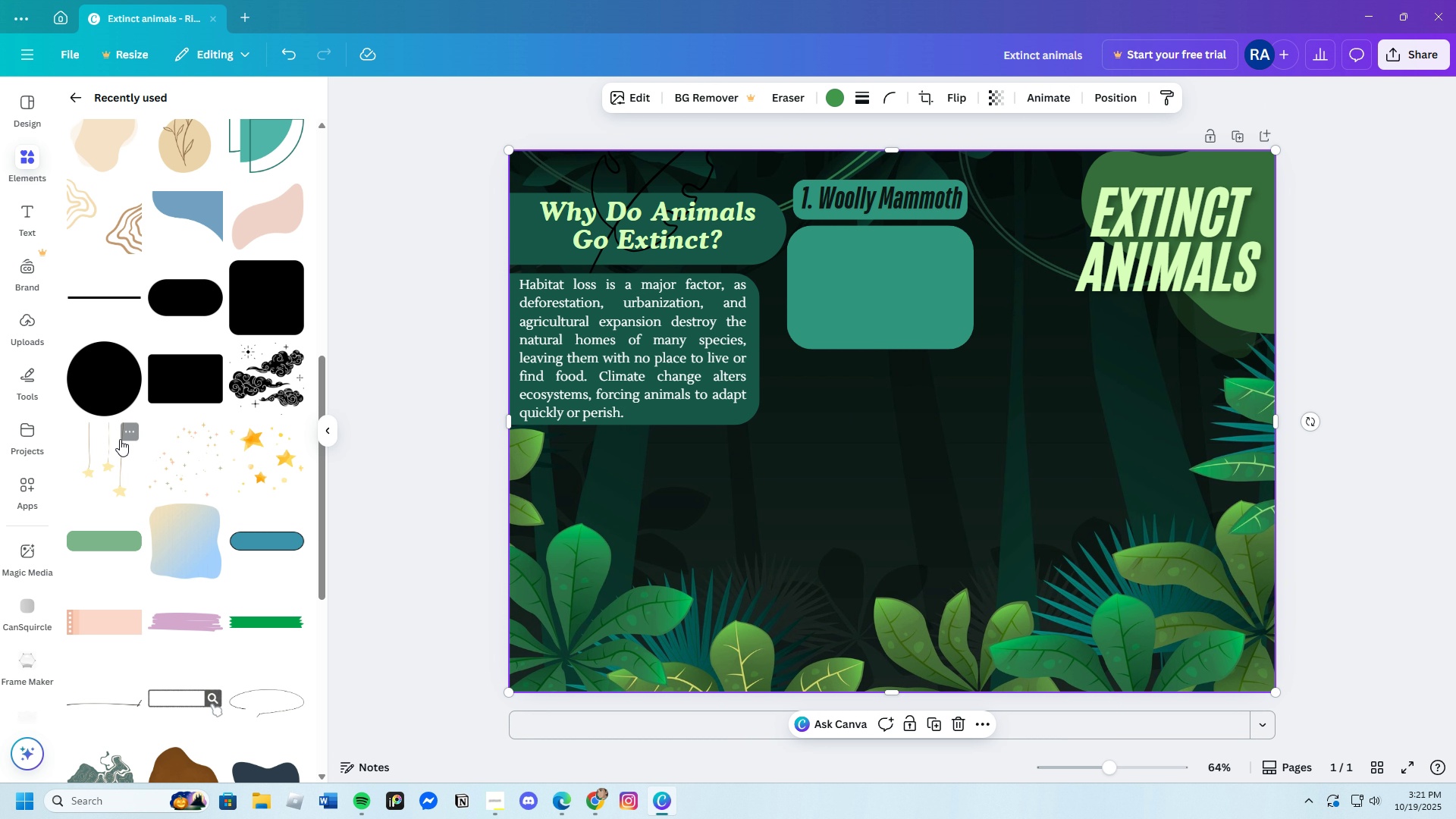 
left_click([24, 232])
 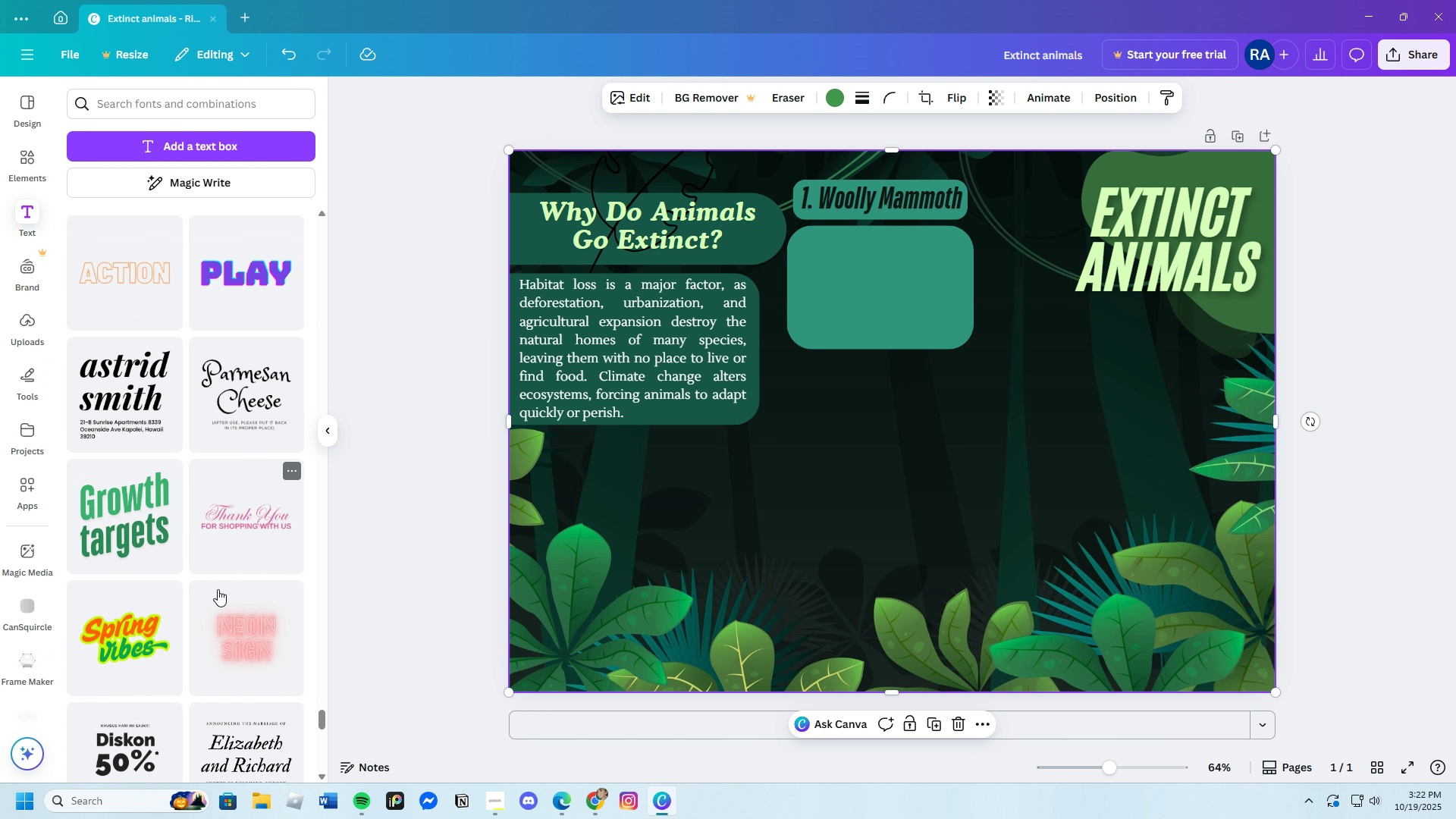 
scroll: coordinate [218, 589], scroll_direction: down, amount: 4.0
 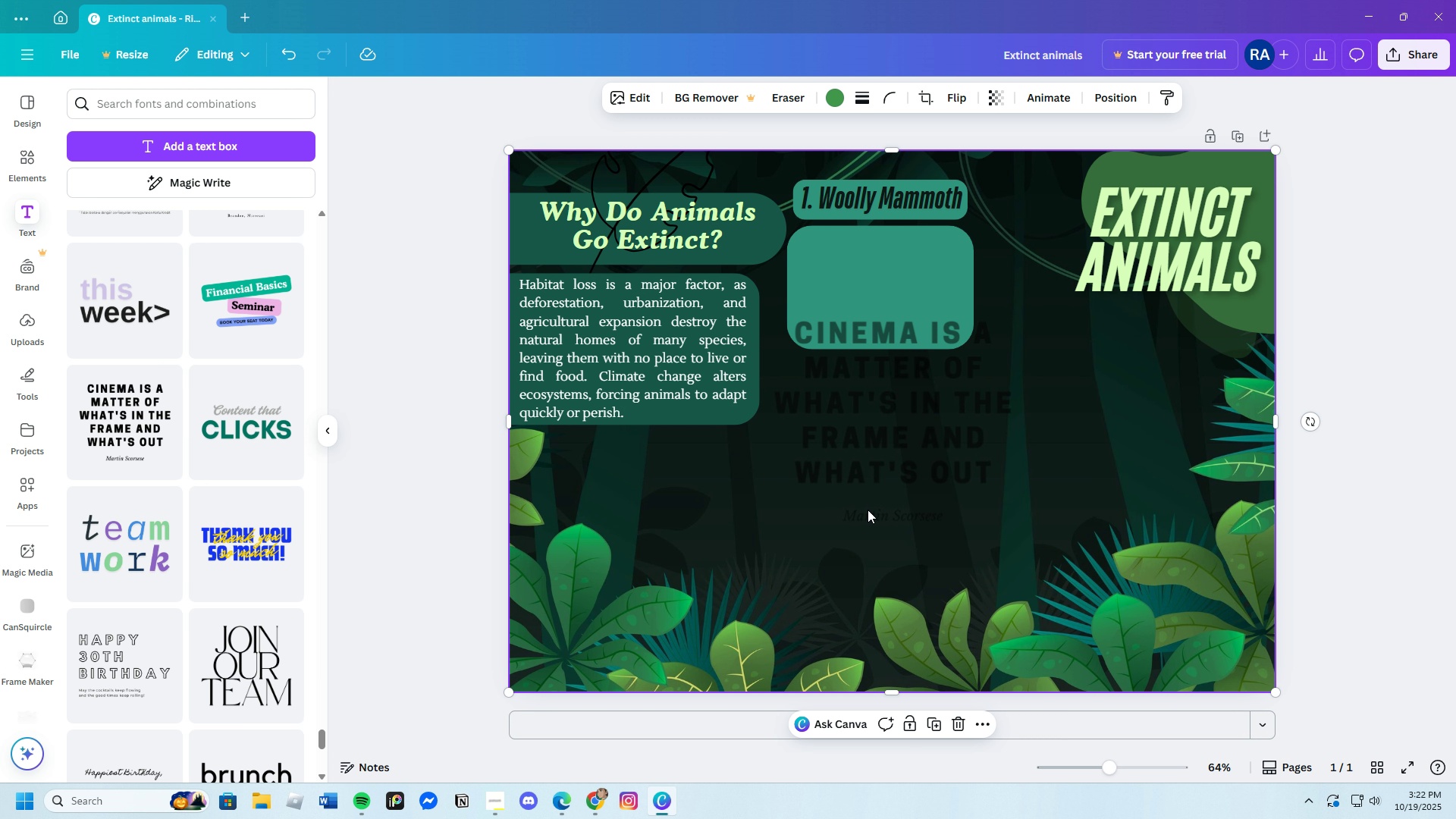 
wait(18.11)
 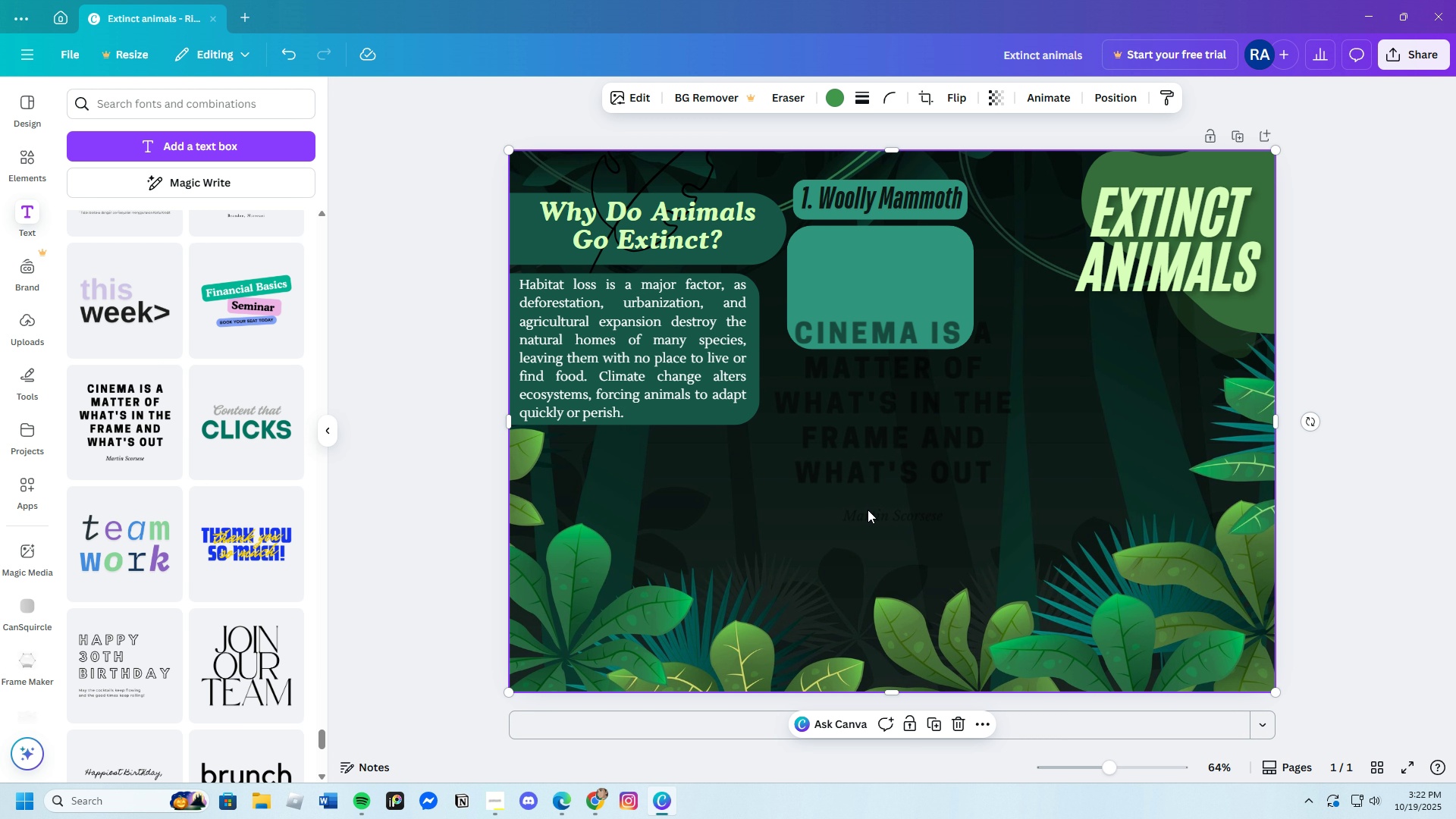 
left_click([883, 519])
 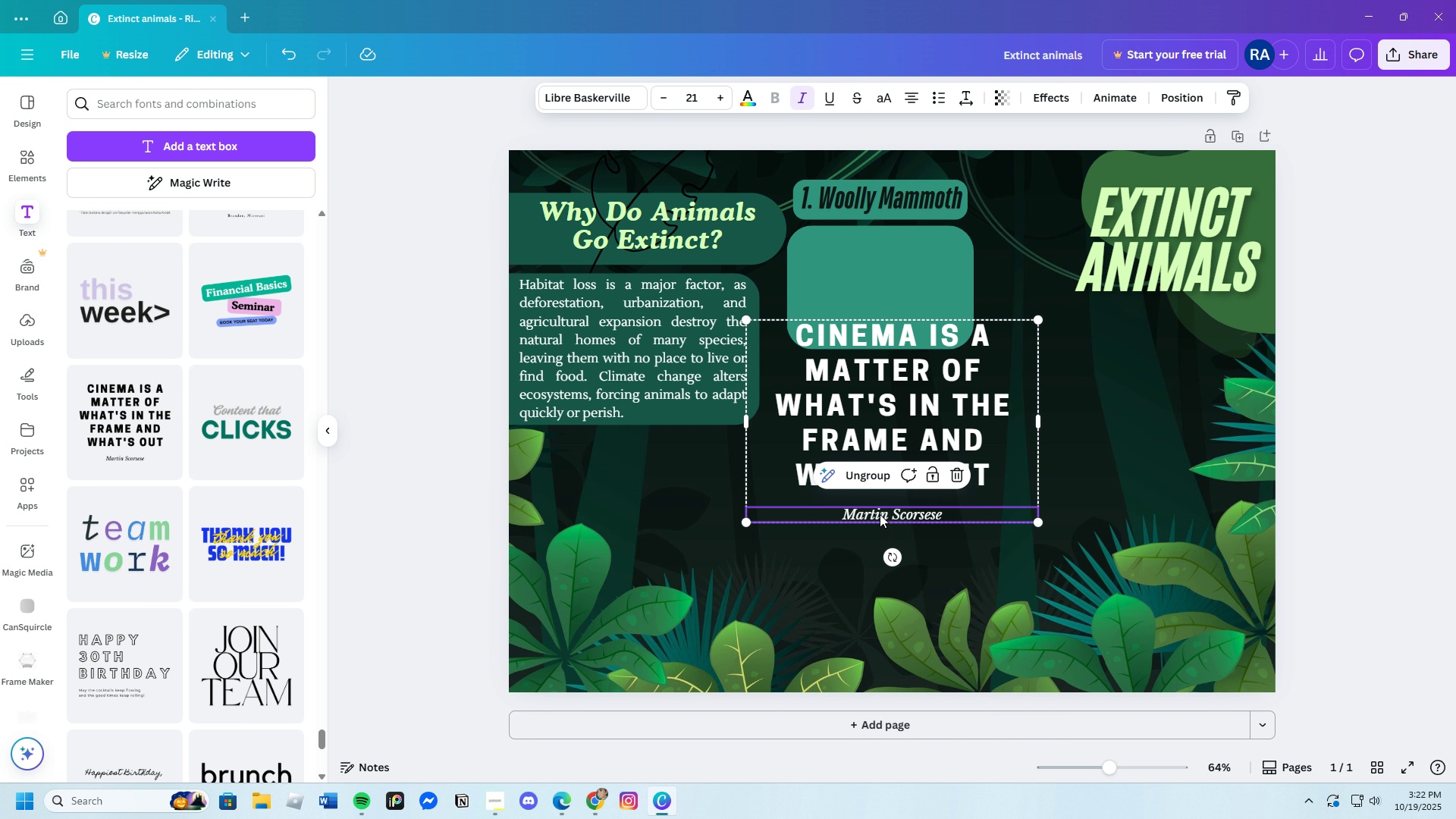 
key(Backspace)
 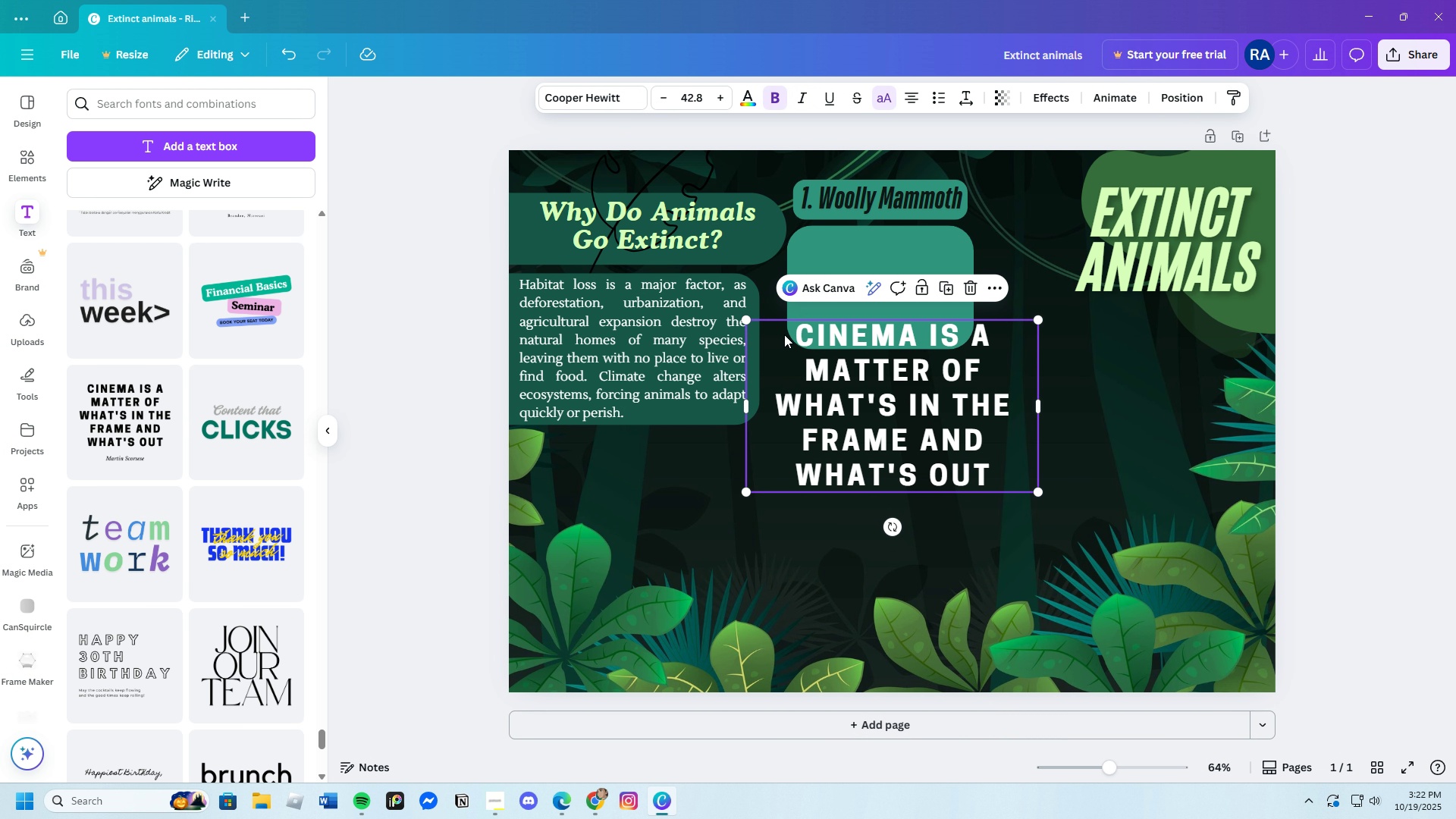 
left_click_drag(start_coordinate=[786, 333], to_coordinate=[804, 332])
 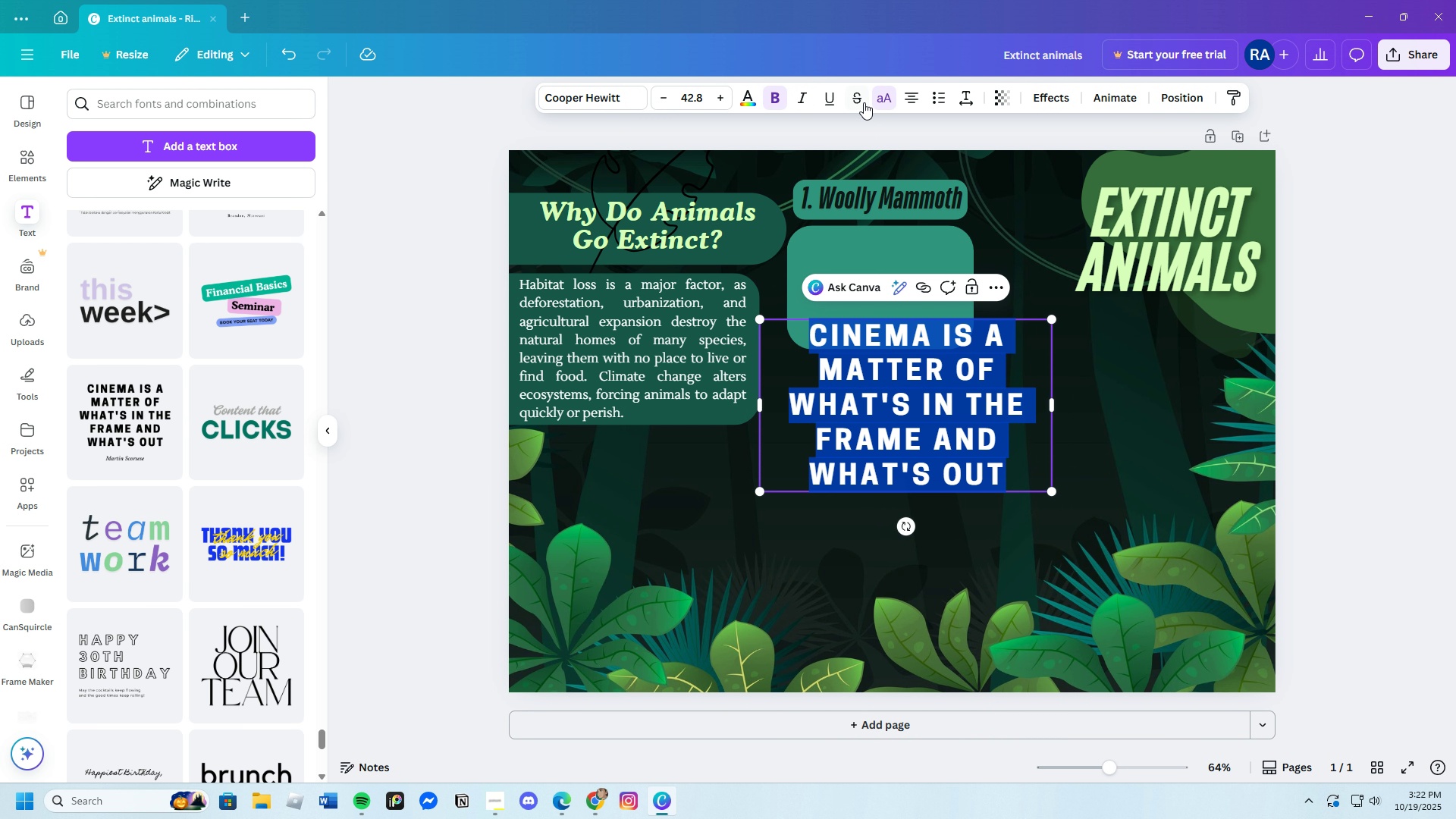 
left_click([880, 91])
 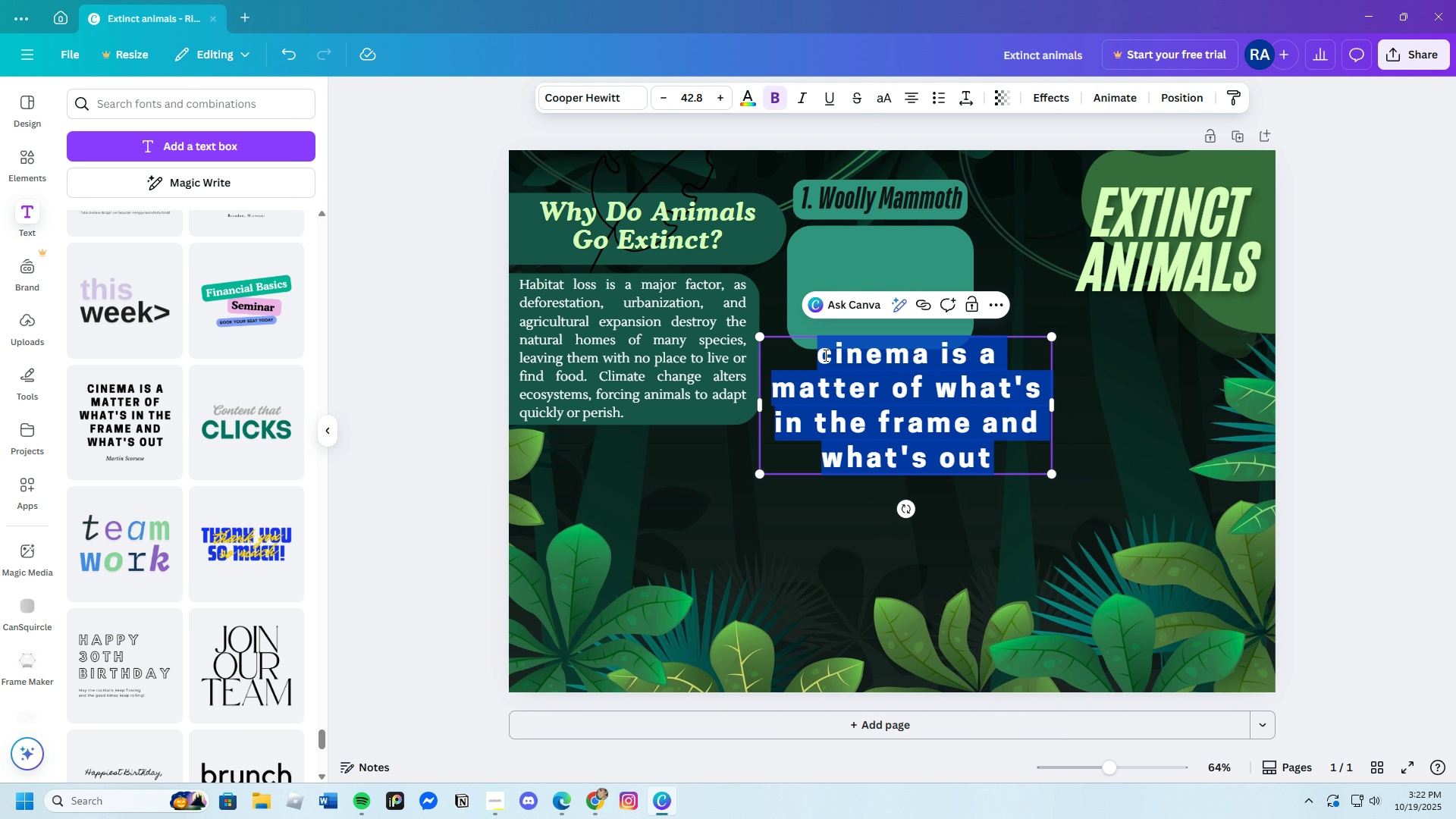 
key(Backspace)
type(Habitat:)
 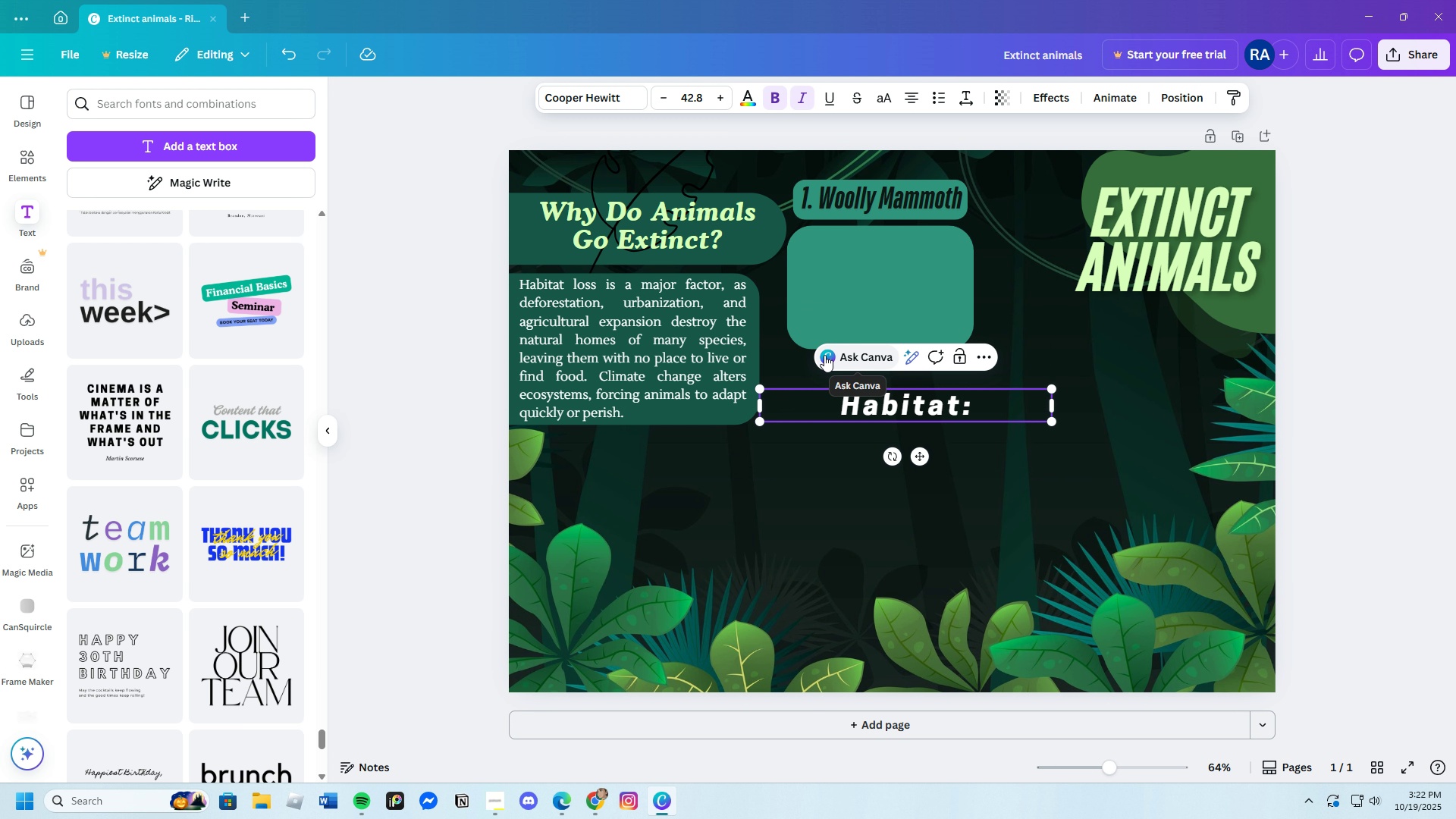 
key(Enter)
 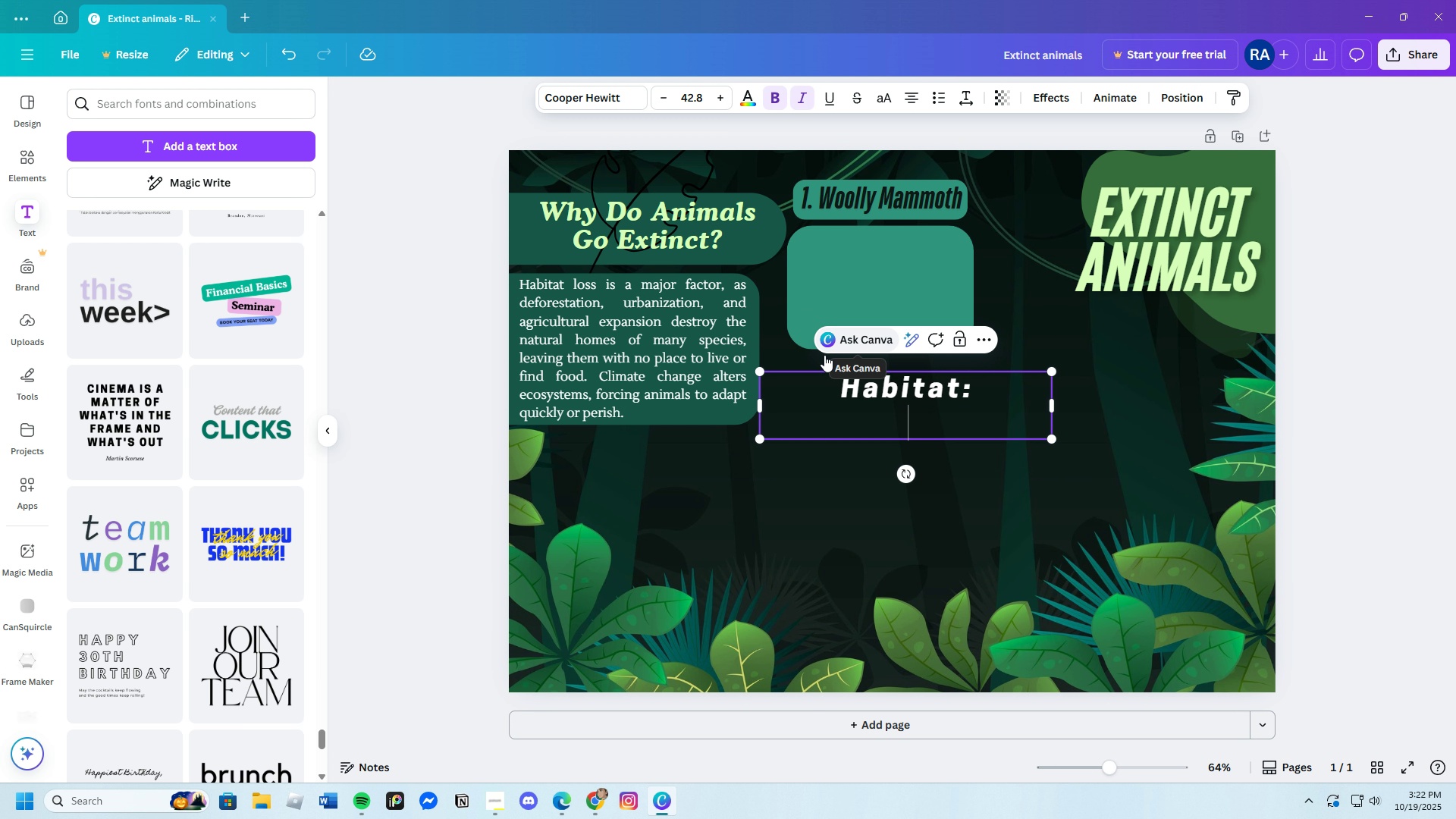 
type(Time oof==)
key(Backspace)
key(Backspace)
key(Backspace)
key(Backspace)
type(f extinction:)
 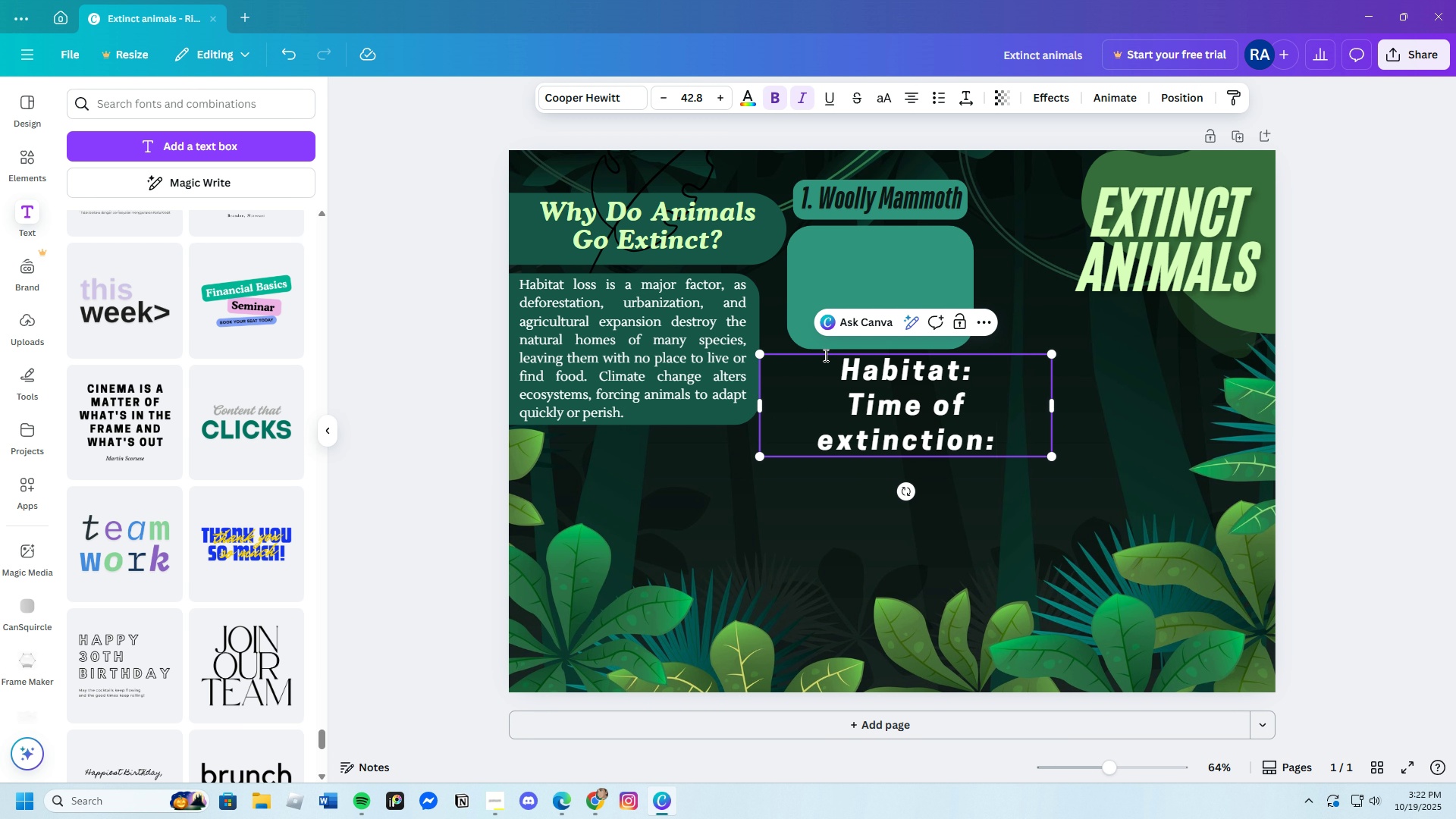 
key(Enter)
 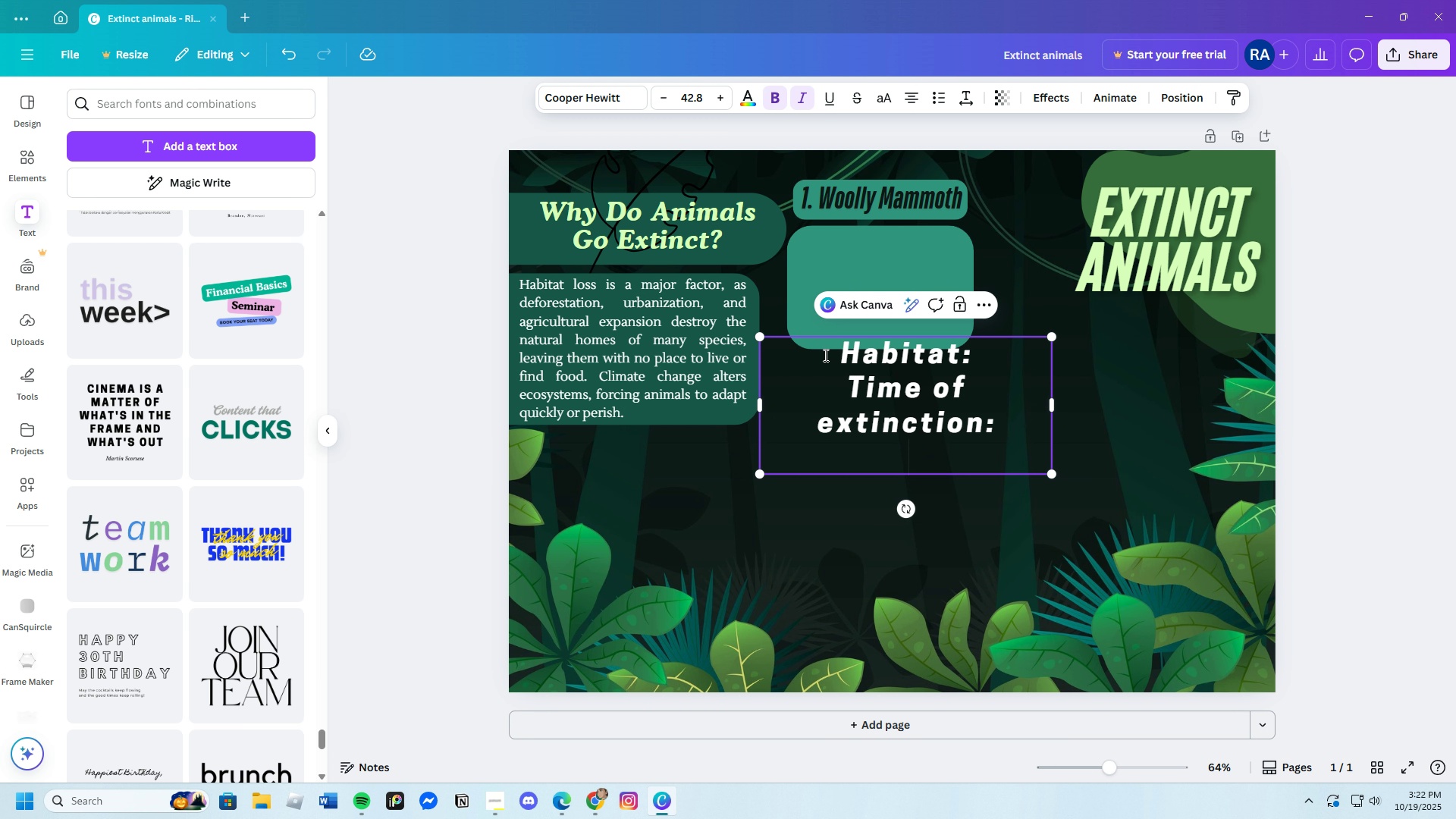 
type(Interesting facts)
 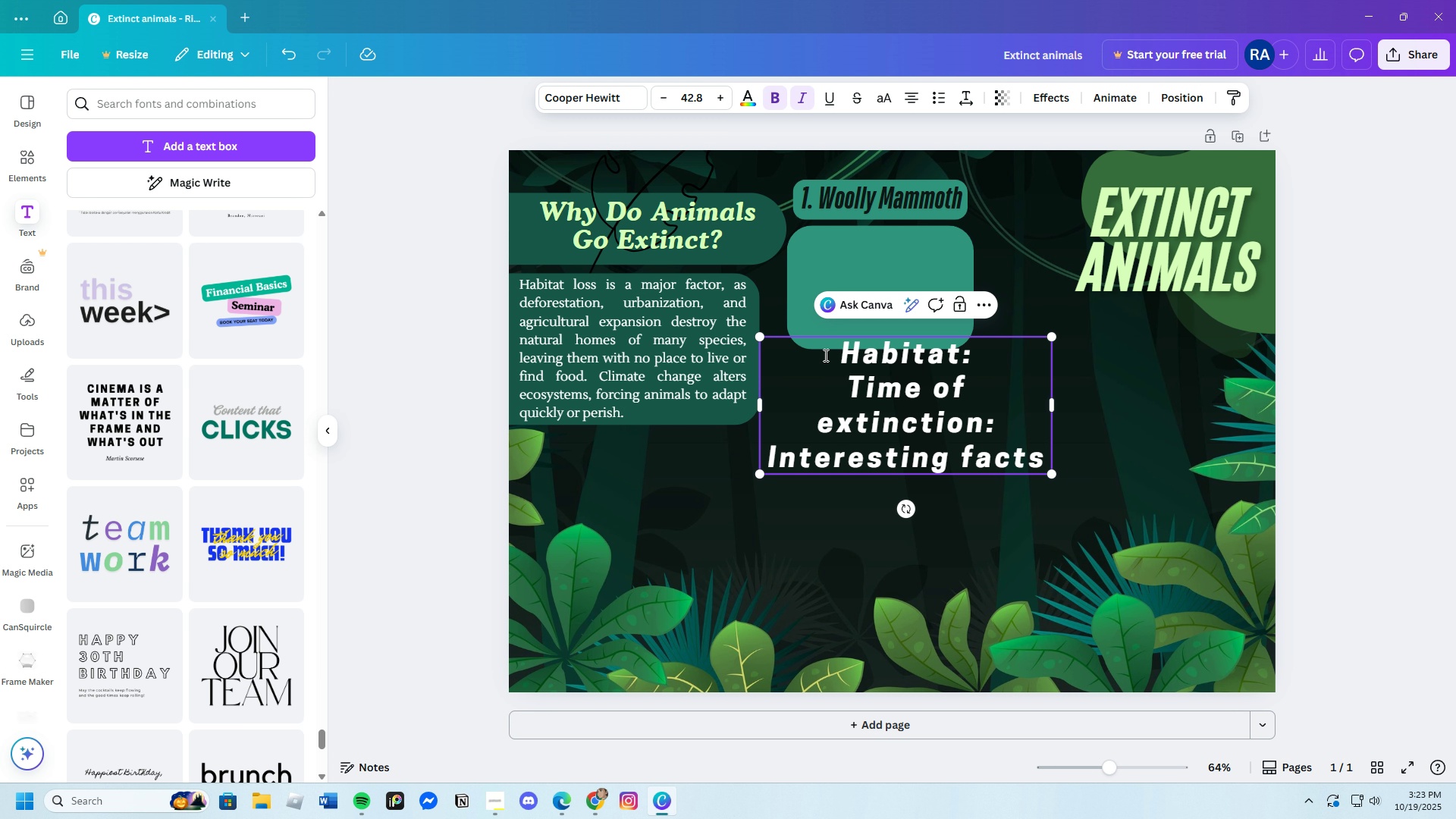 
key(Shift+Semicolon)
 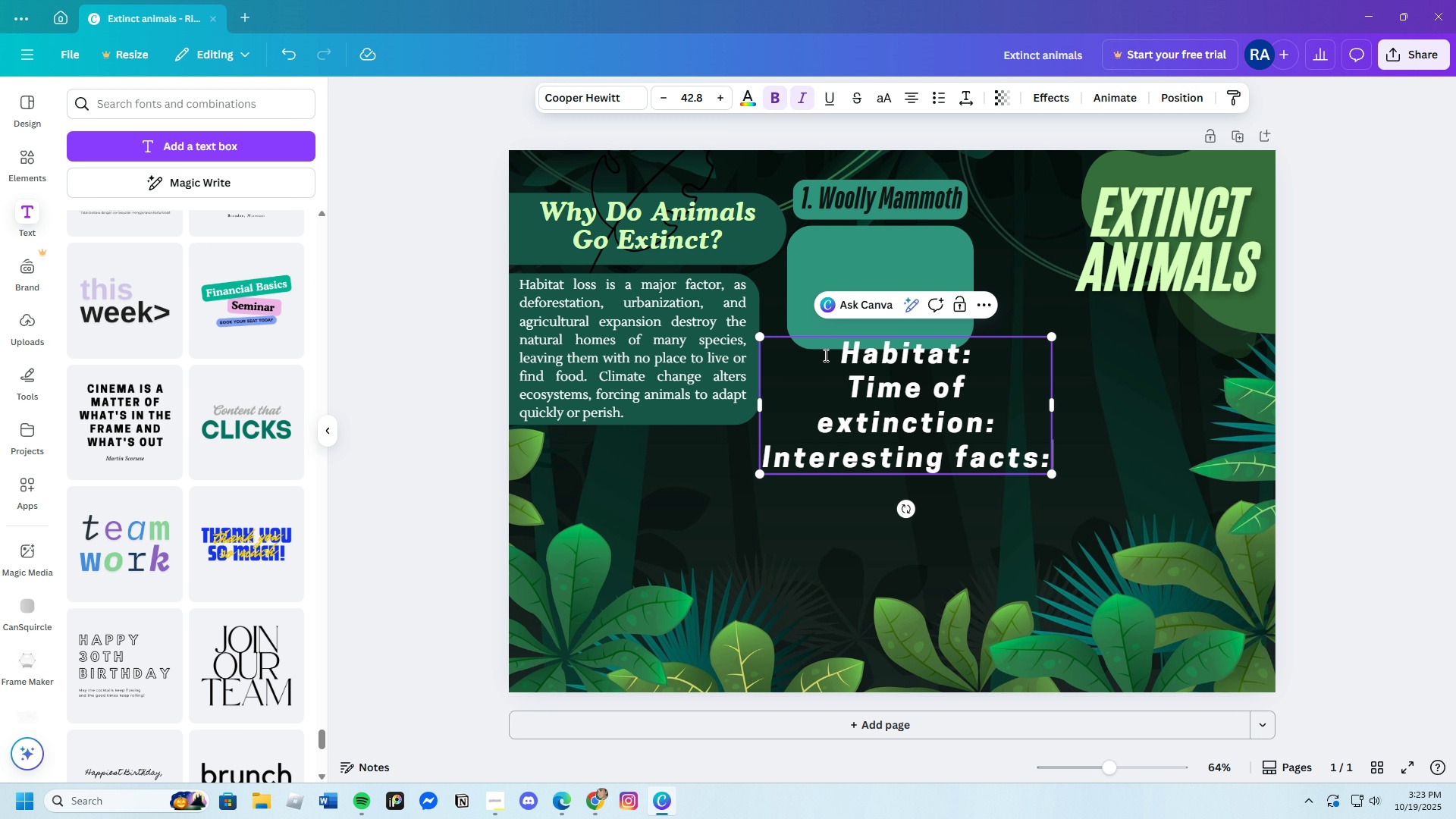 
key(Backspace)
 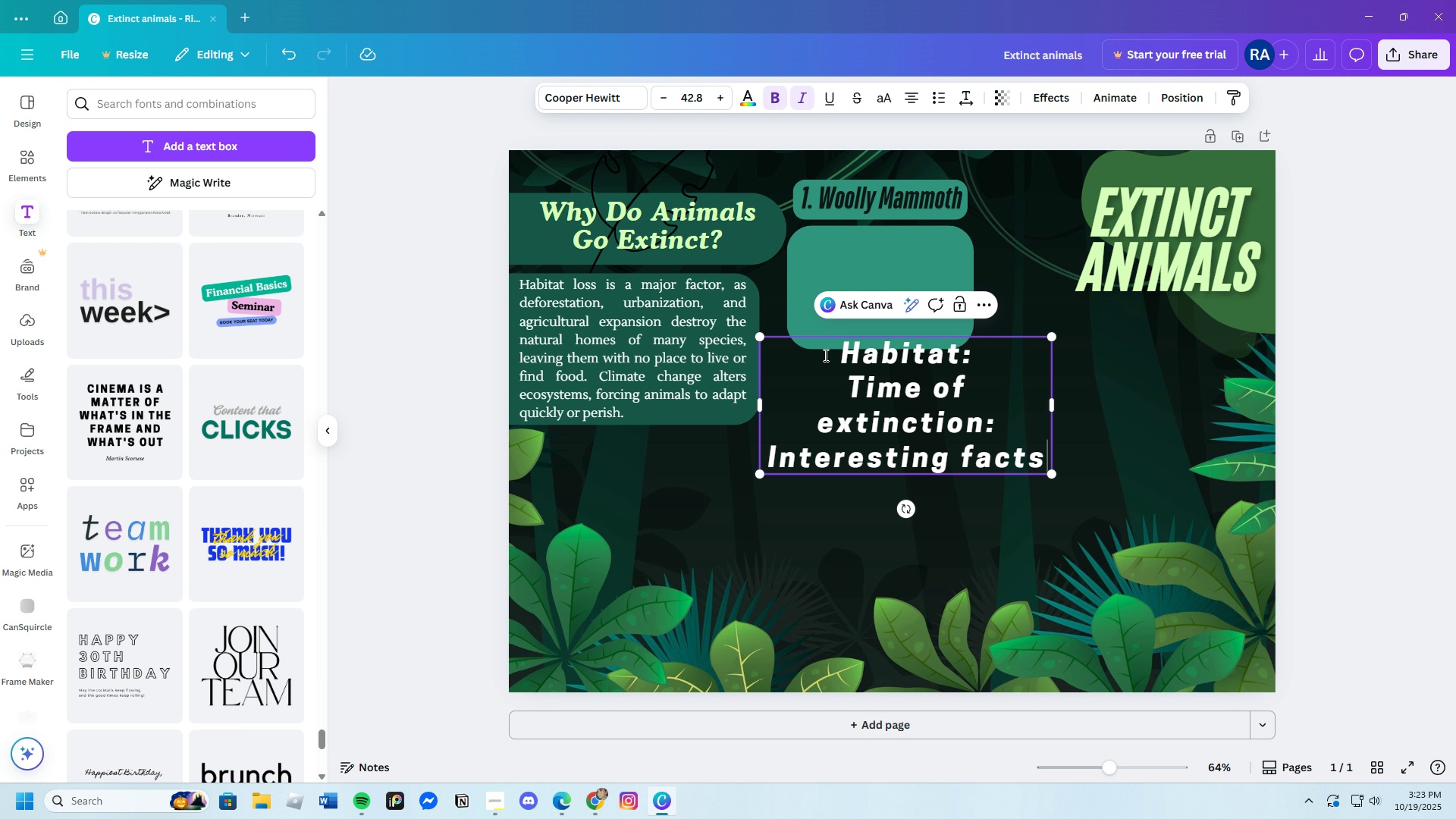 
key(Backspace)
 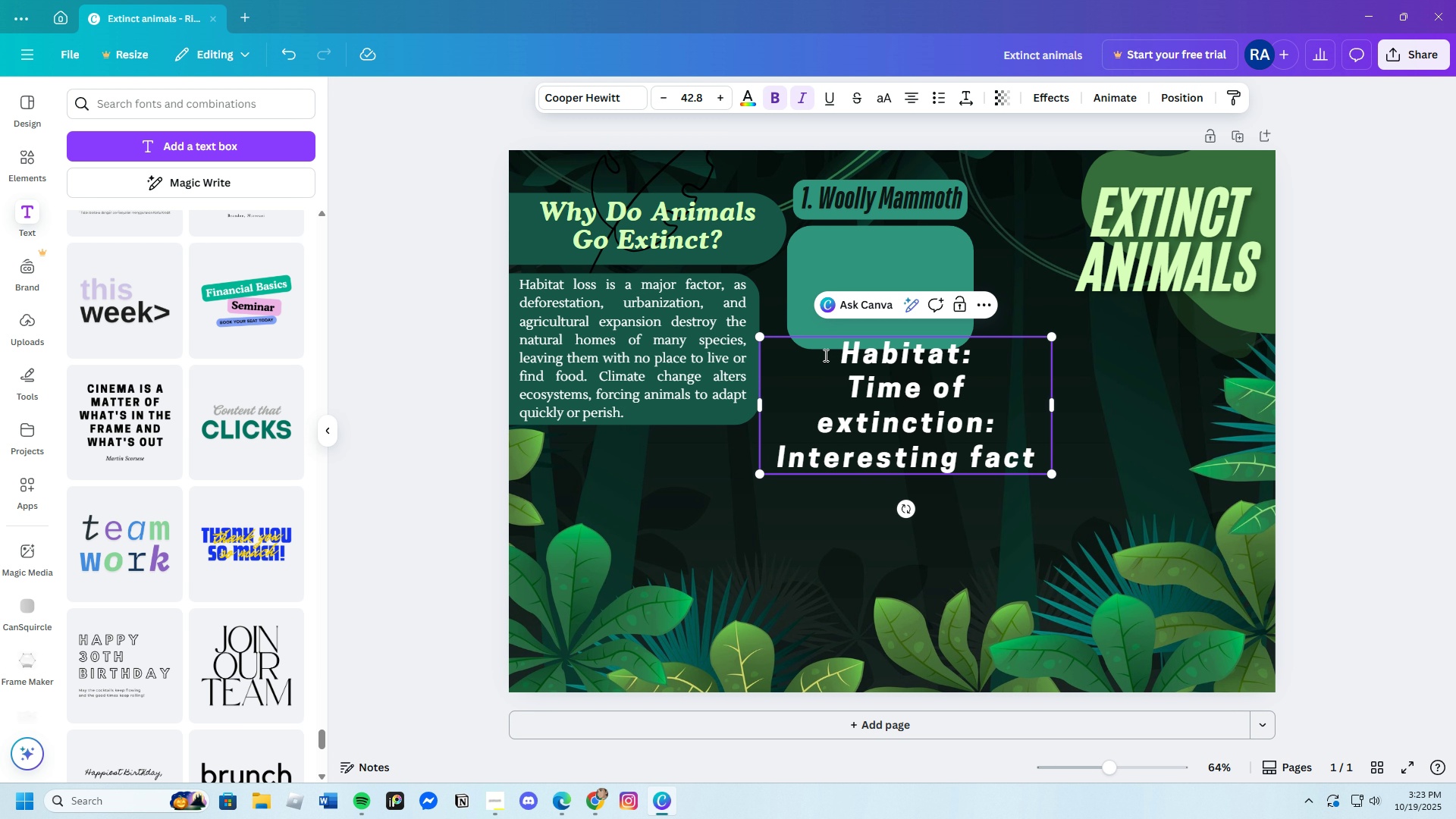 
key(Shift+Semicolon)
 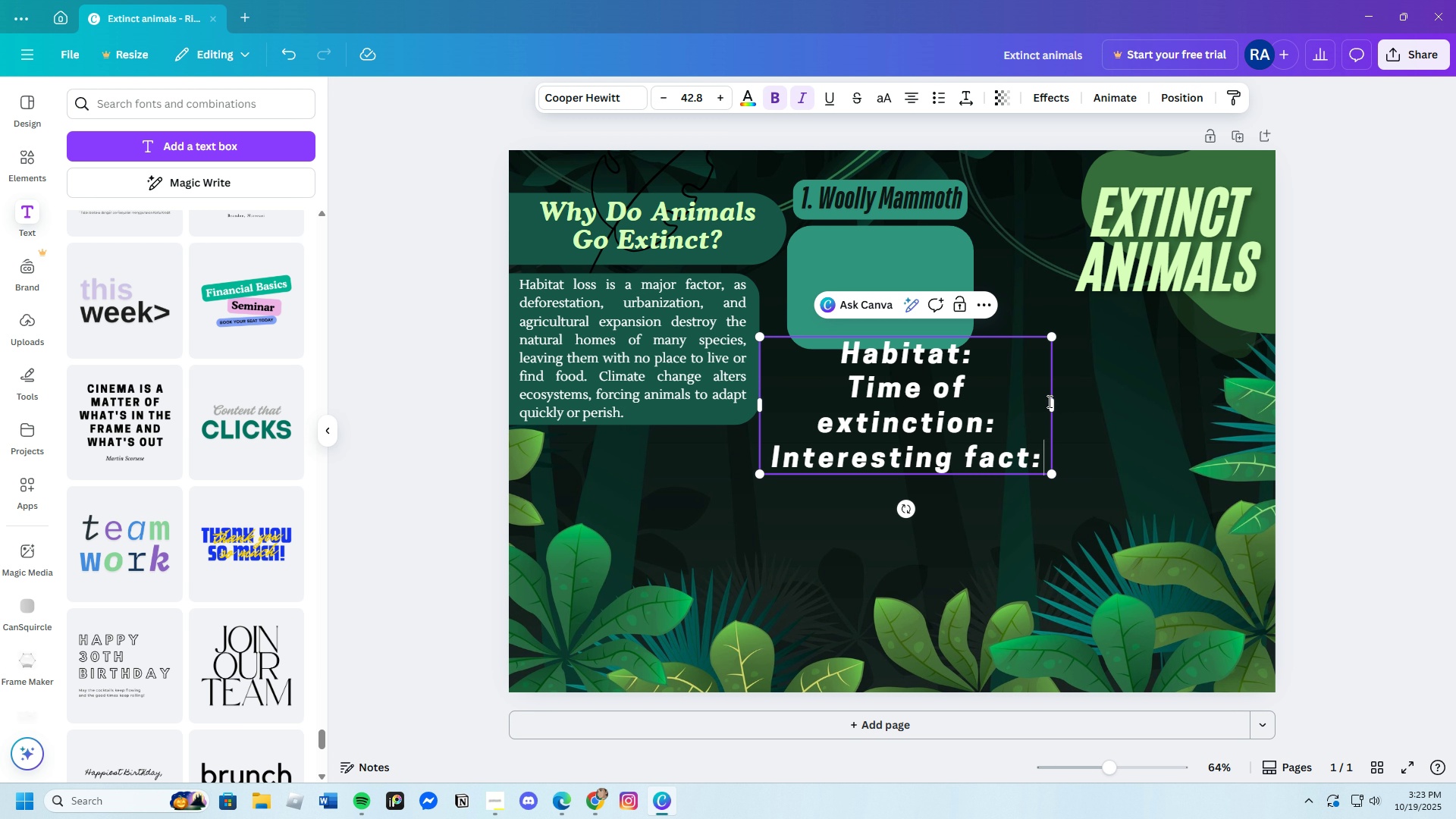 
left_click_drag(start_coordinate=[1054, 406], to_coordinate=[1107, 416])
 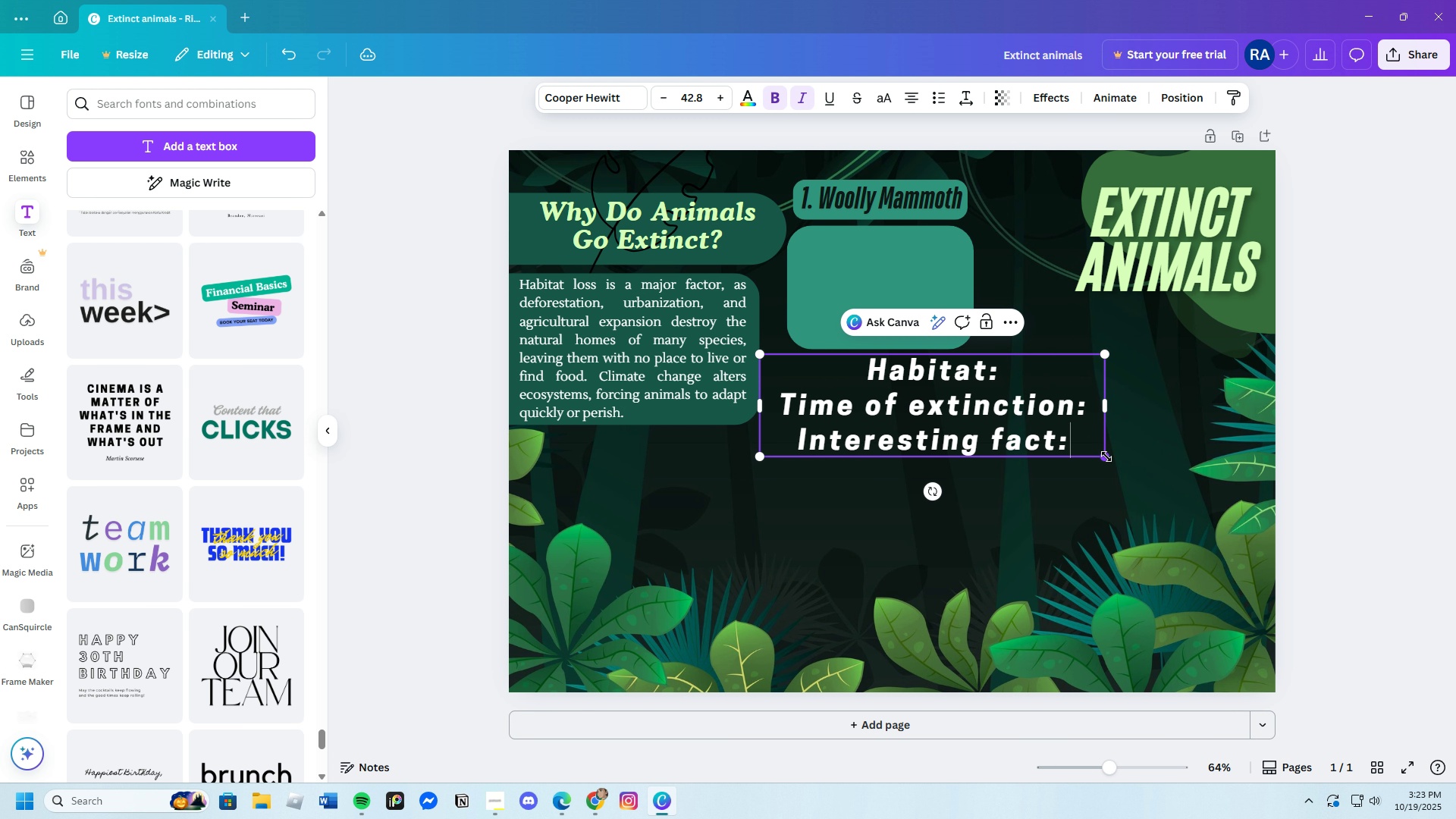 
left_click_drag(start_coordinate=[1106, 457], to_coordinate=[882, 404])
 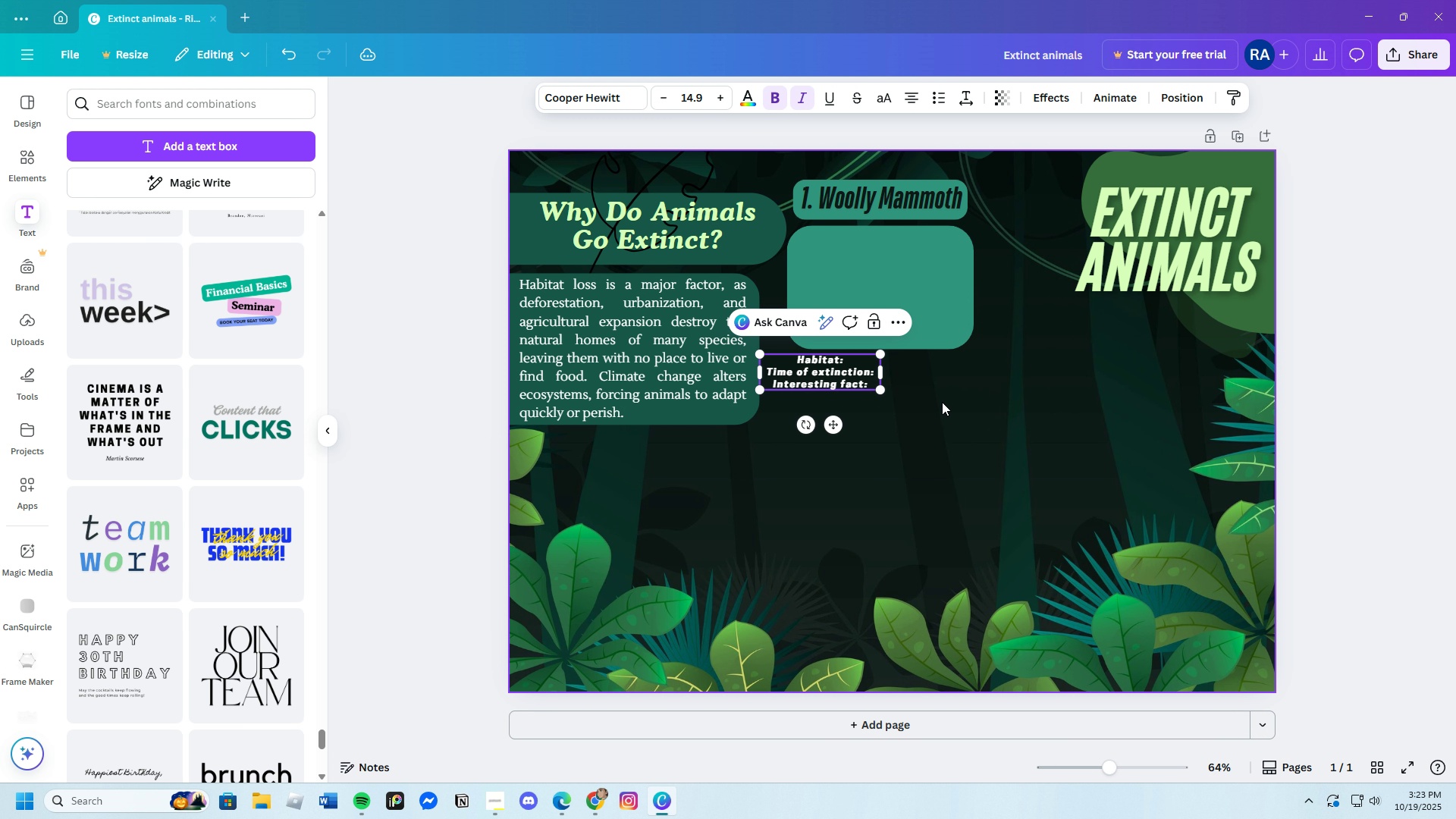 
left_click([943, 403])
 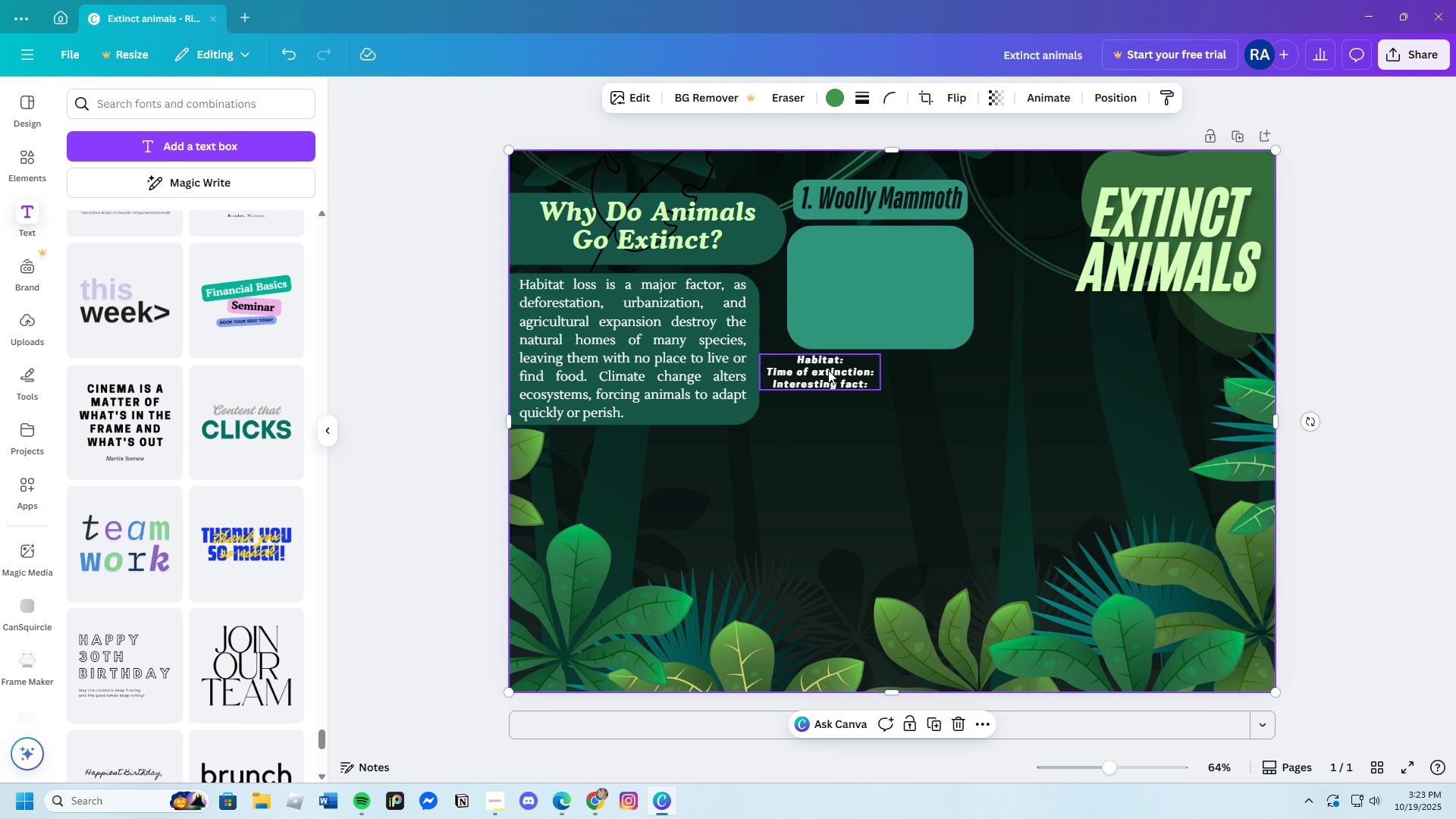 
left_click_drag(start_coordinate=[828, 370], to_coordinate=[854, 263])
 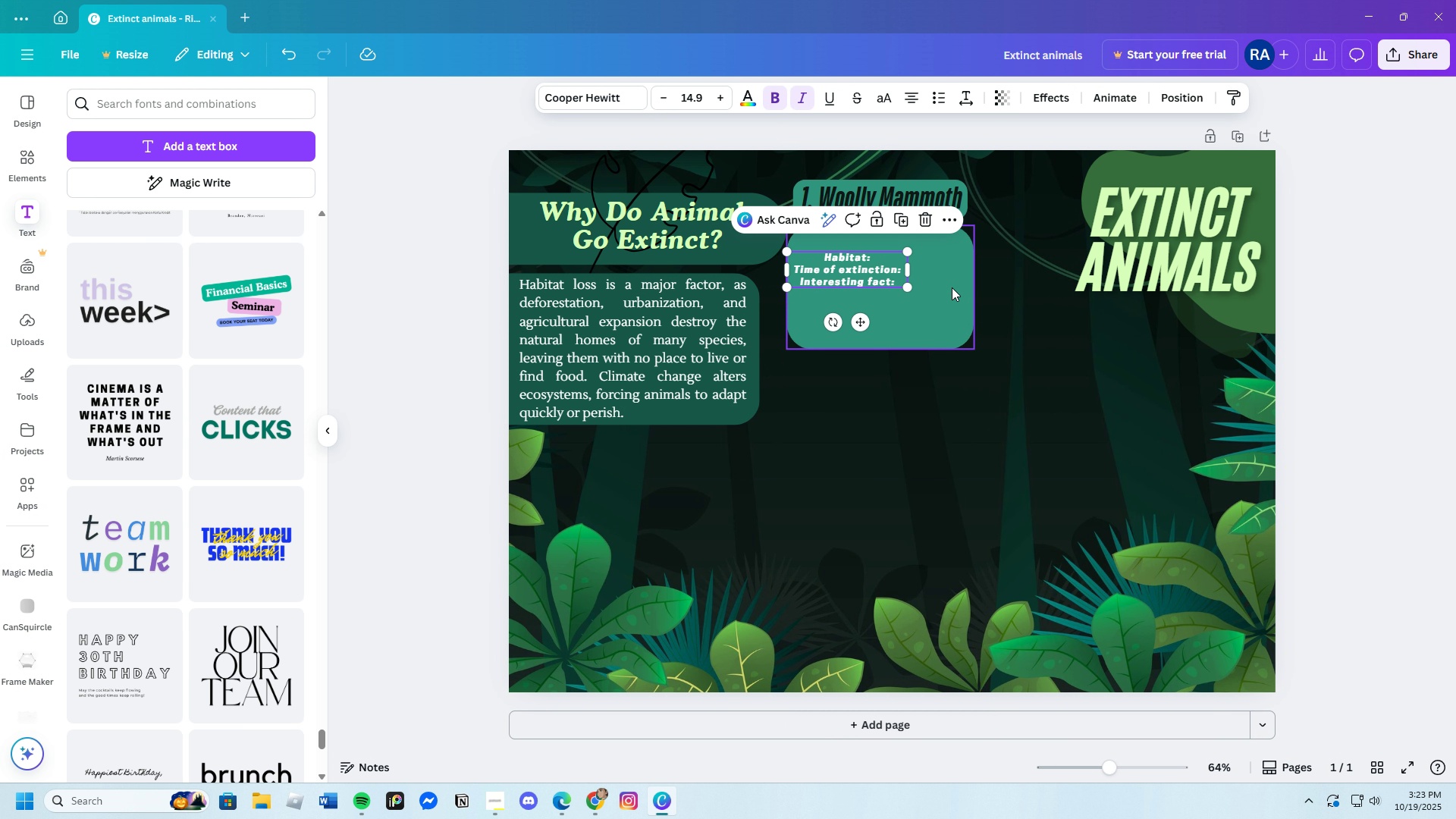 
left_click([952, 287])
 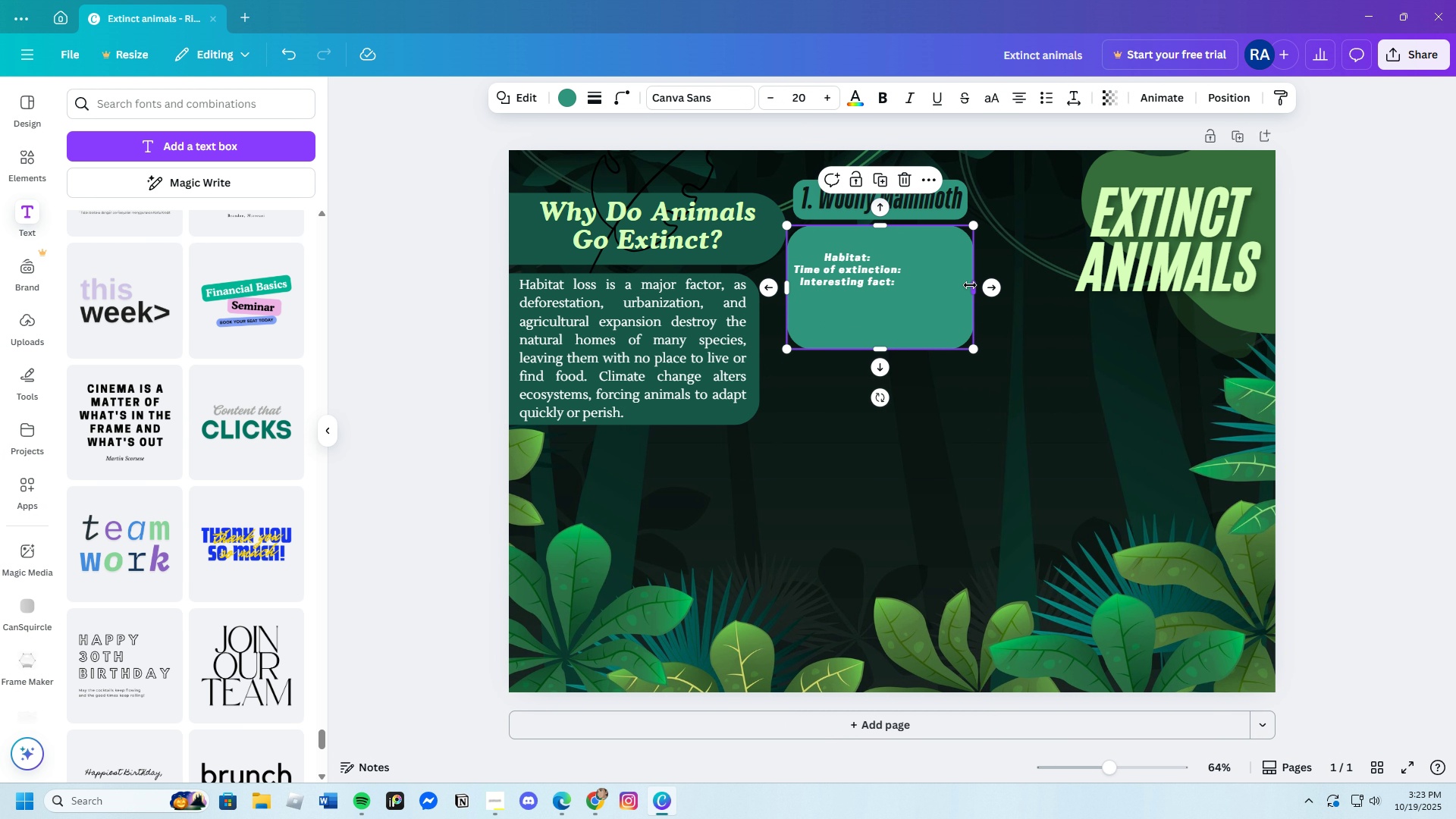 
left_click_drag(start_coordinate=[971, 286], to_coordinate=[1015, 284])
 